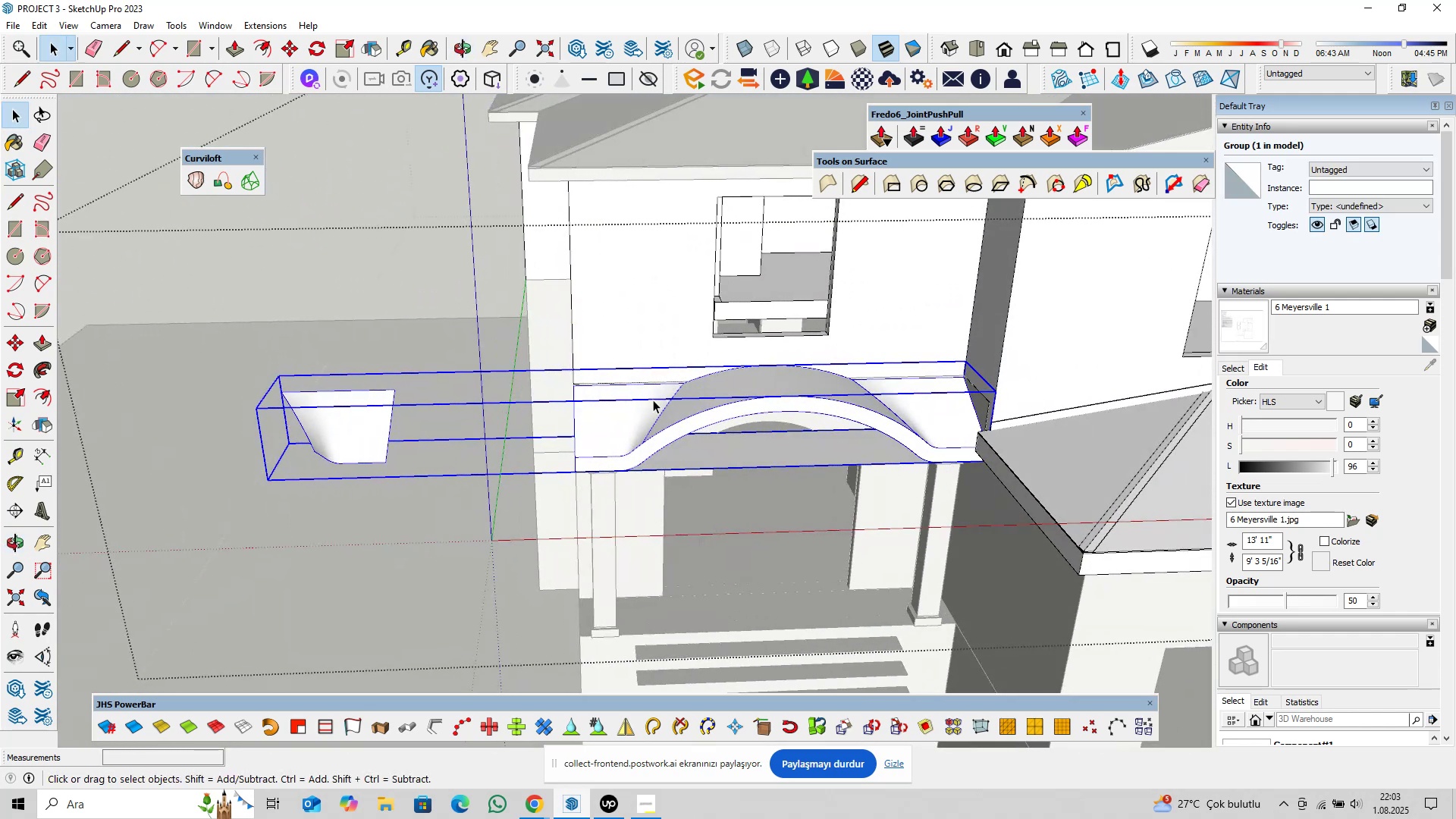 
key(Shift+ShiftLeft)
 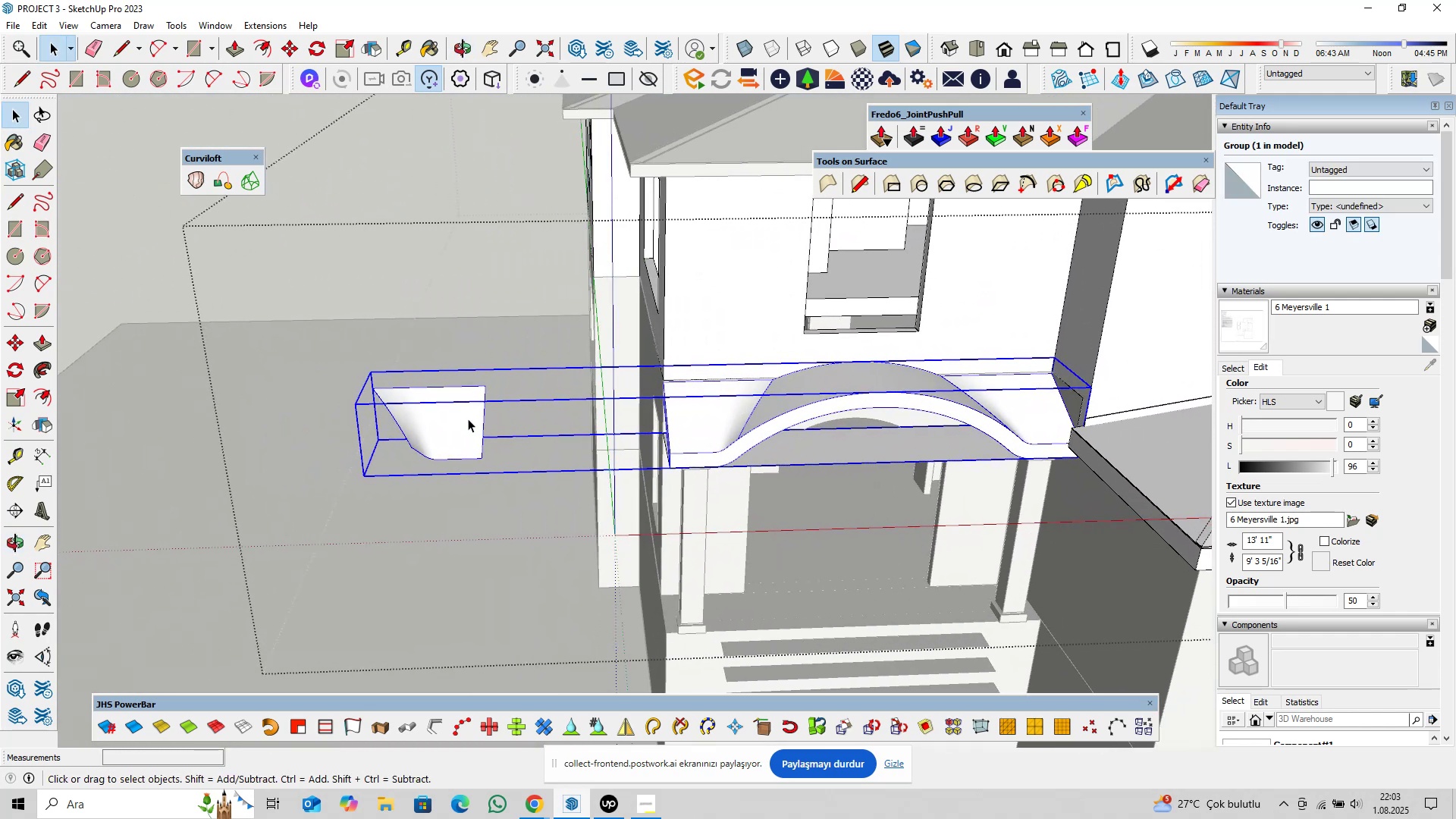 
double_click([467, 419])
 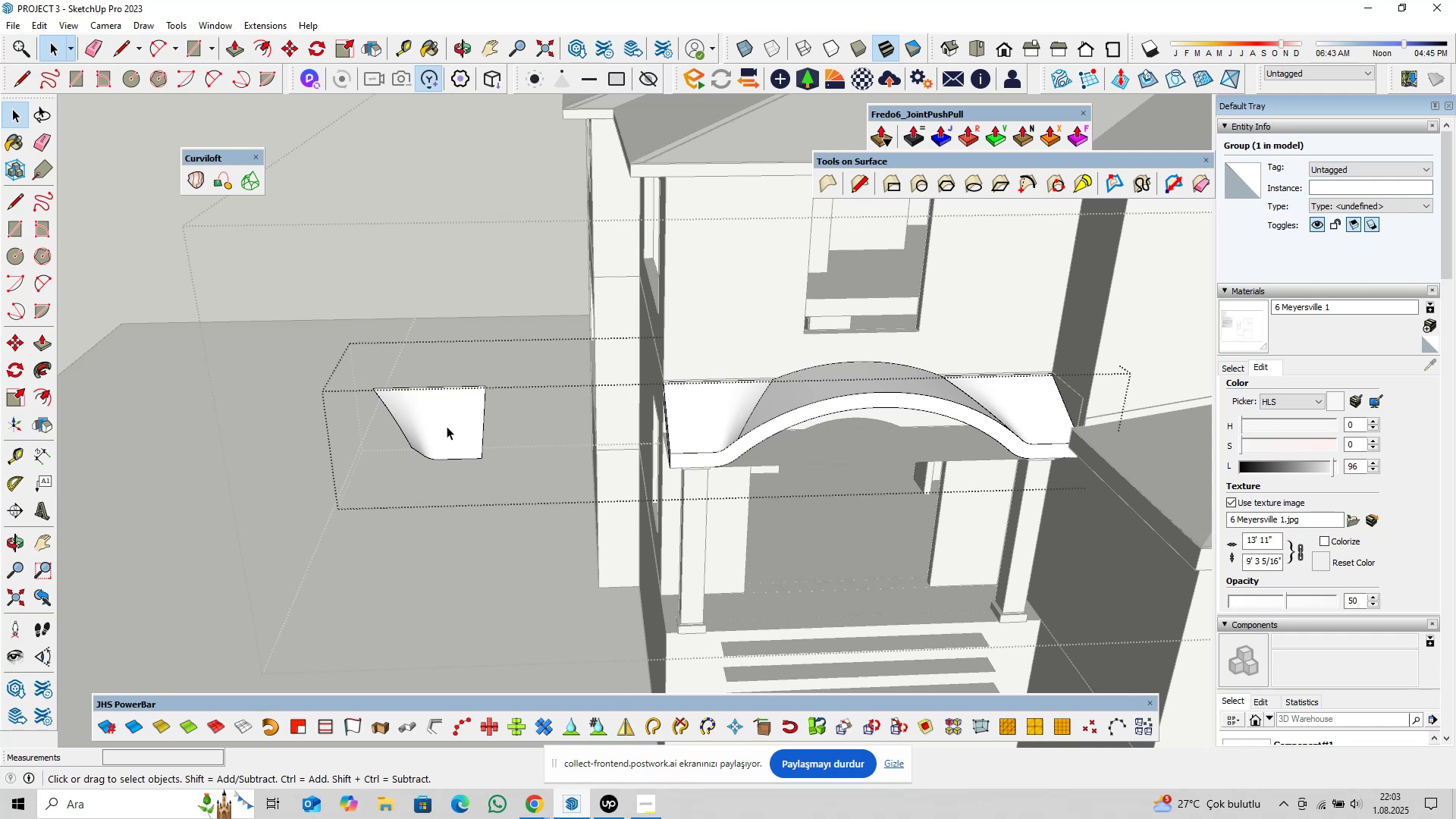 
triple_click([447, 426])
 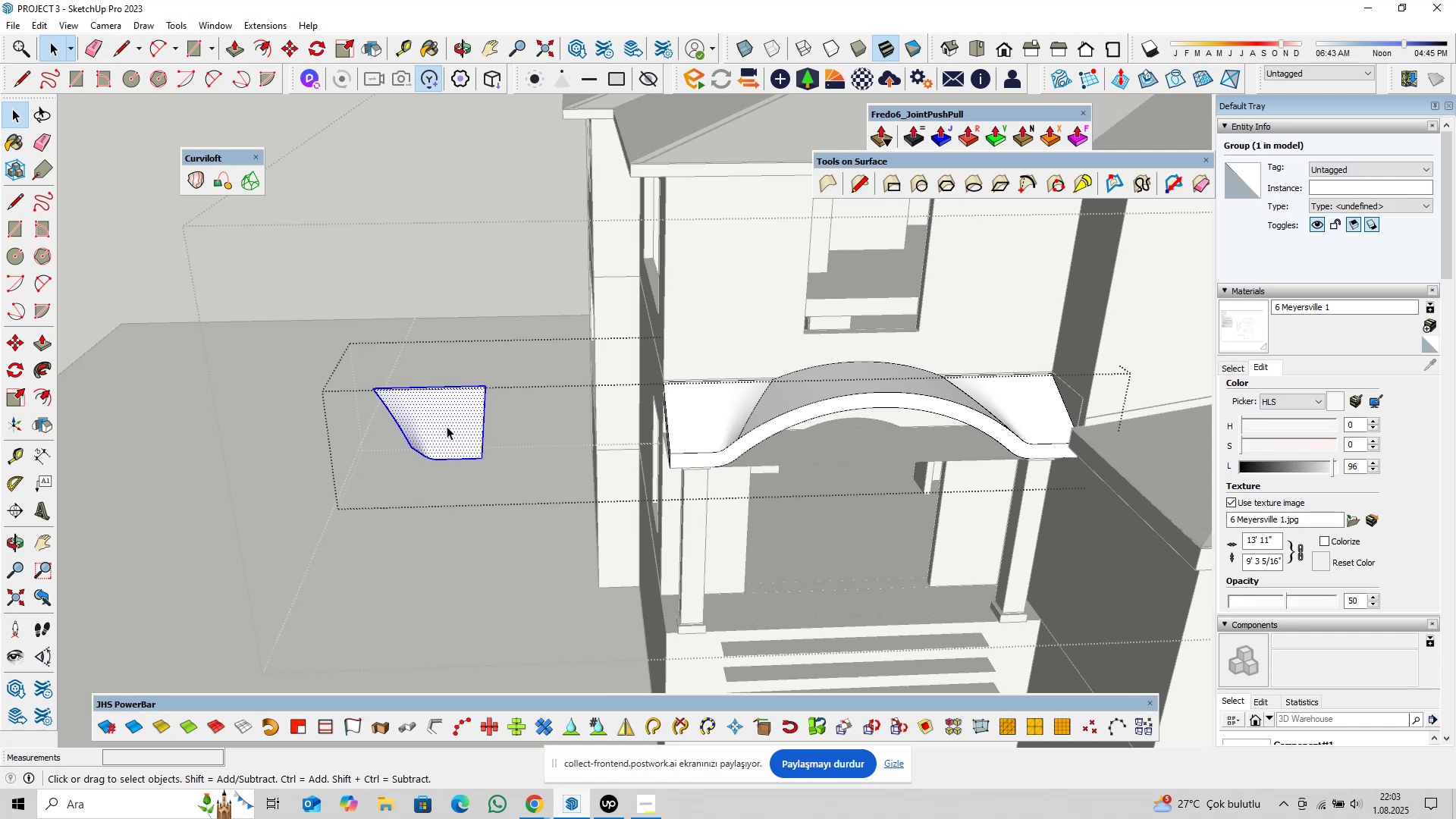 
triple_click([447, 426])
 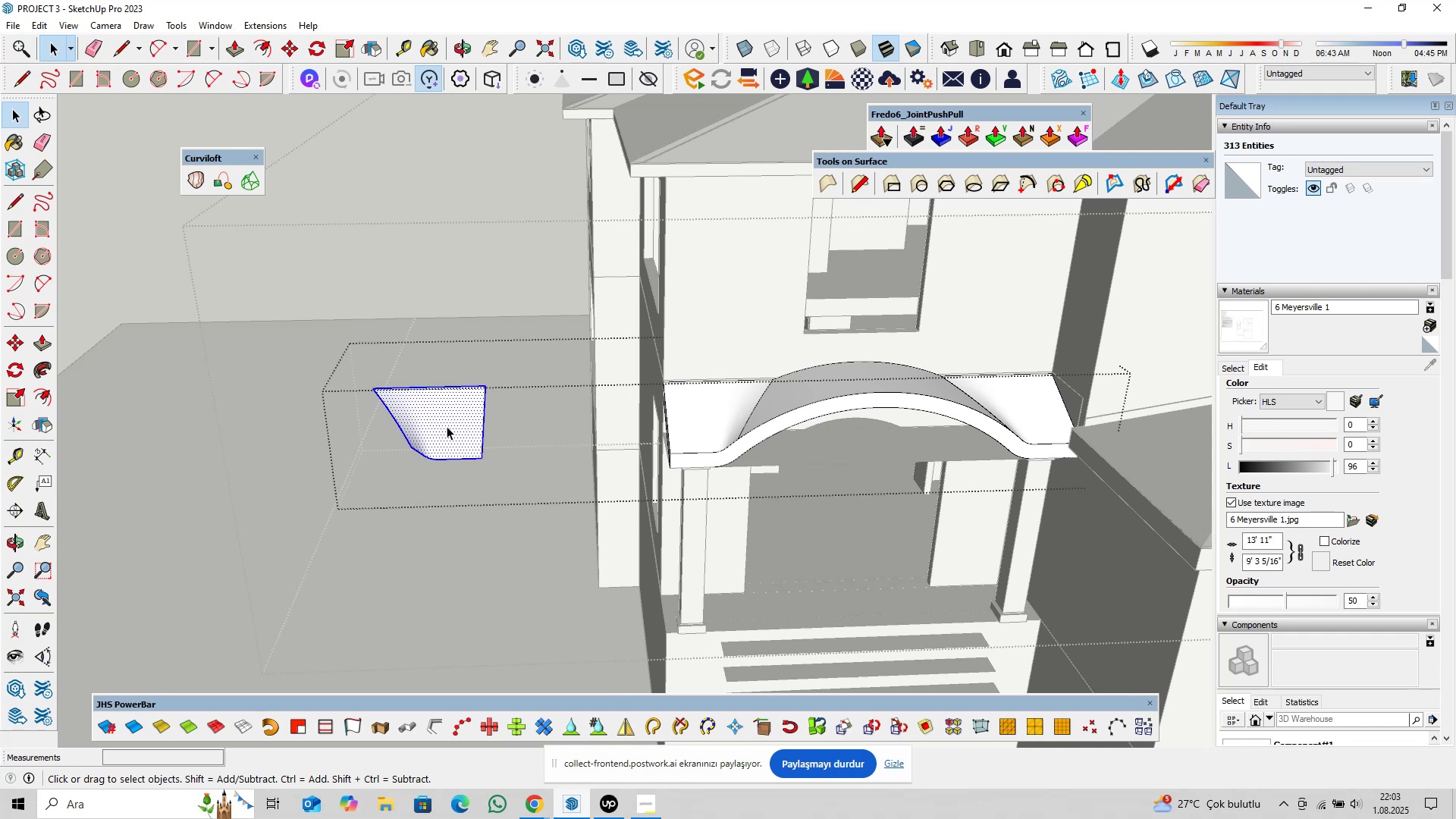 
key(Delete)
 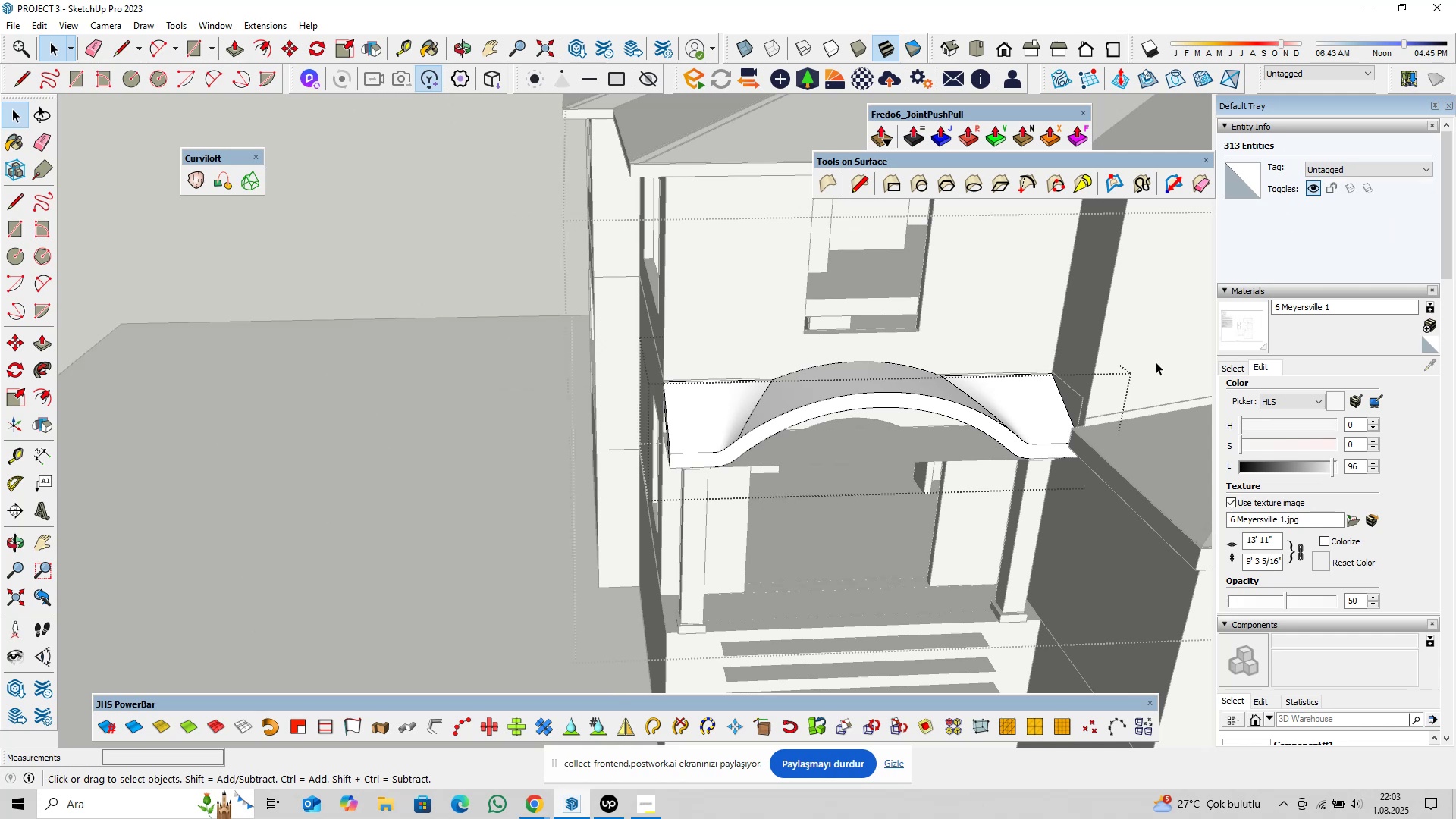 
scroll: coordinate [928, 422], scroll_direction: down, amount: 1.0
 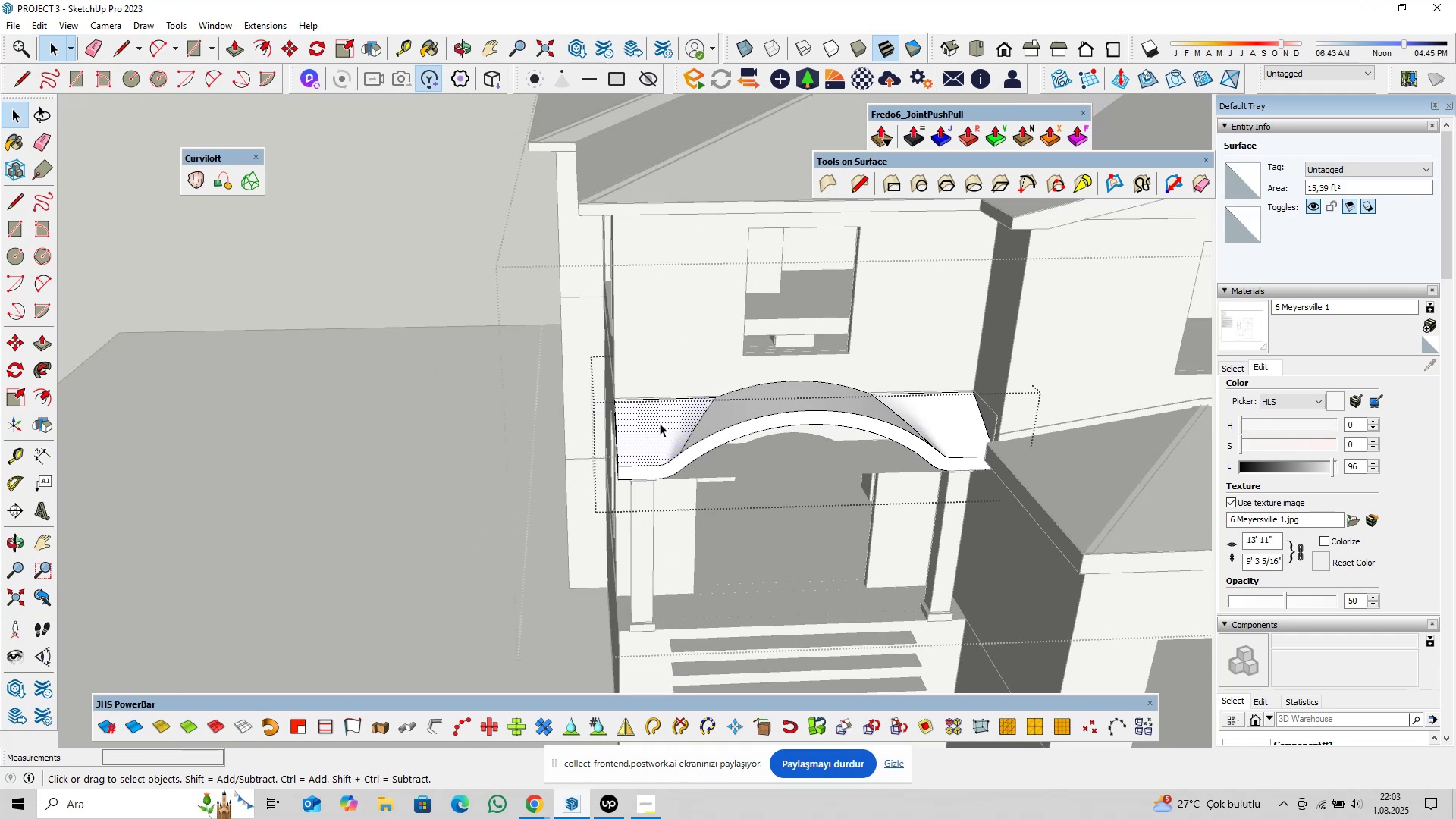 
left_click([976, 417])
 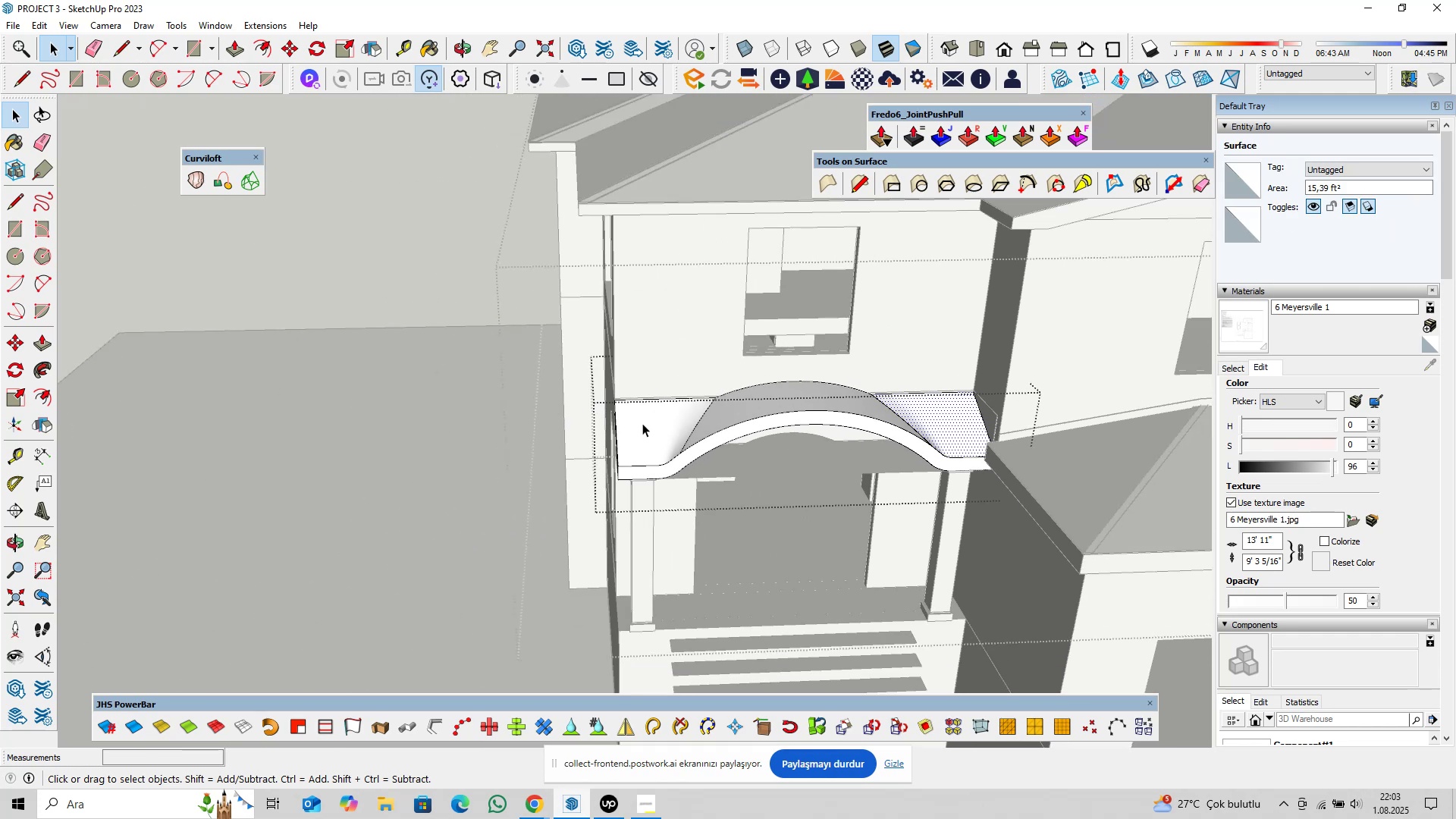 
double_click([726, 418])
 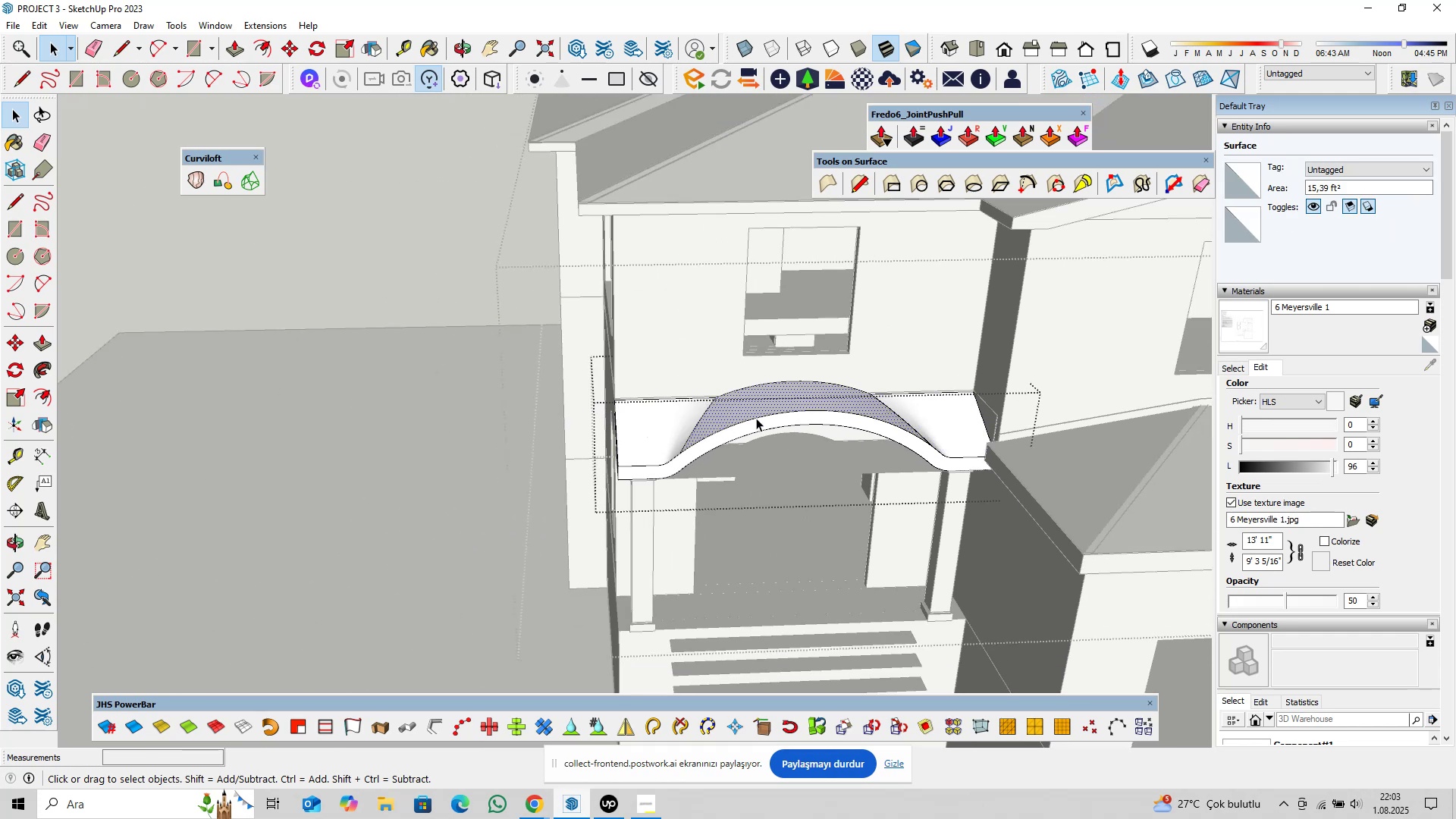 
scroll: coordinate [783, 419], scroll_direction: down, amount: 4.0
 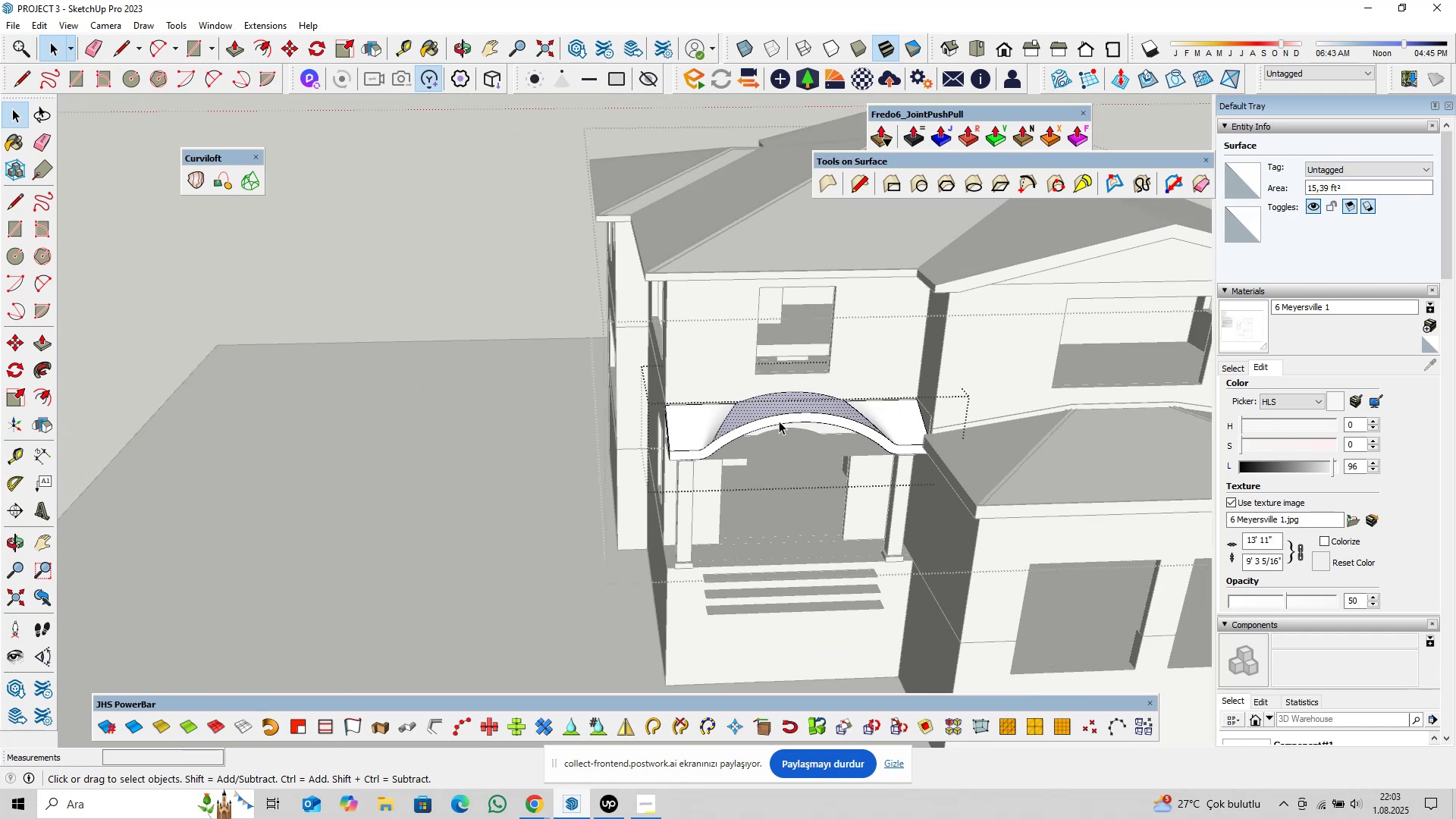 
key(Escape)
 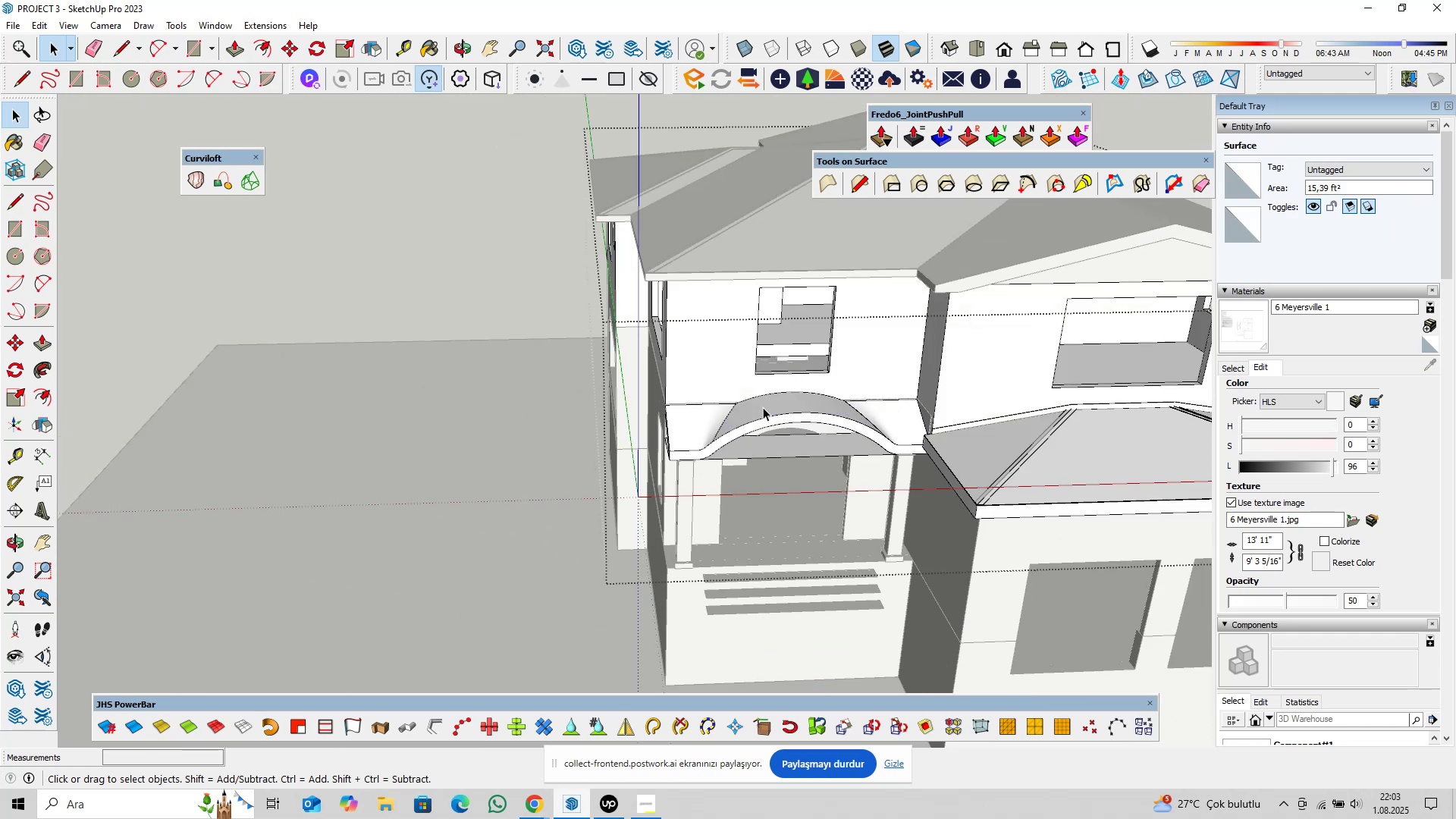 
left_click([763, 407])
 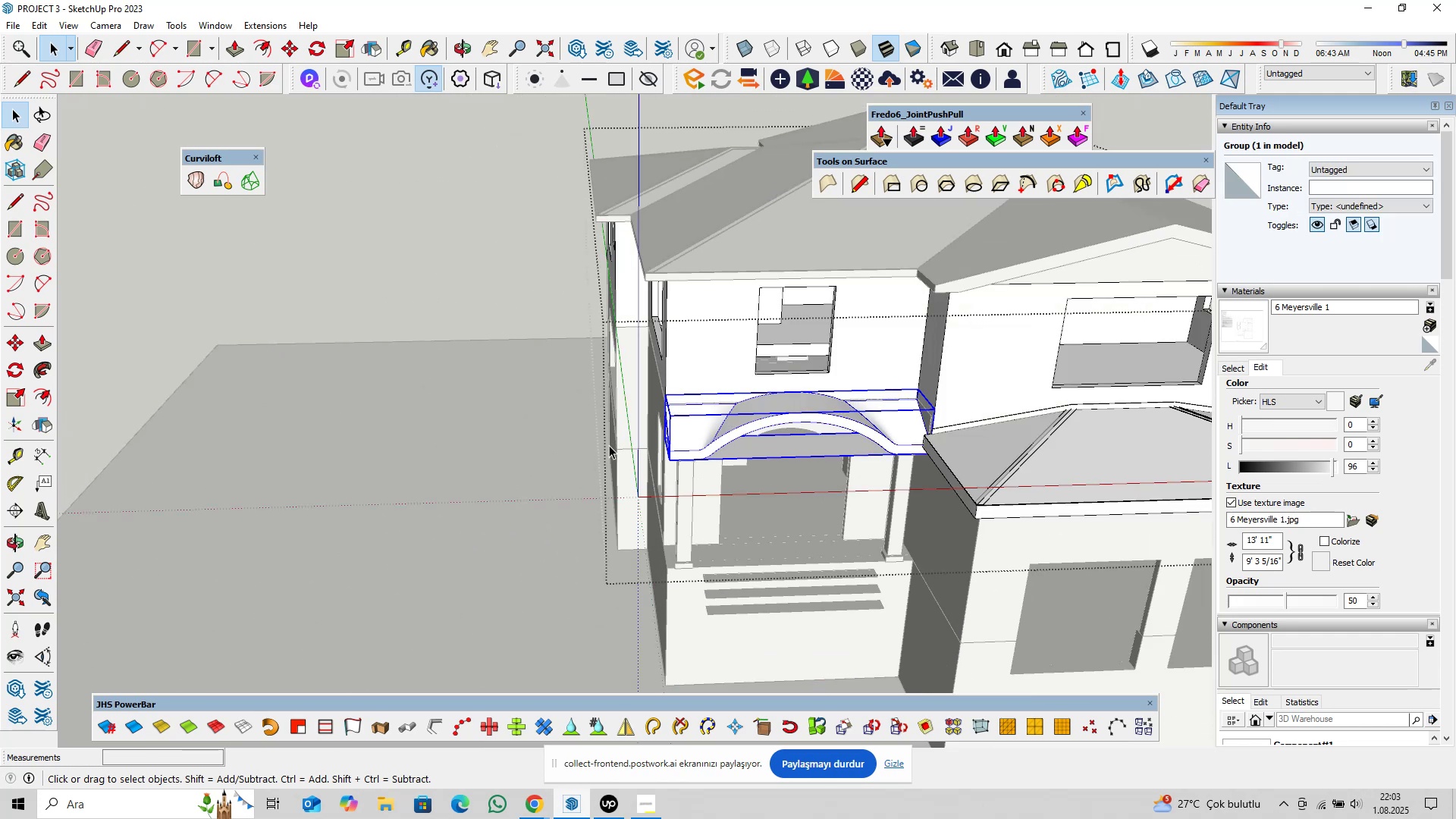 
key(M)
 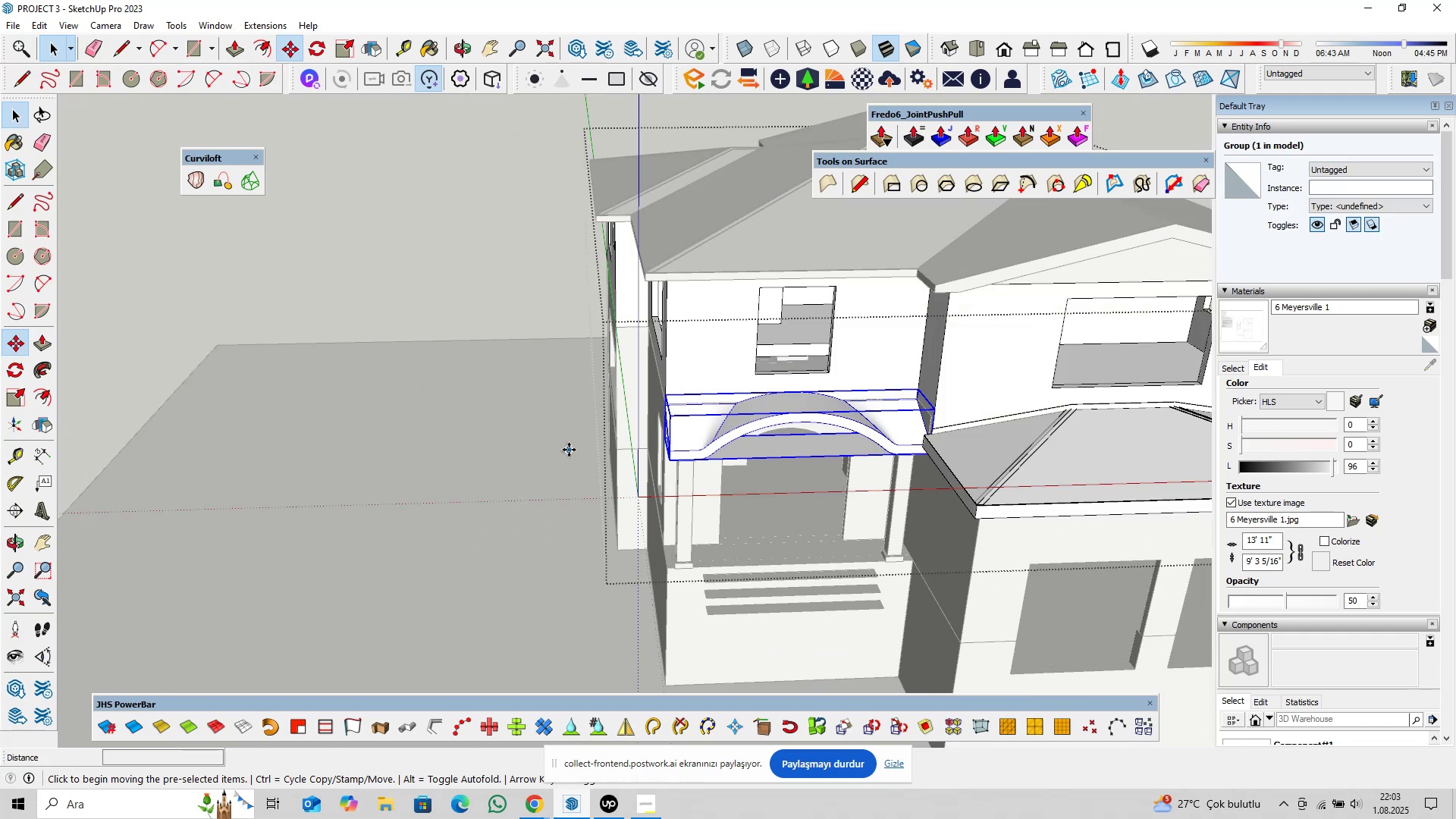 
left_click([569, 450])
 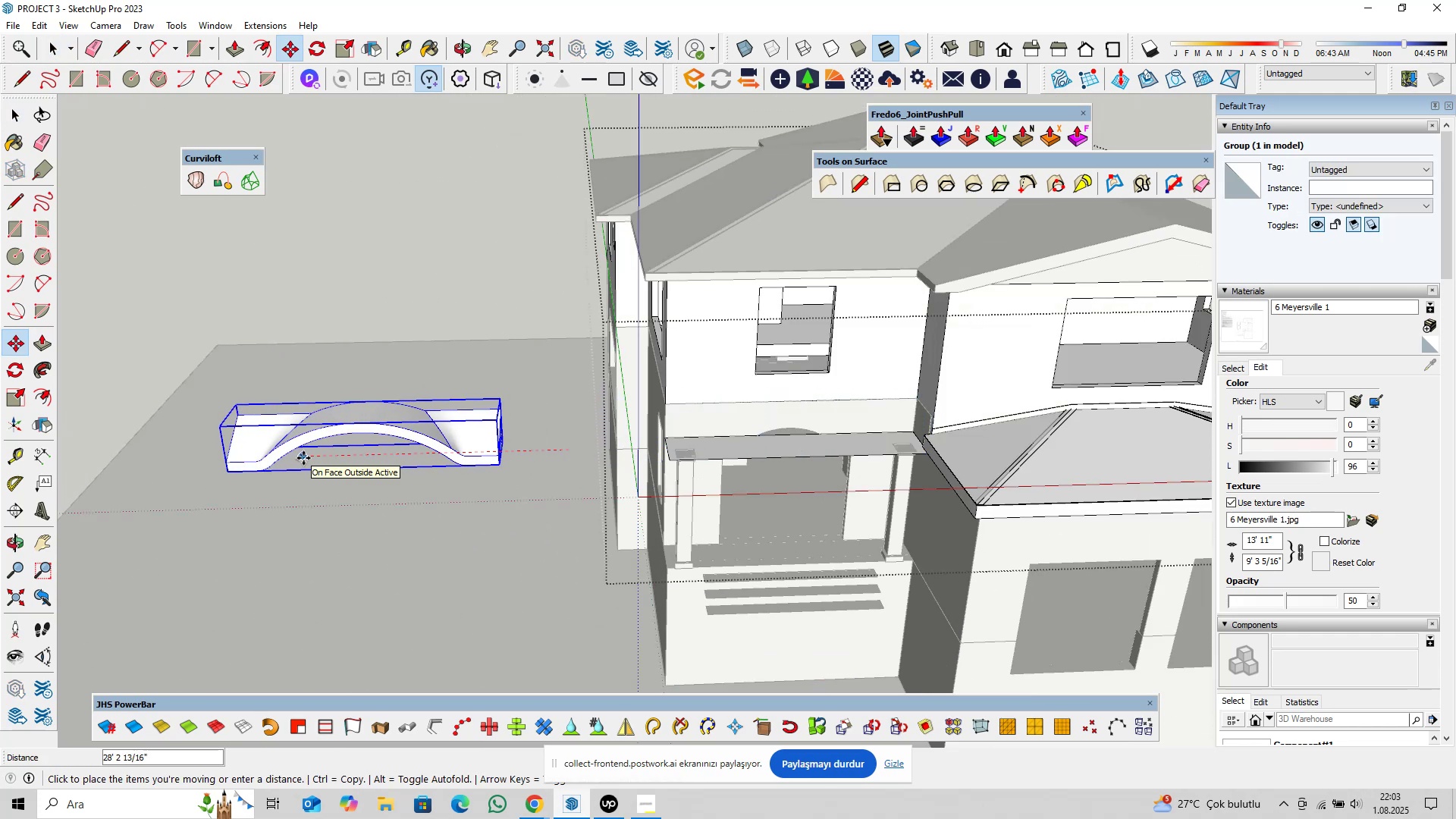 
type(30@)
 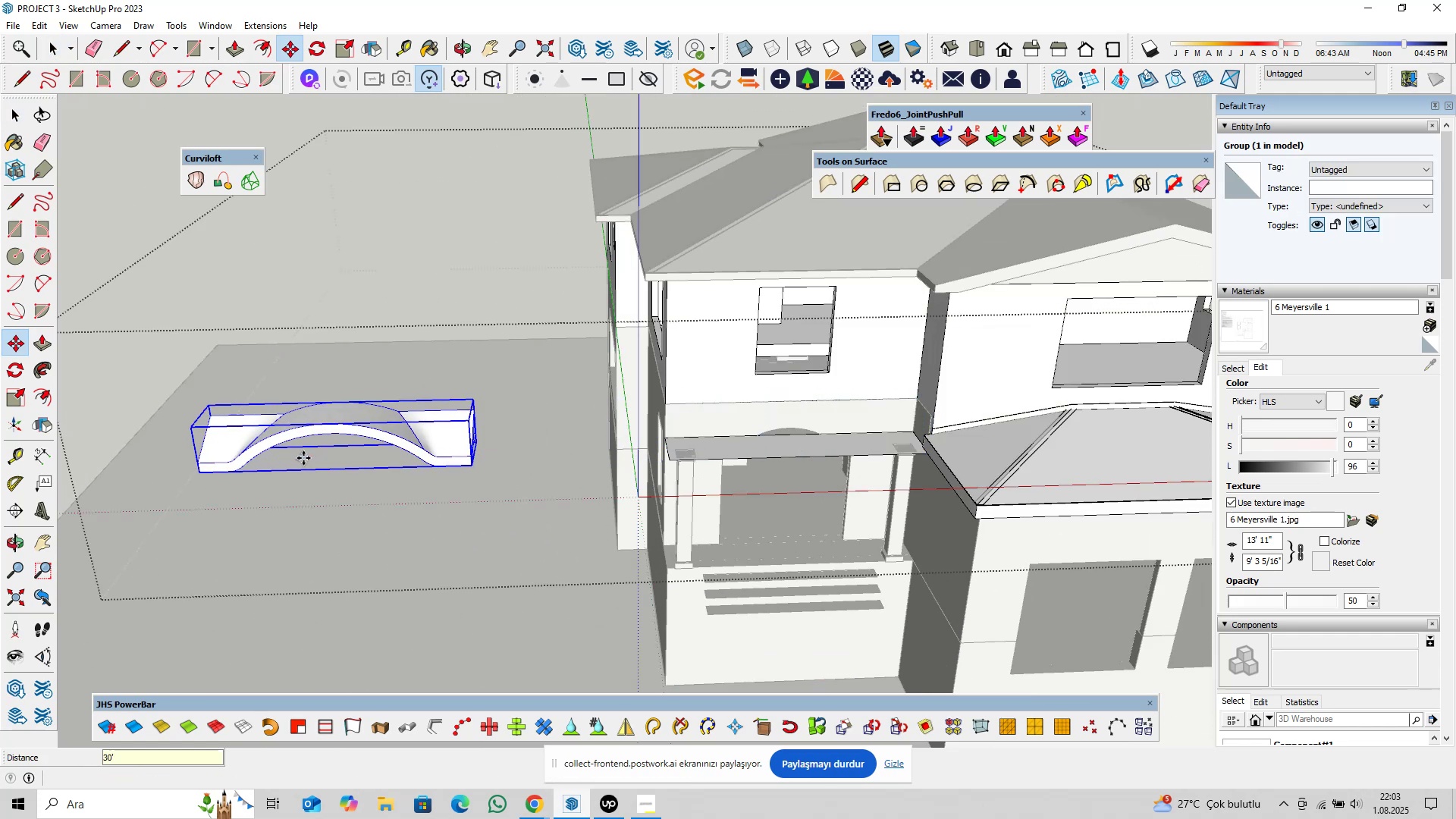 
 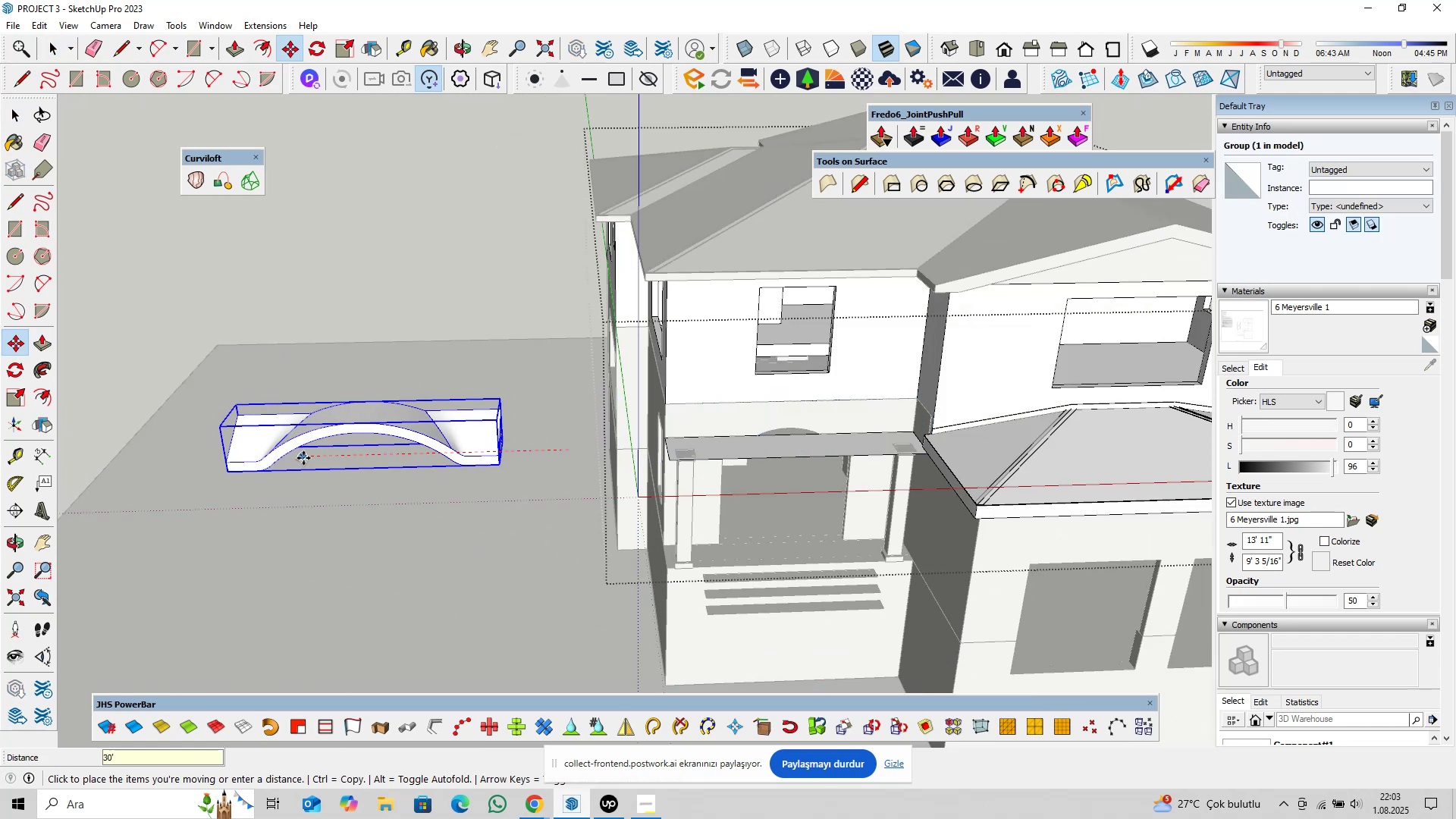 
key(Enter)
 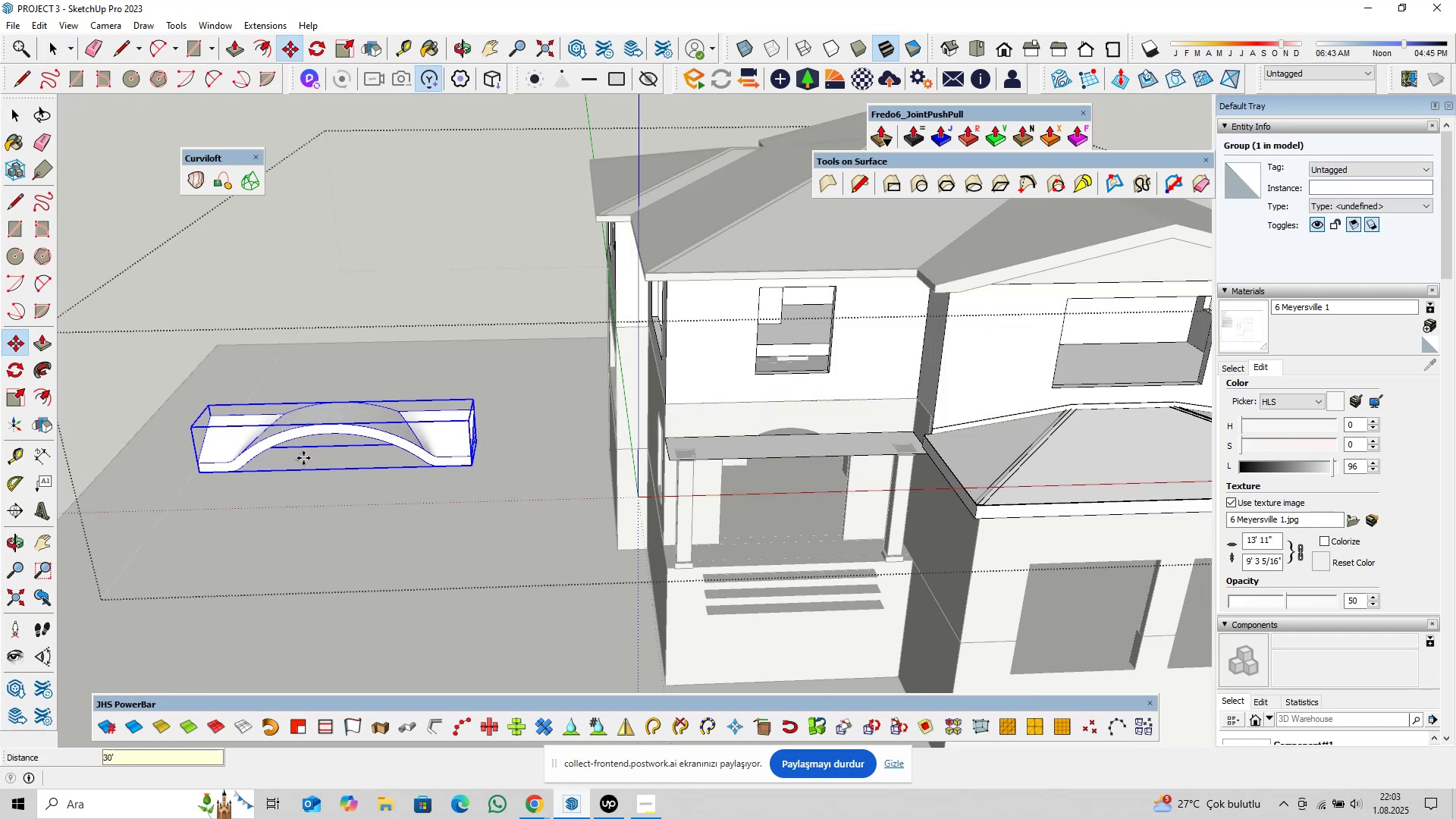 
key(Space)
 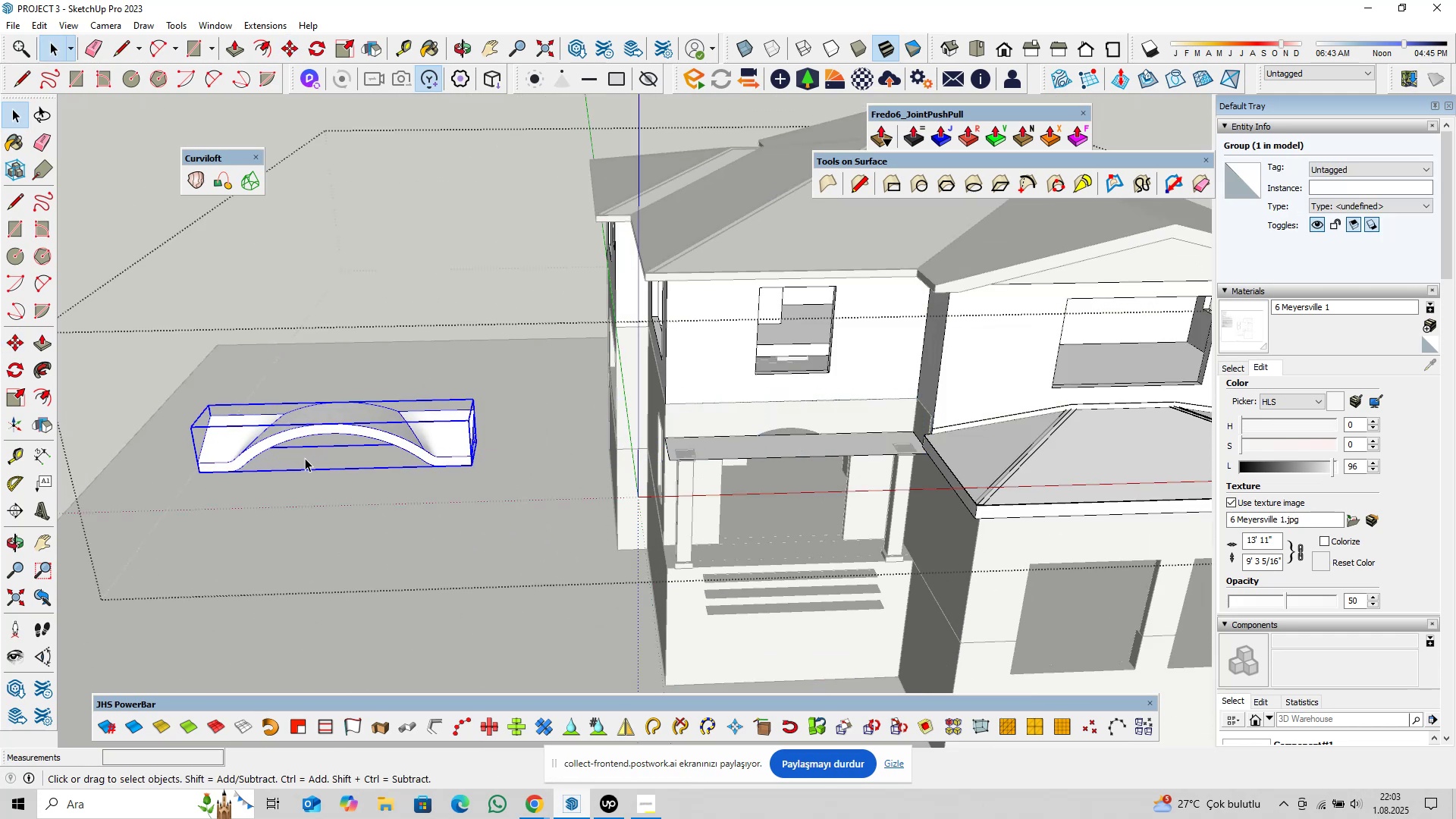 
scroll: coordinate [419, 446], scroll_direction: up, amount: 9.0
 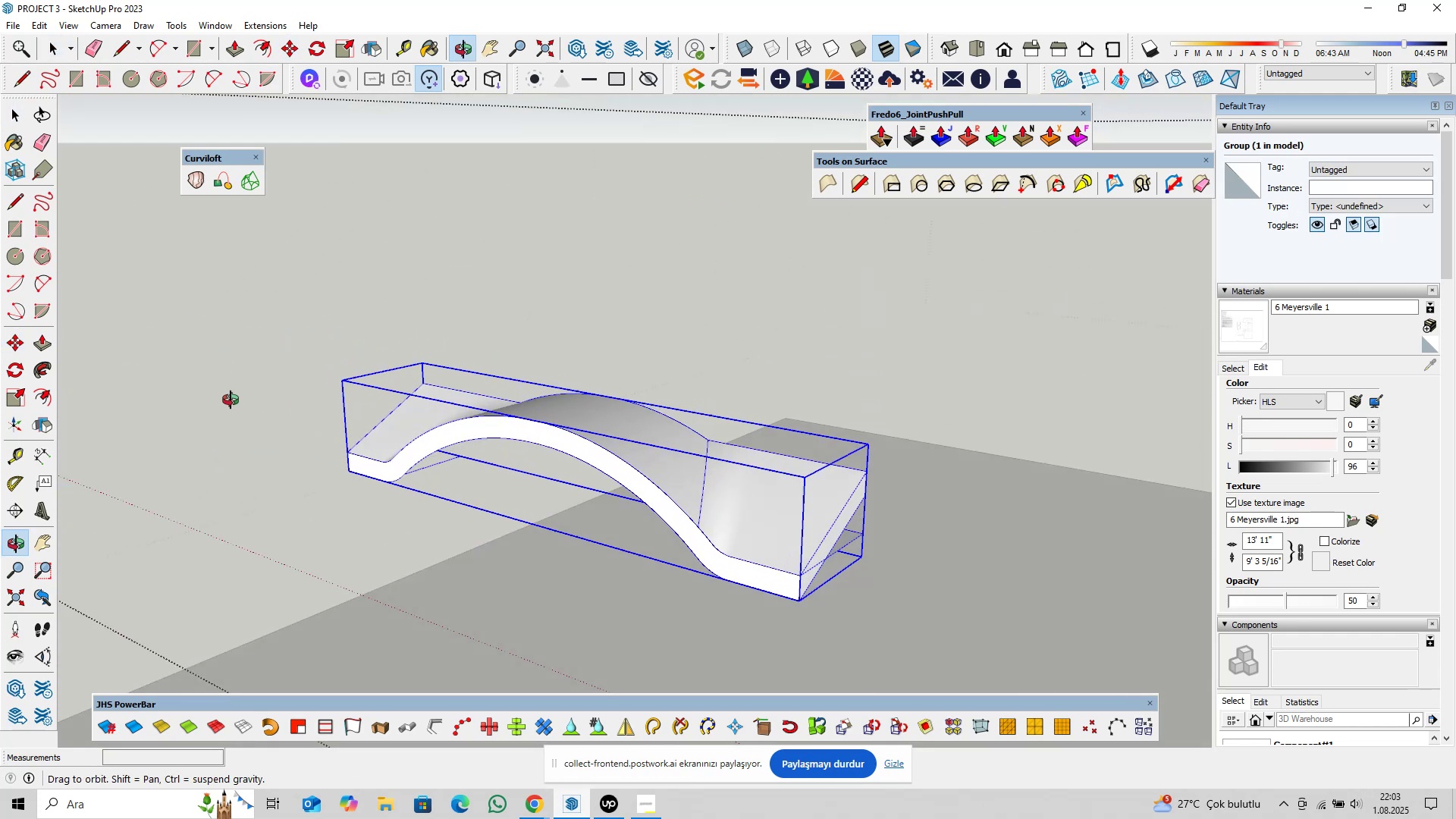 
hold_key(key=ShiftLeft, duration=0.94)
 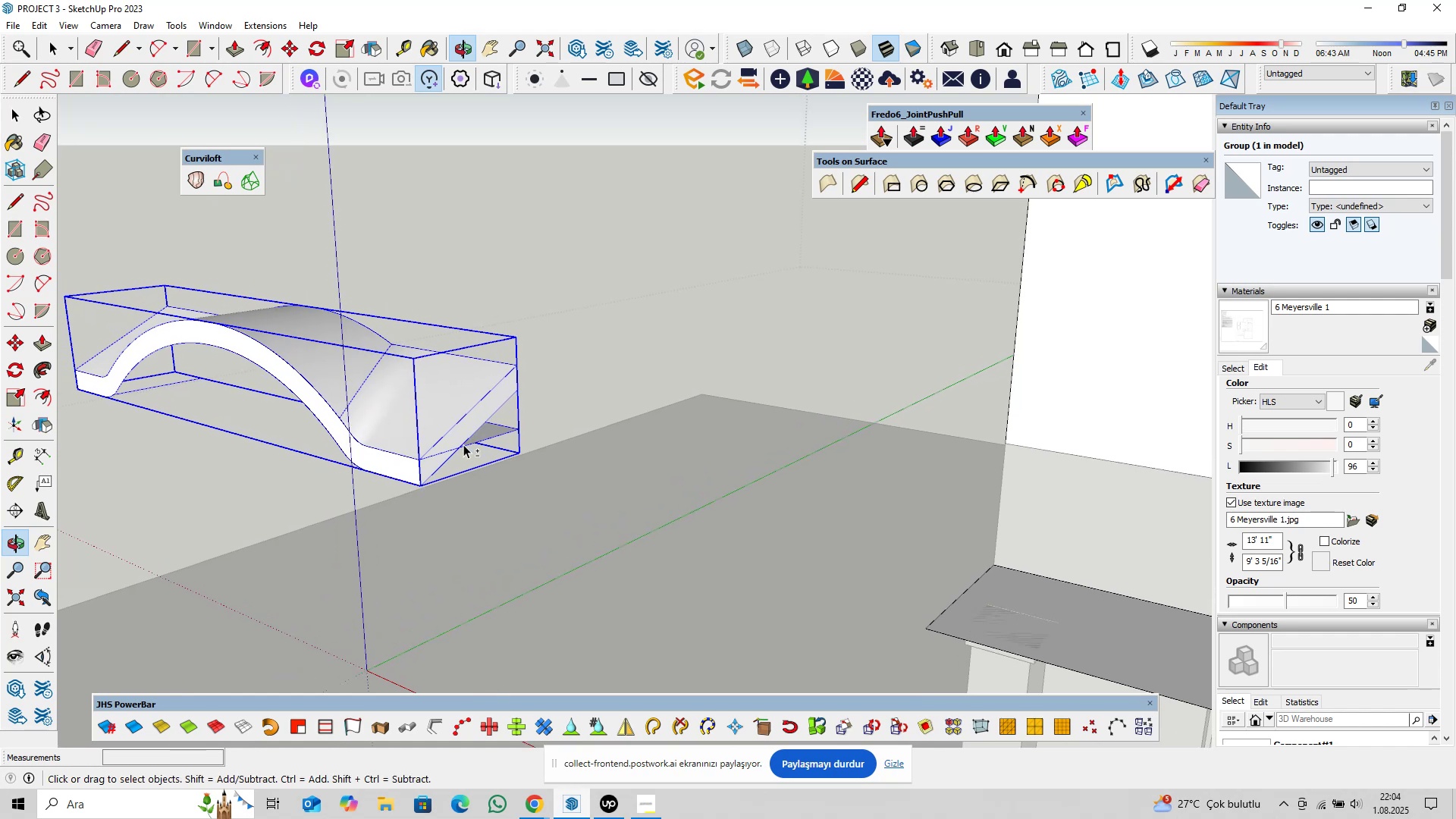 
scroll: coordinate [411, 422], scroll_direction: up, amount: 2.0
 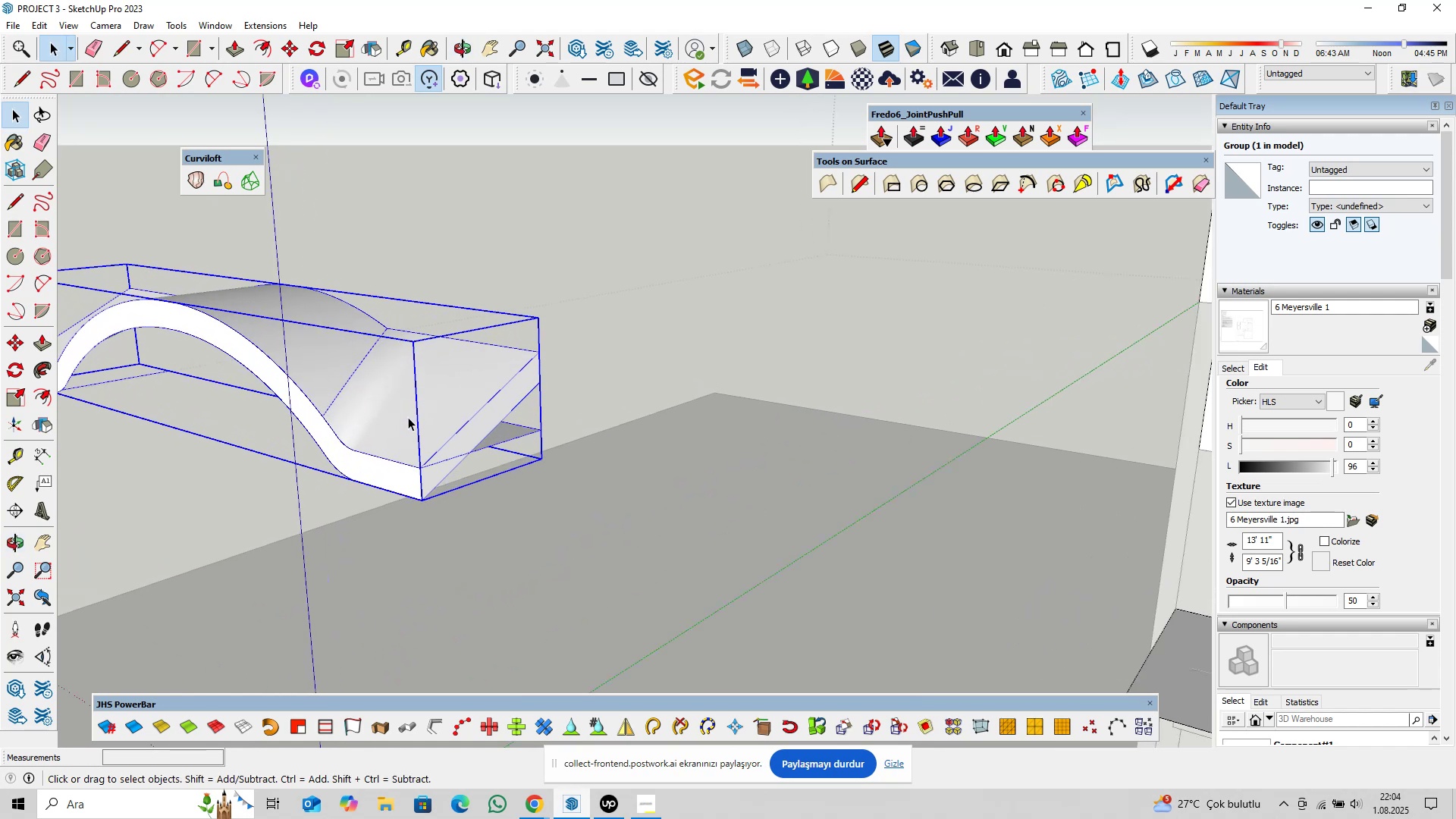 
double_click([408, 417])
 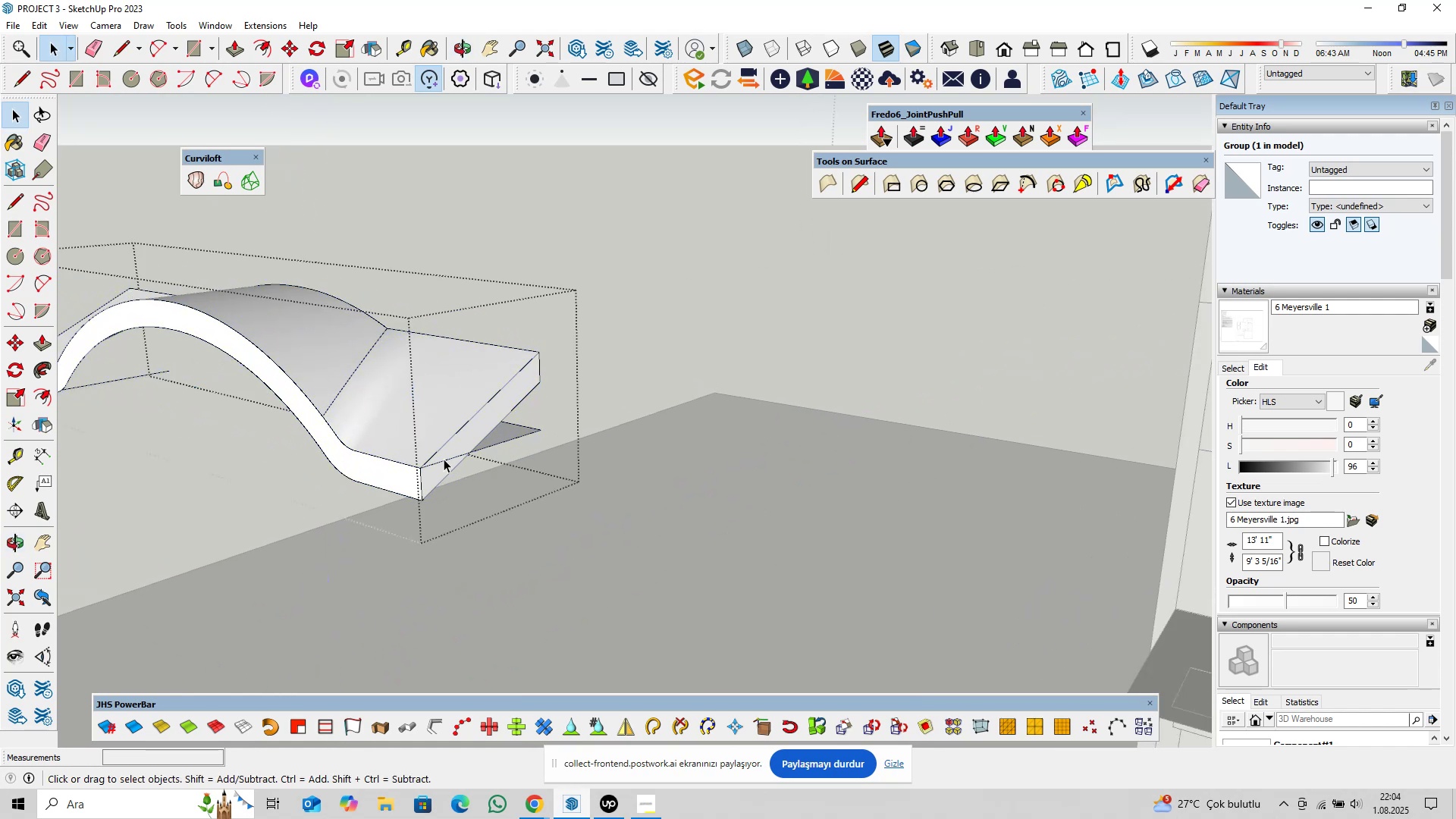 
scroll: coordinate [450, 462], scroll_direction: up, amount: 4.0
 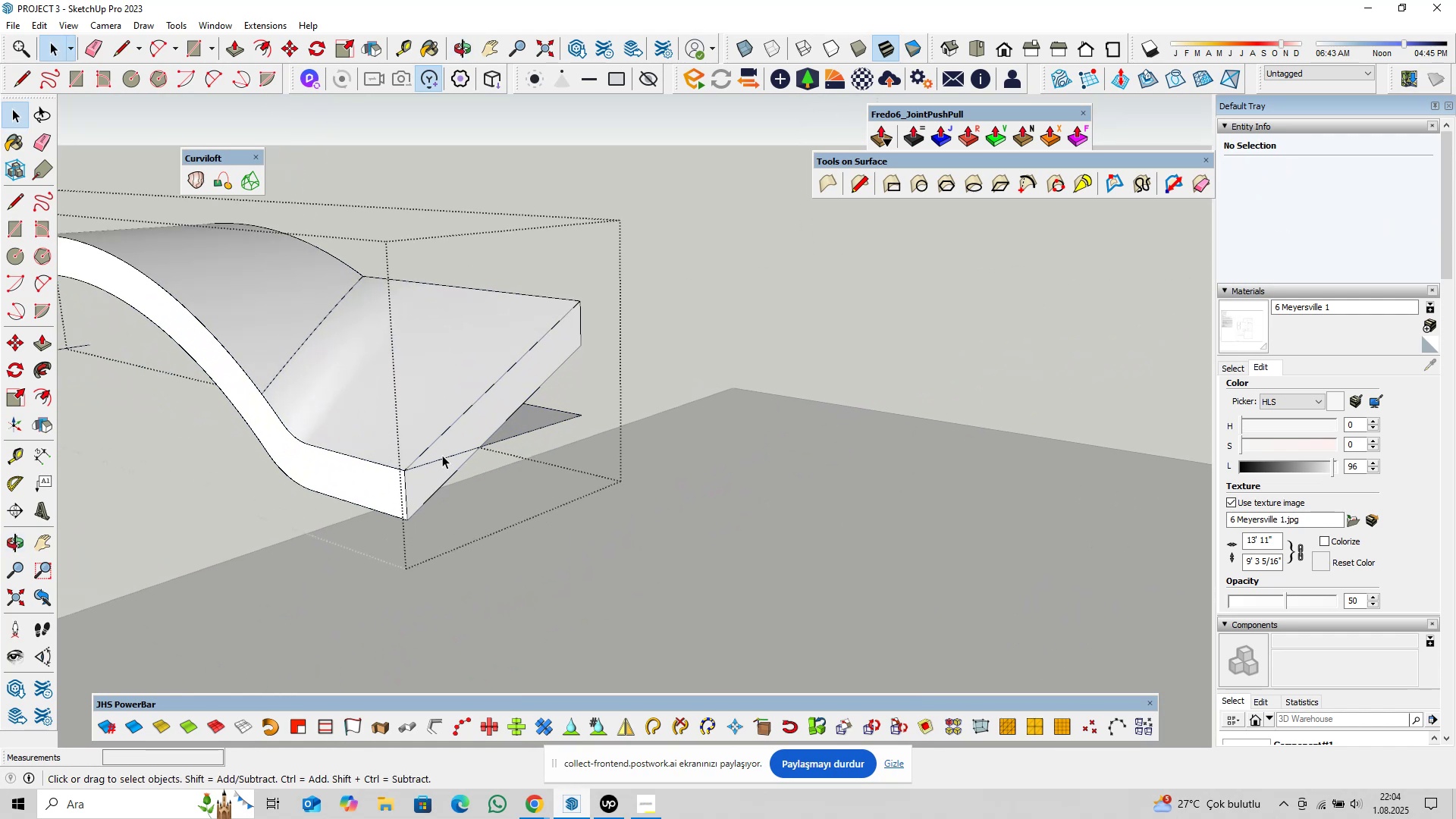 
left_click([444, 456])
 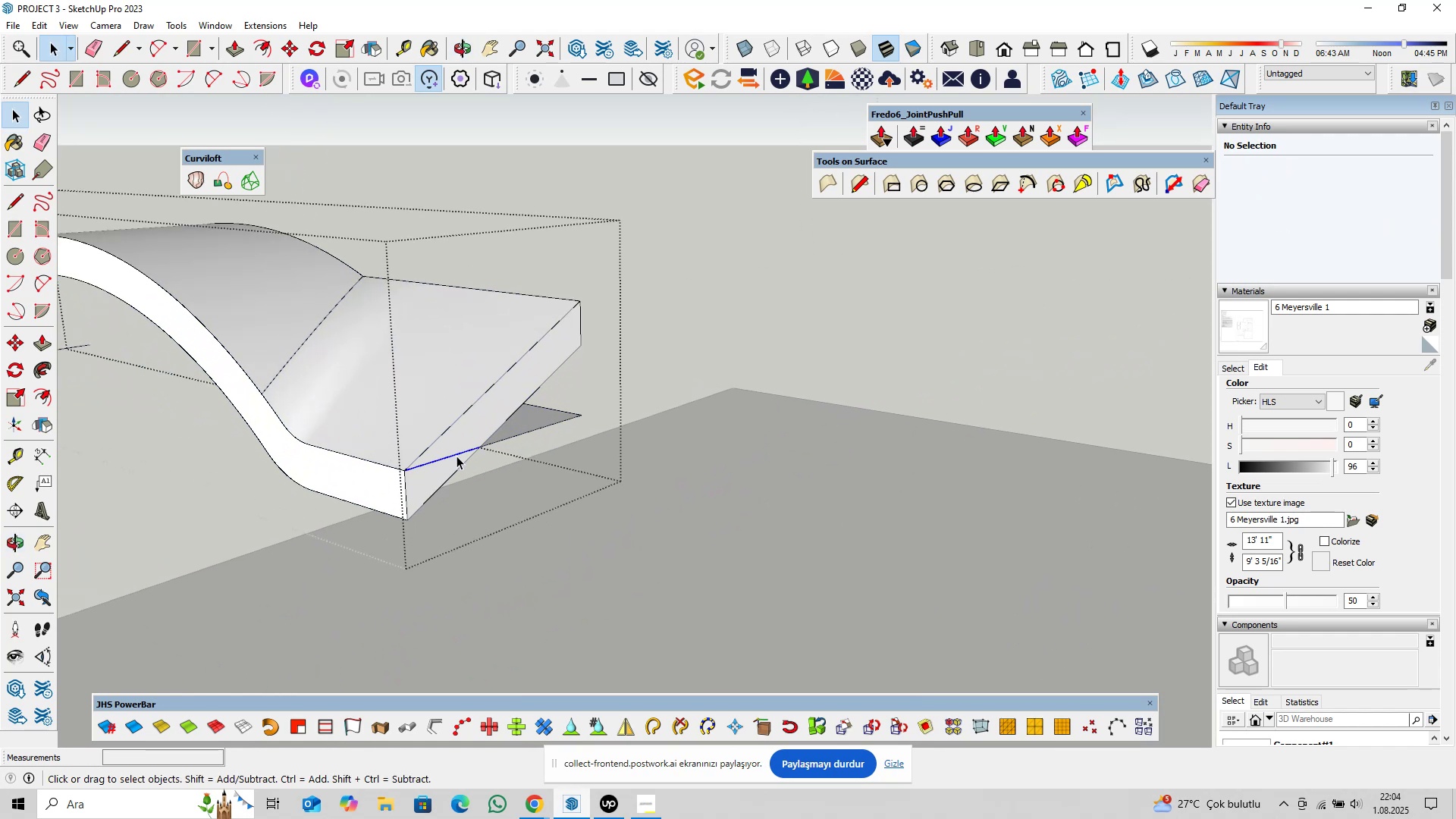 
scroll: coordinate [461, 454], scroll_direction: up, amount: 3.0
 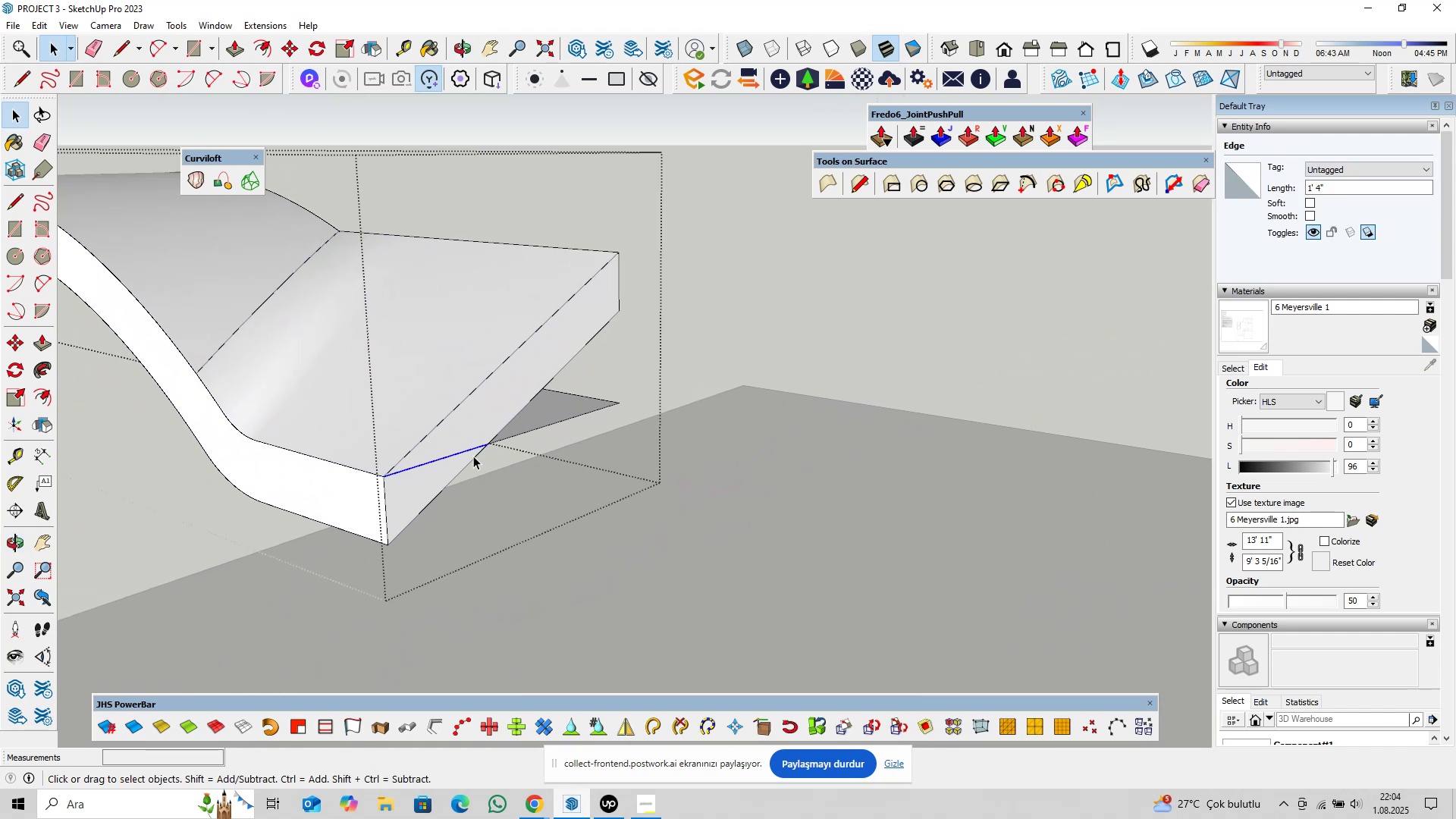 
key(Delete)
 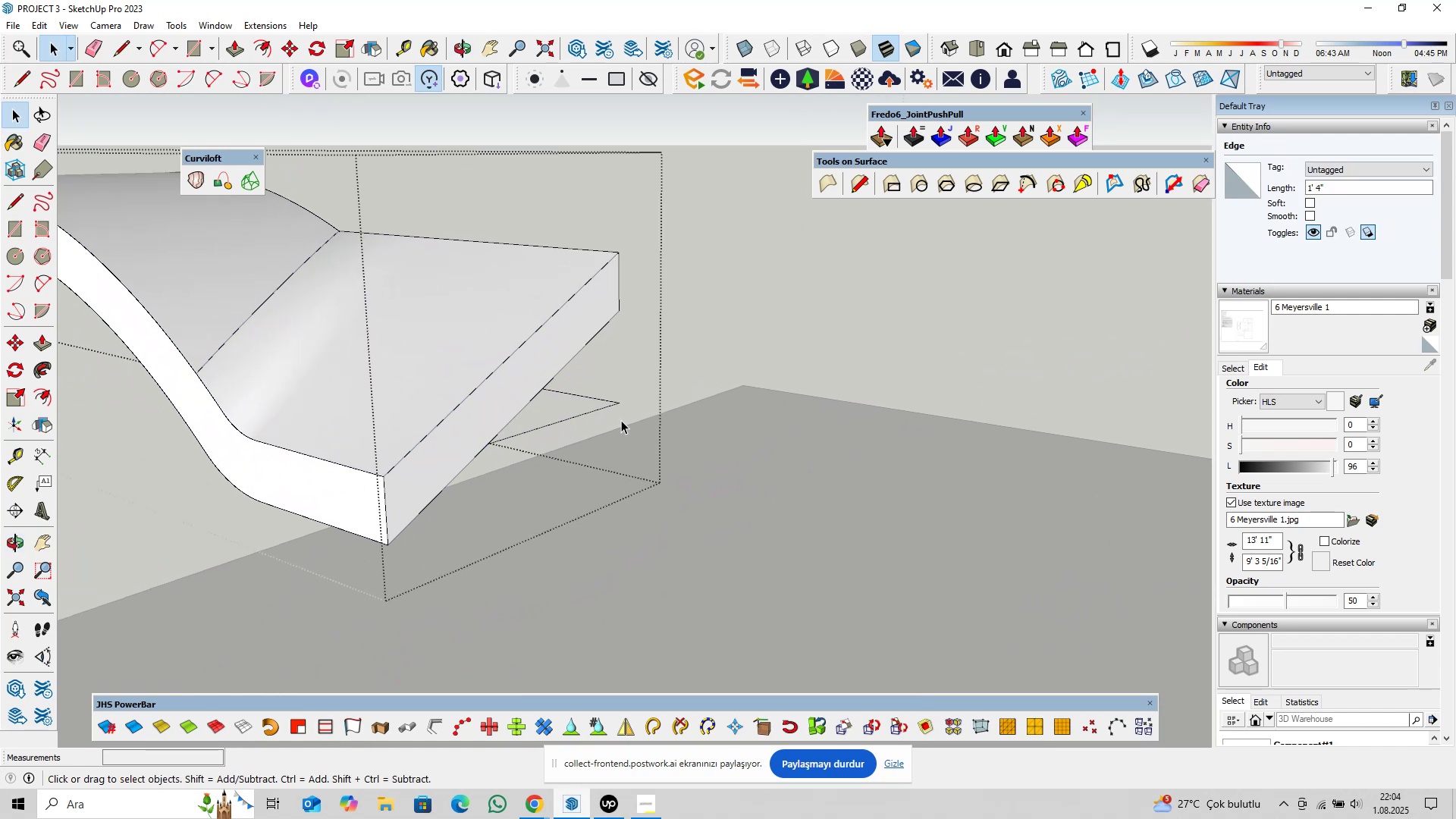 
left_click_drag(start_coordinate=[632, 401], to_coordinate=[560, 447])
 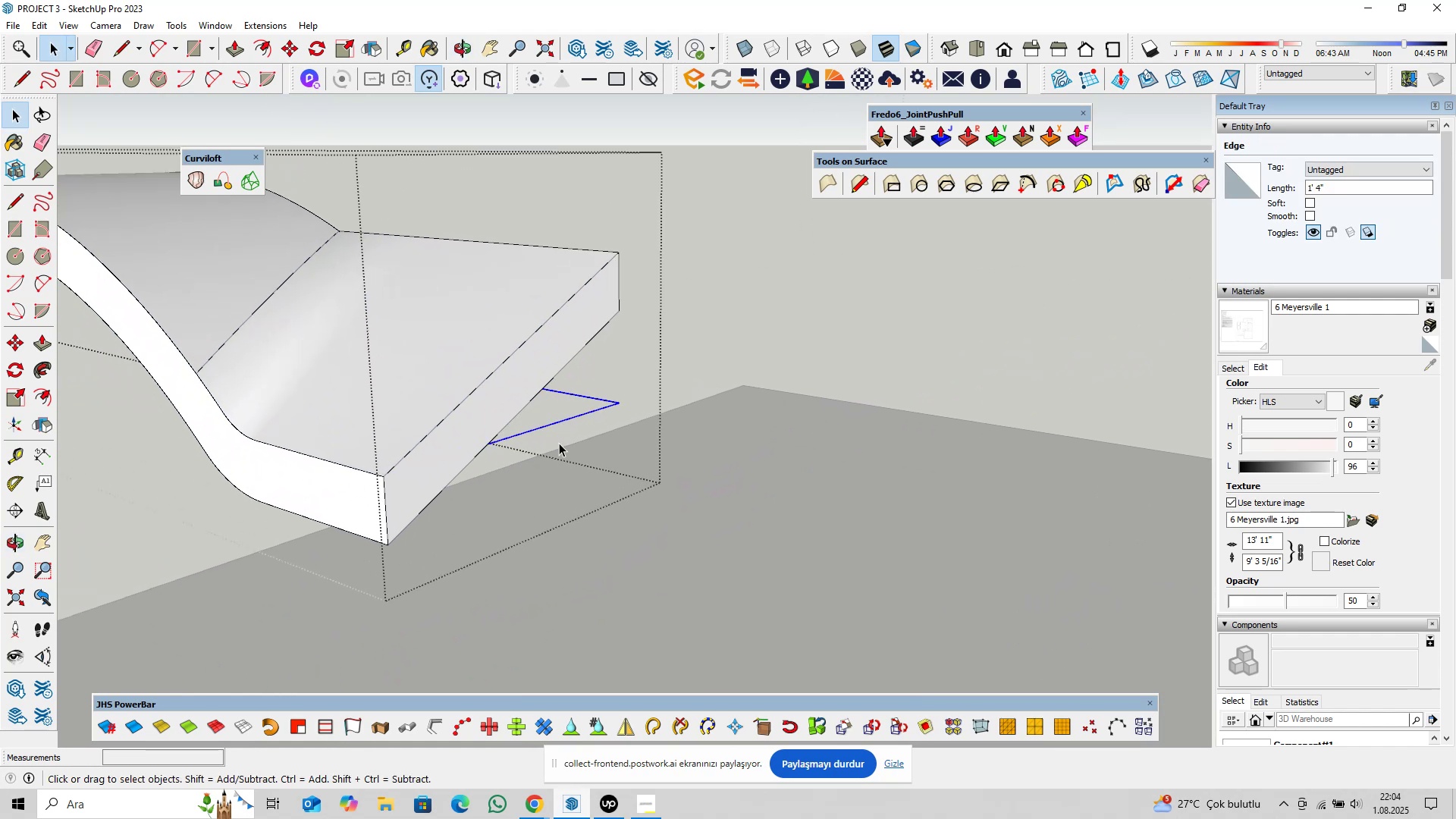 
key(Delete)
 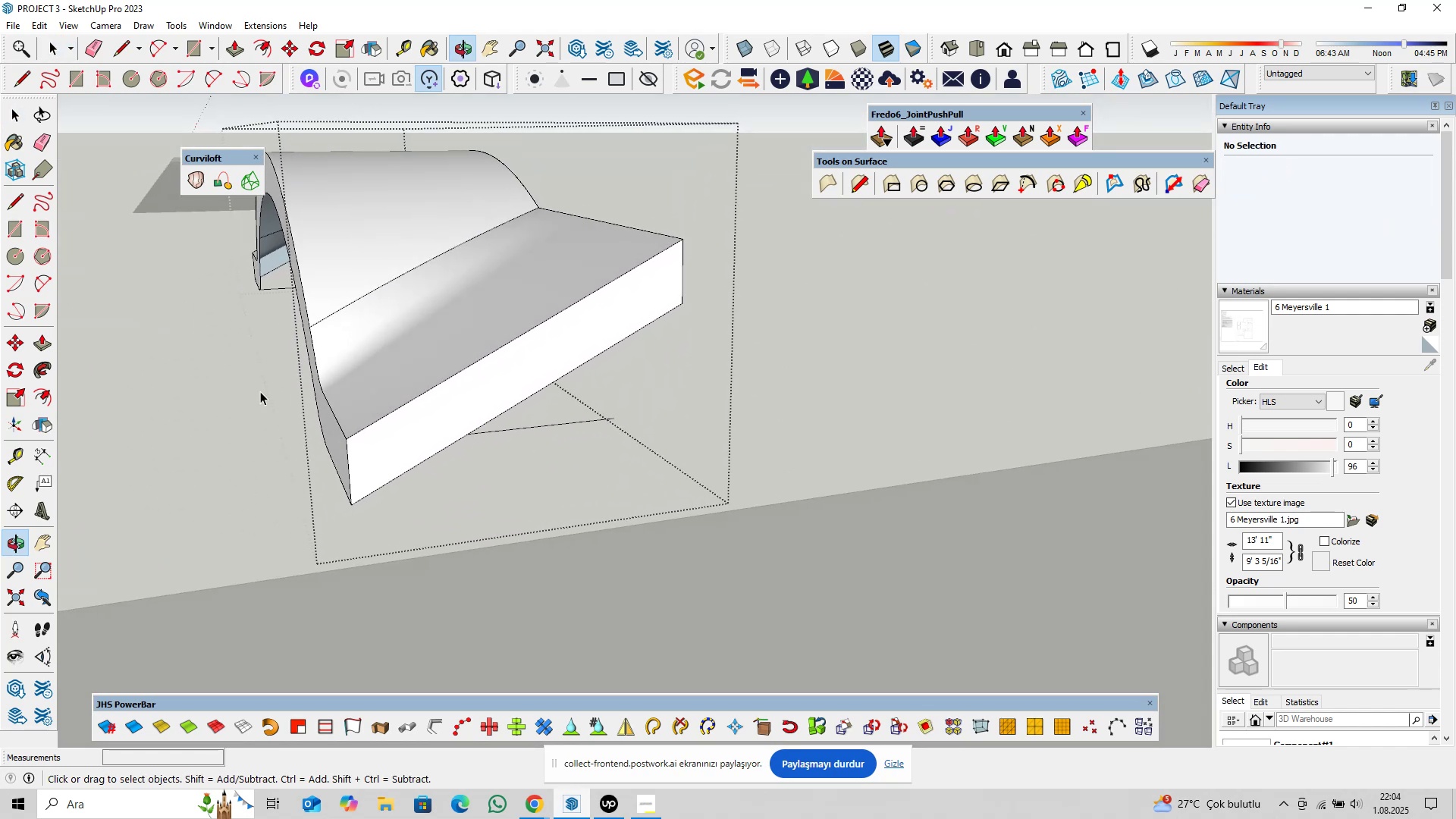 
left_click_drag(start_coordinate=[541, 419], to_coordinate=[520, 444])
 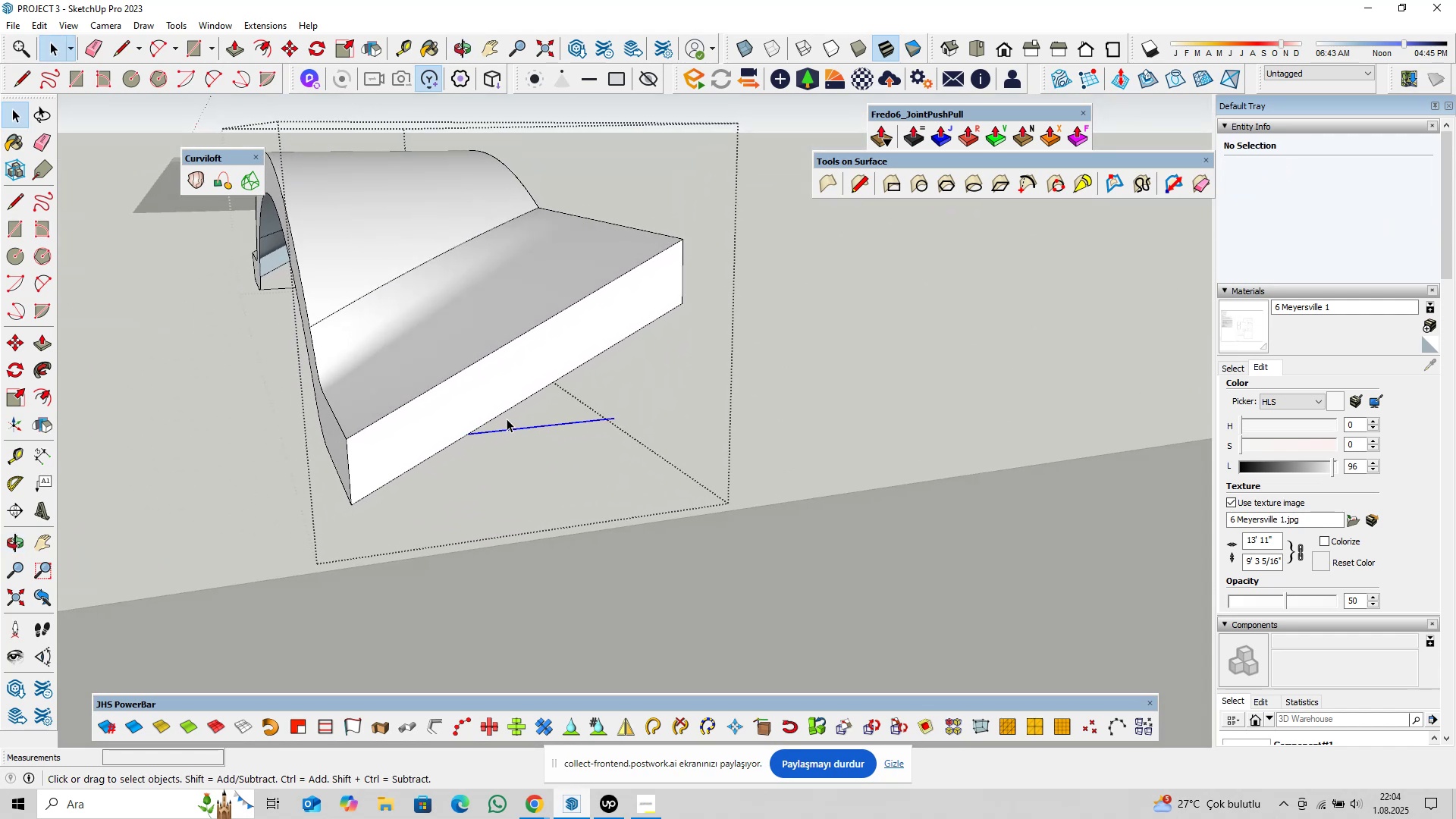 
key(Delete)
 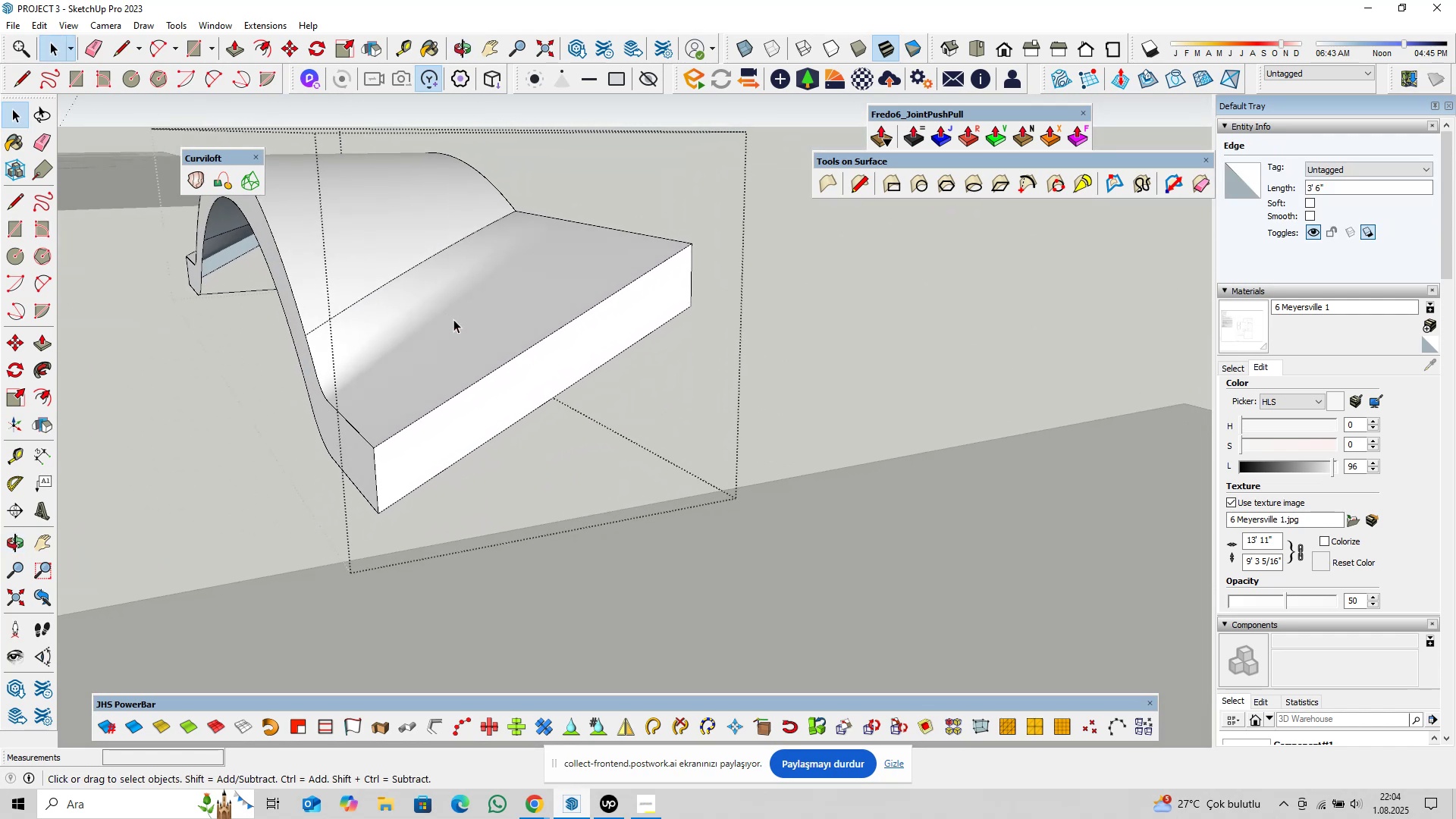 
hold_key(key=ShiftLeft, duration=0.42)
 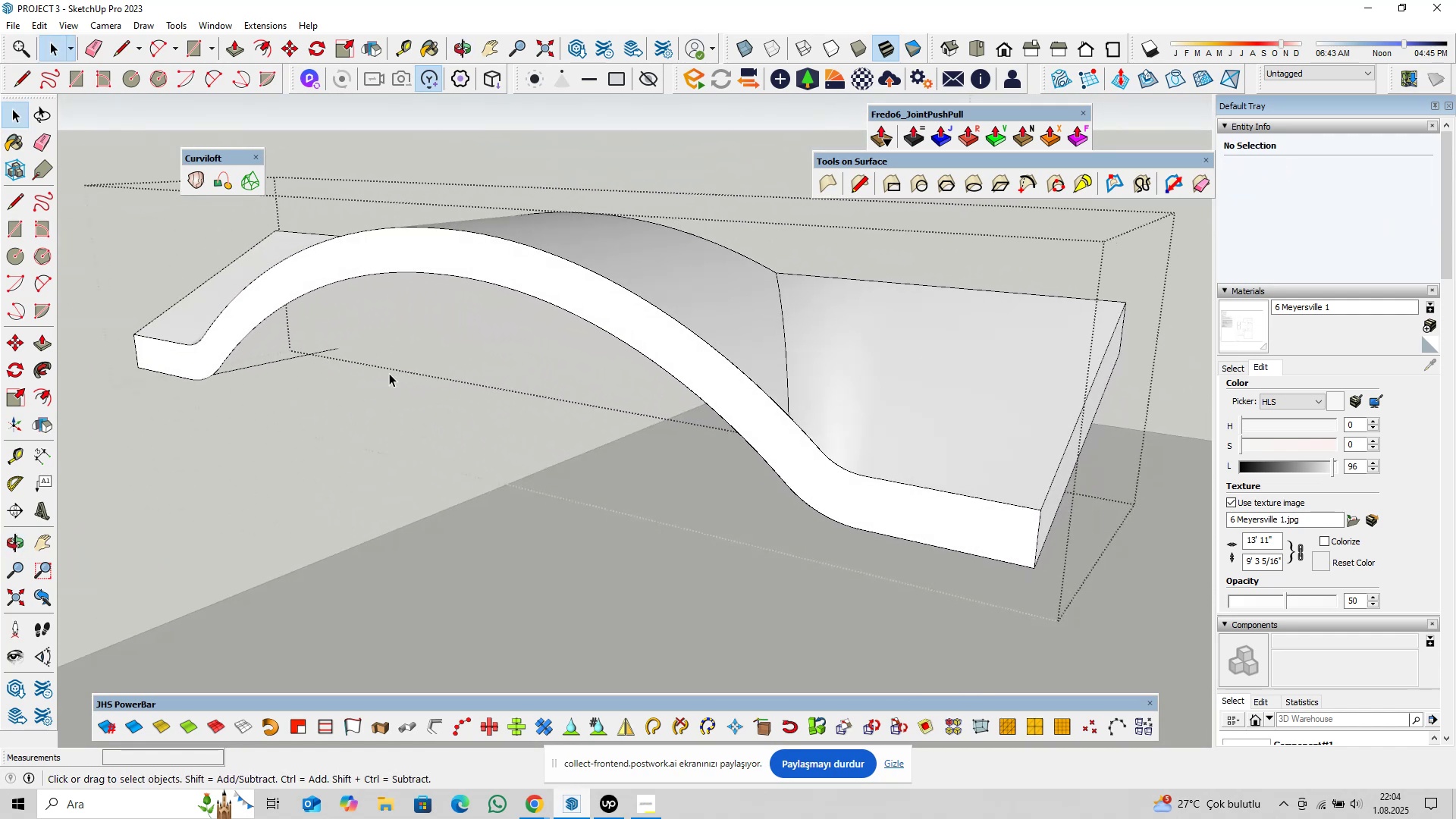 
left_click_drag(start_coordinate=[354, 333], to_coordinate=[305, 375])
 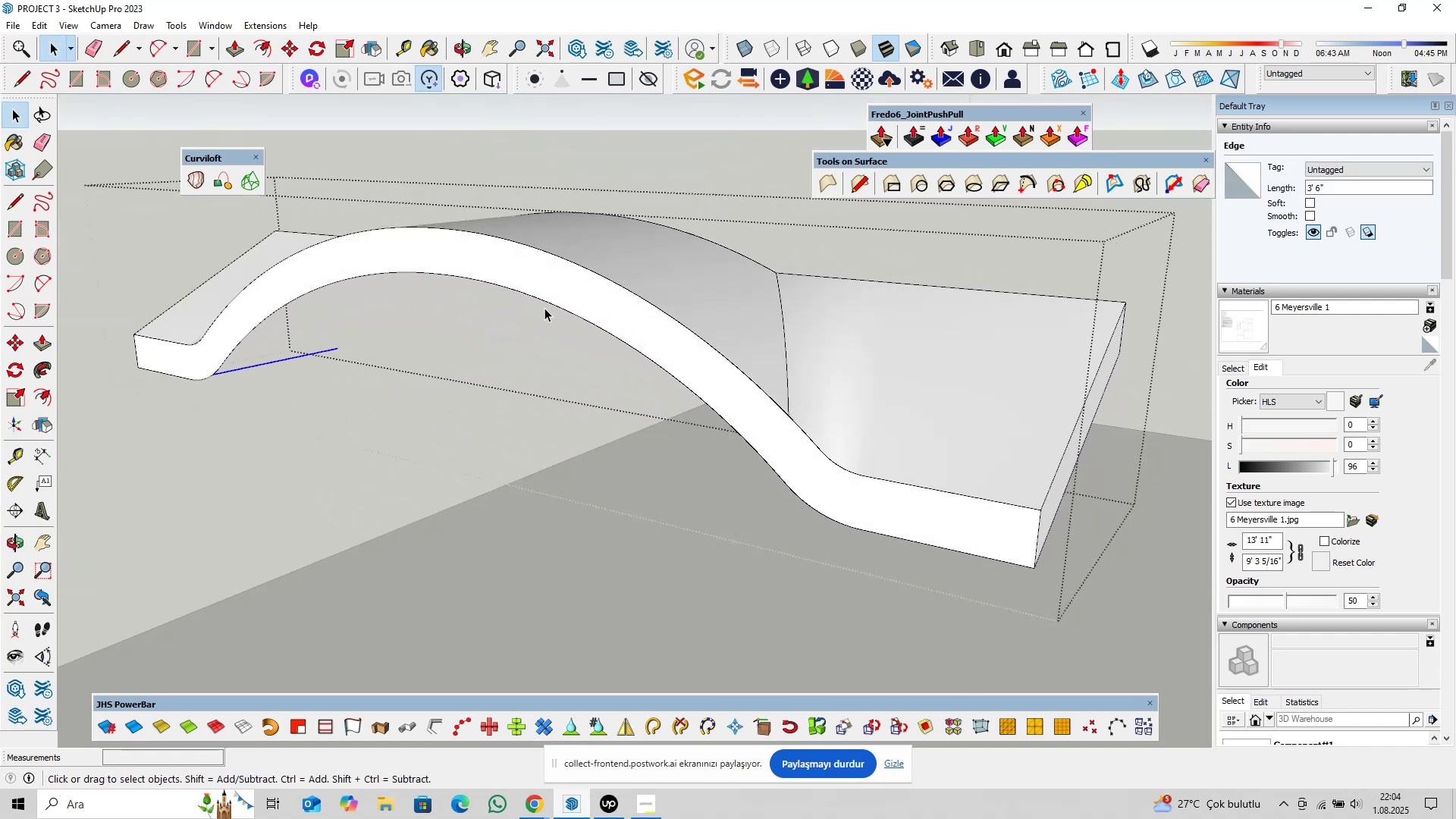 
key(Delete)
 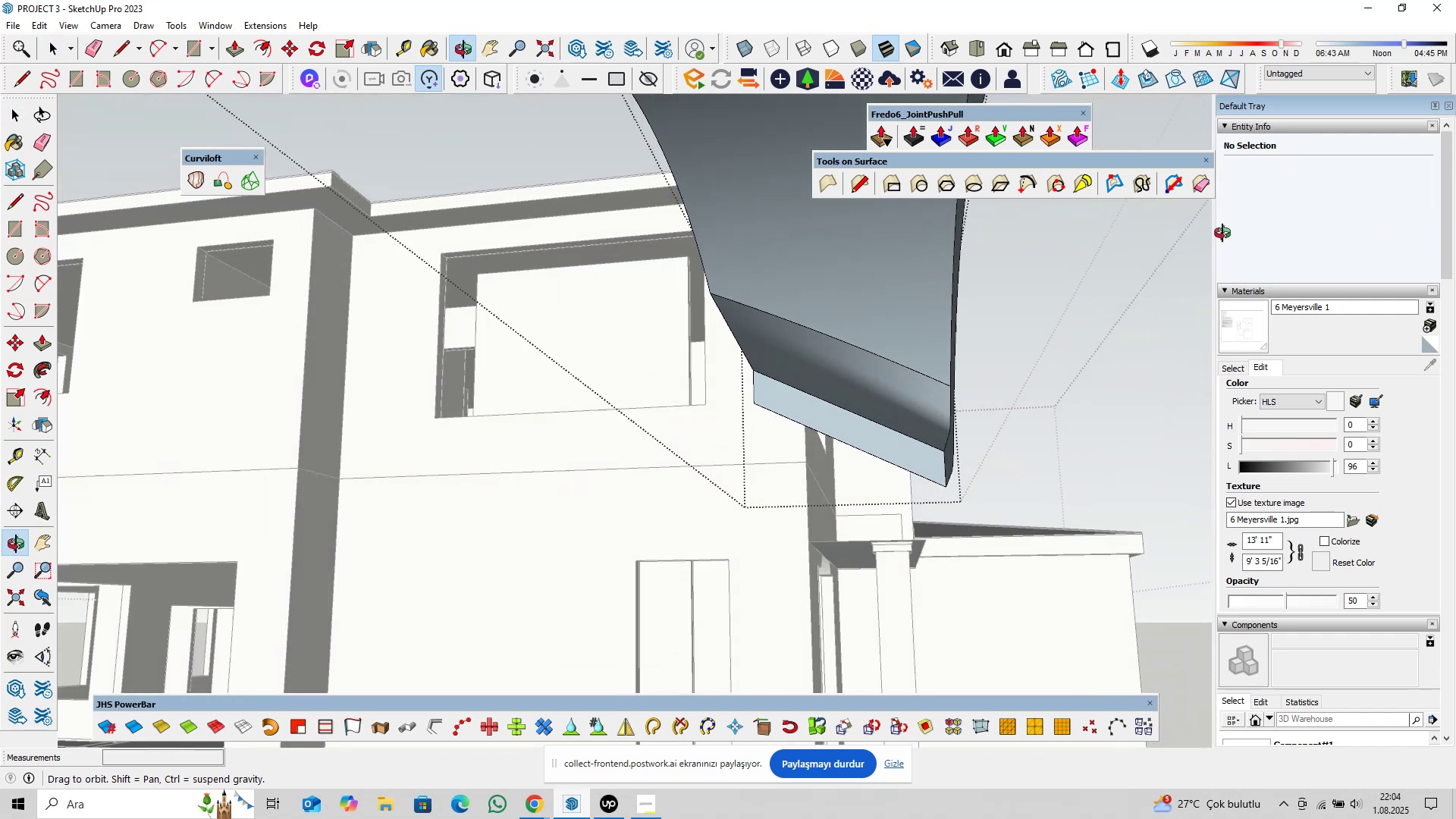 
scroll: coordinate [752, 410], scroll_direction: down, amount: 6.0
 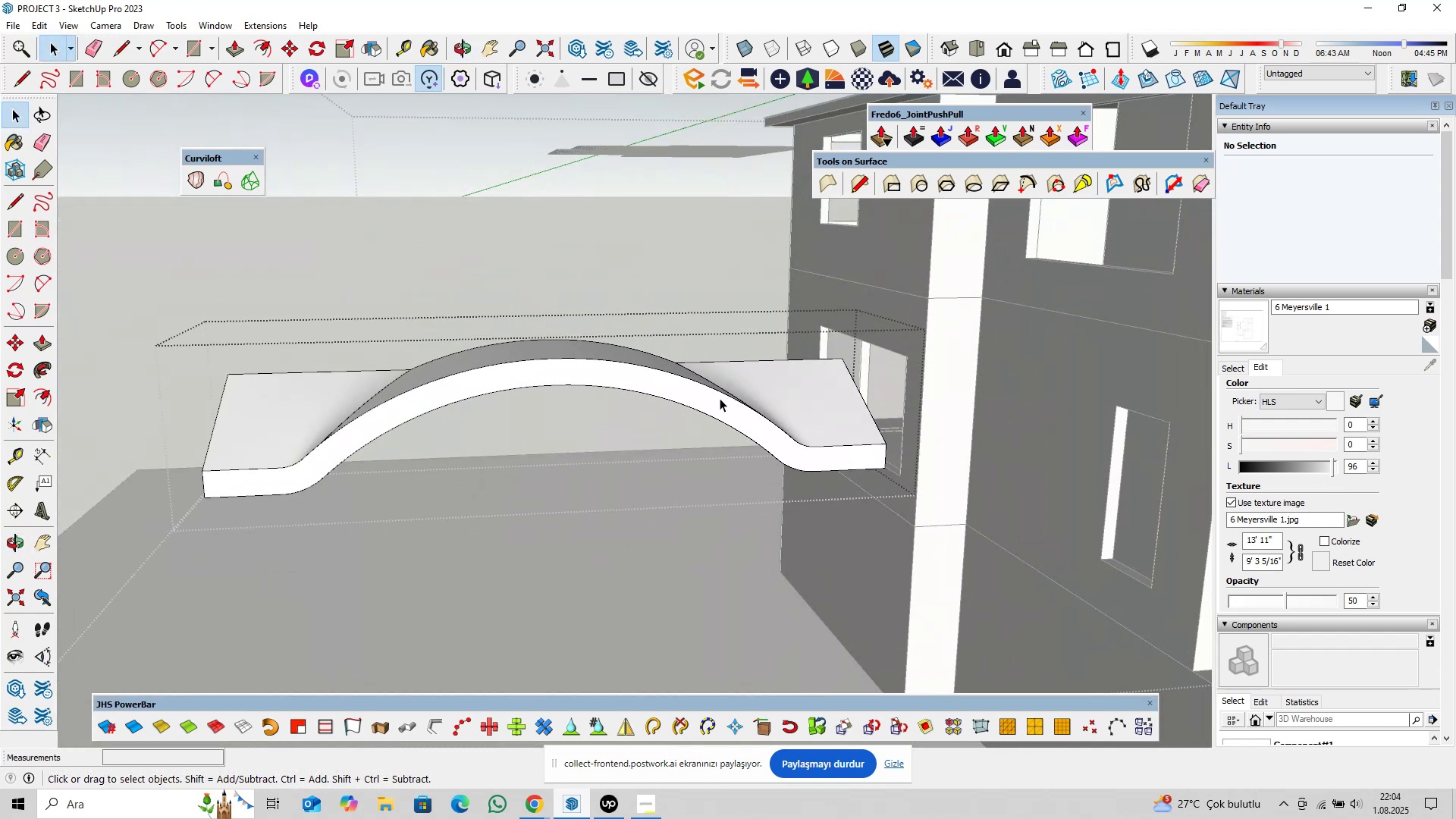 
key(Shift+ShiftLeft)
 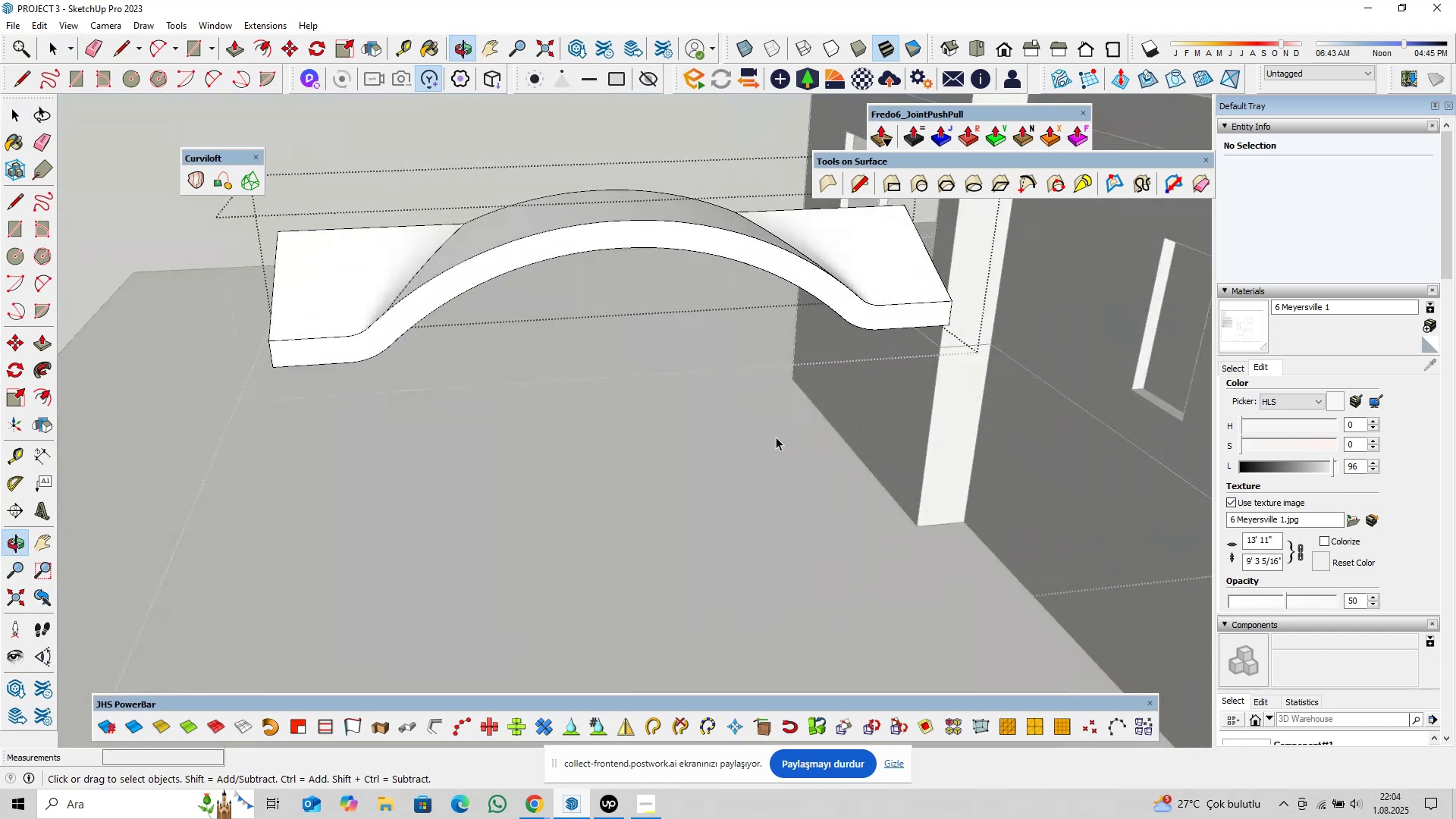 
scroll: coordinate [522, 360], scroll_direction: down, amount: 2.0
 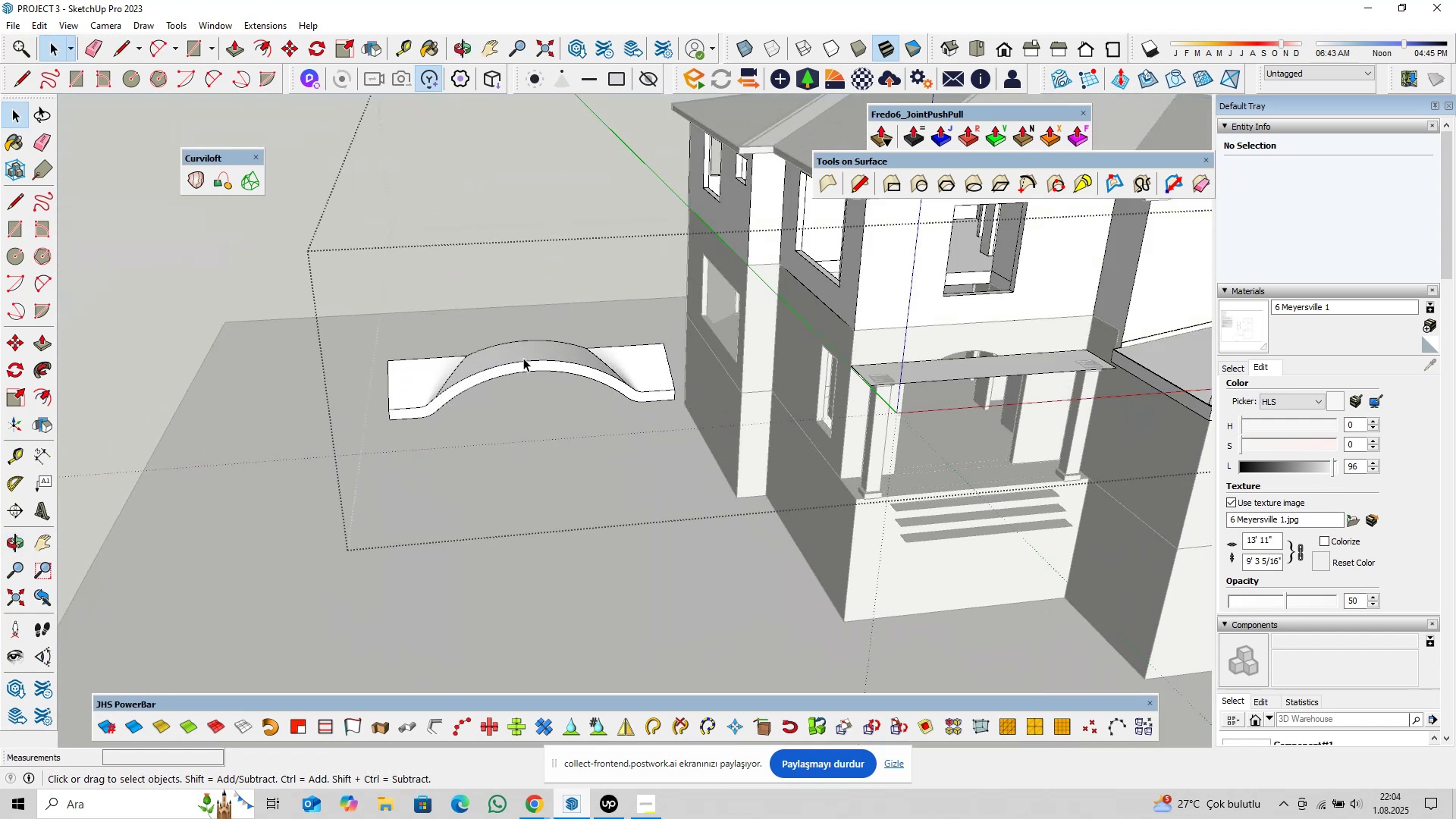 
key(Shift+ShiftLeft)
 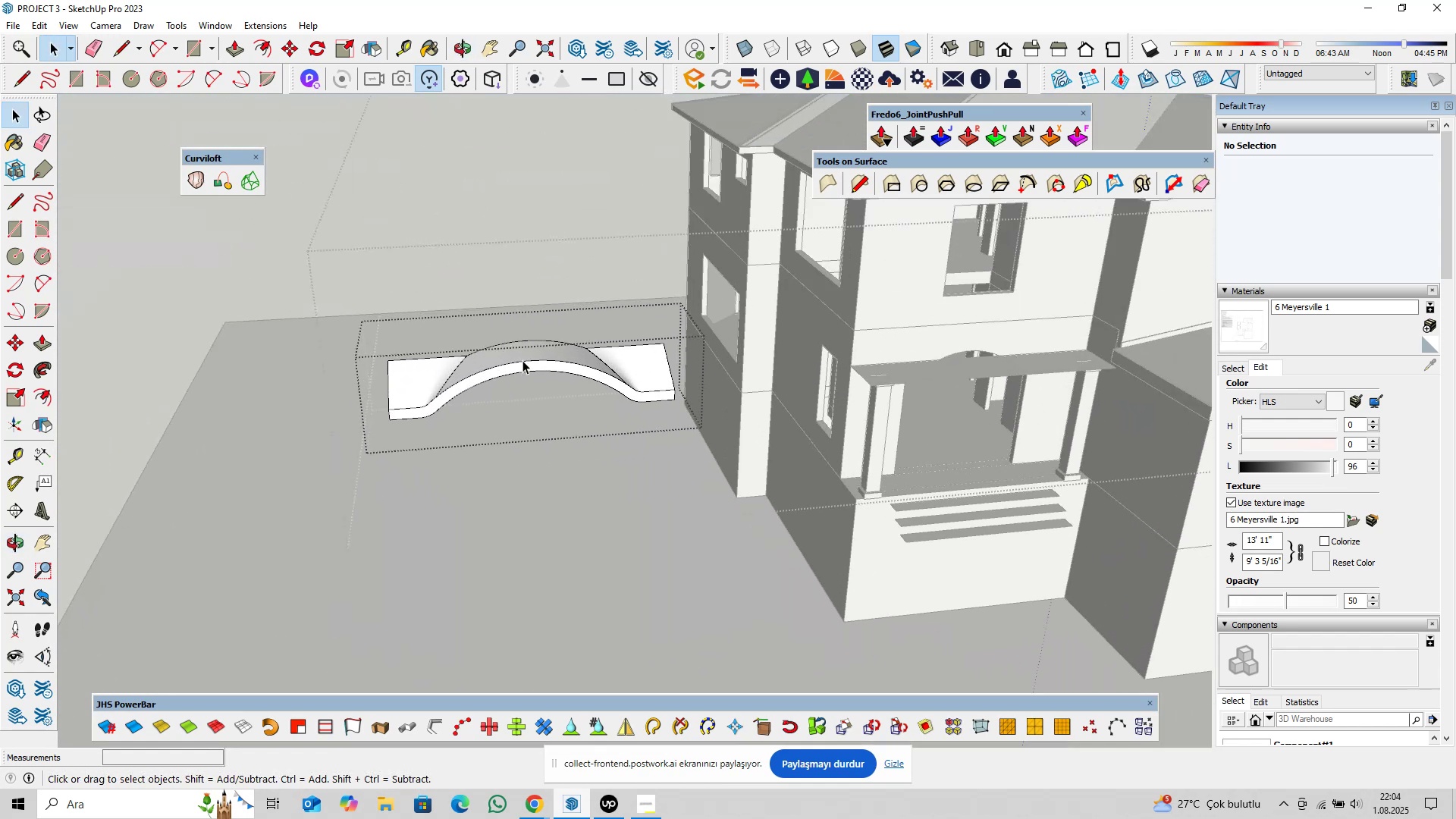 
key(Escape)
 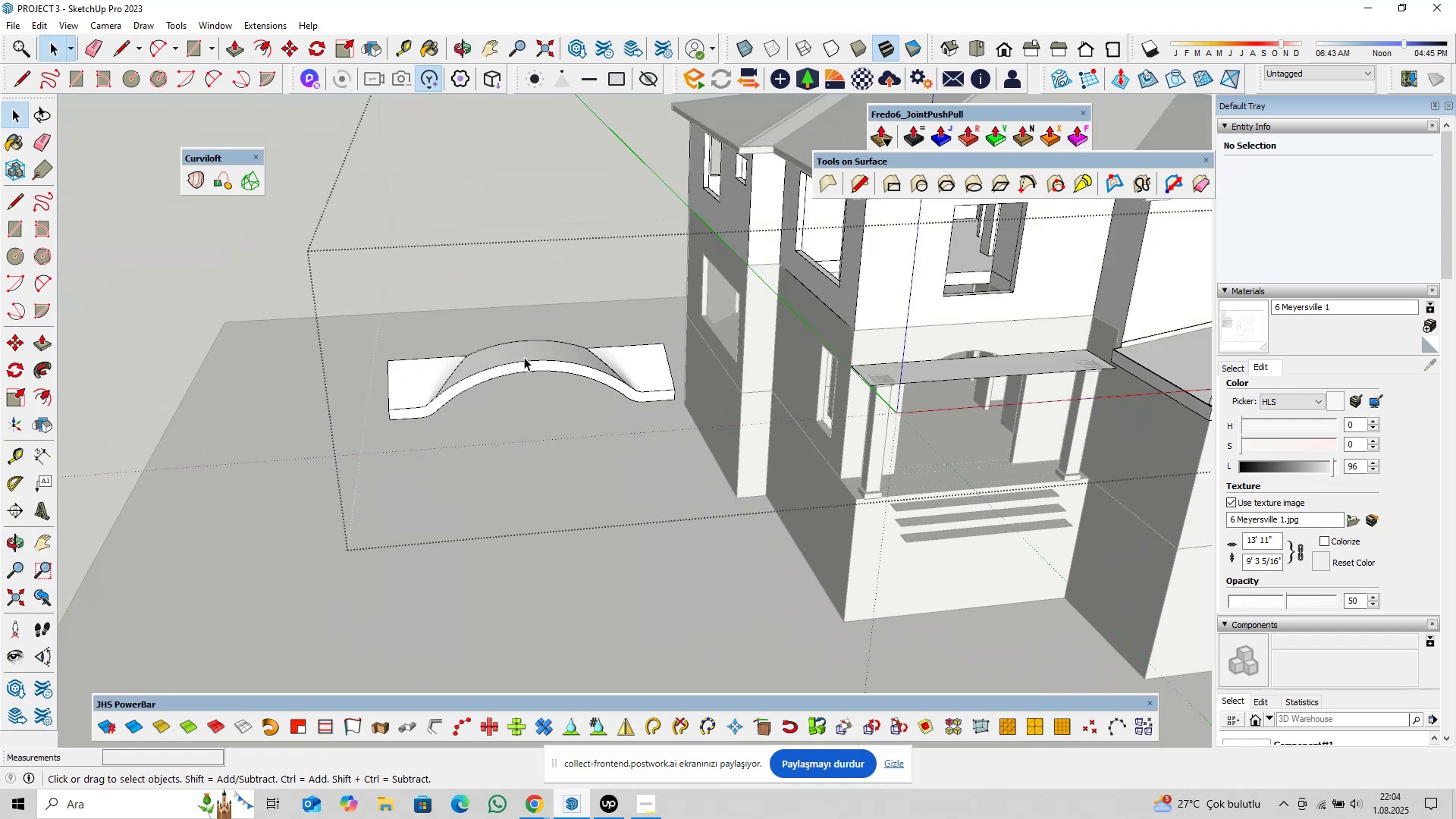 
left_click([524, 357])
 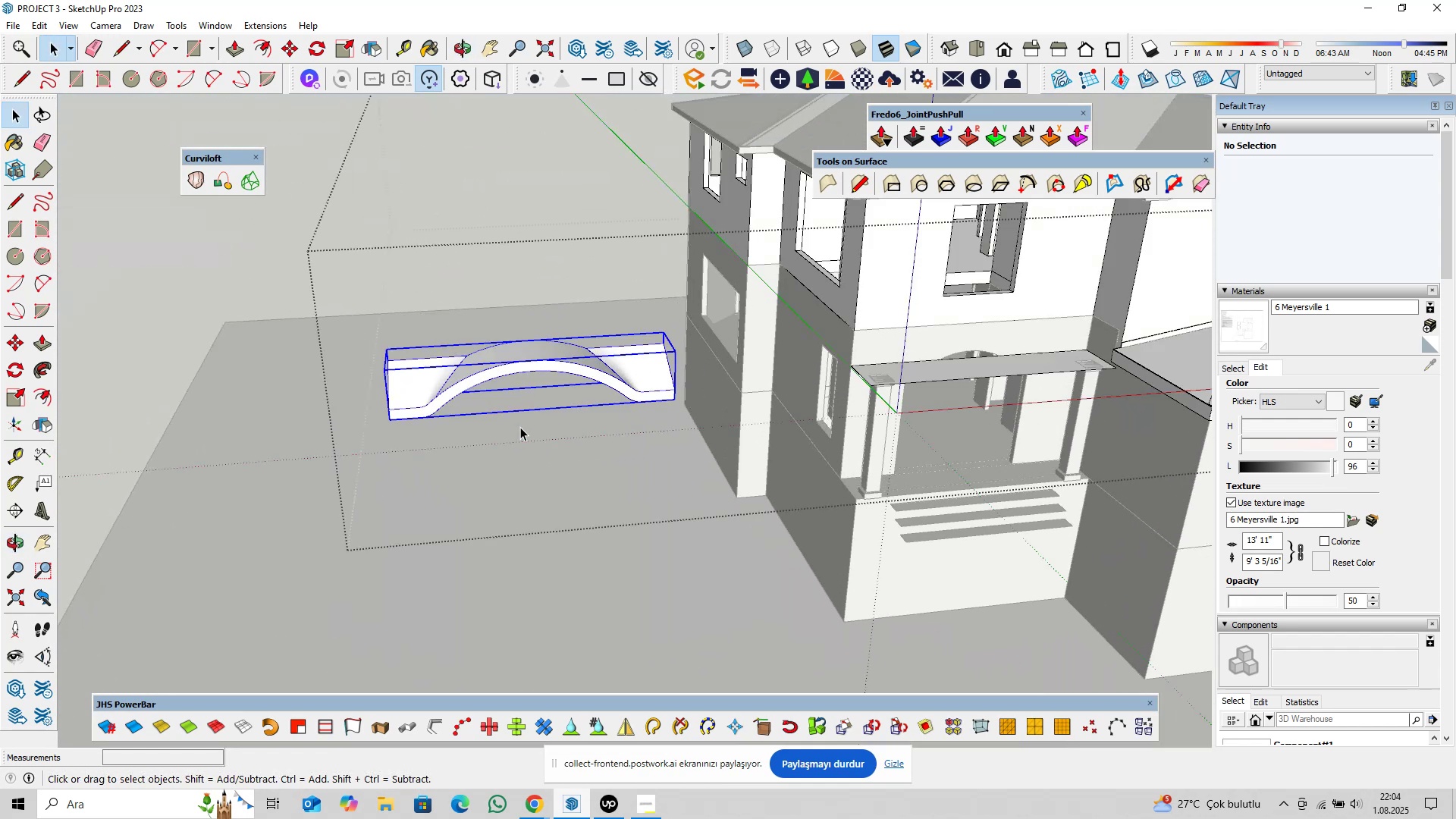 
key(M)
 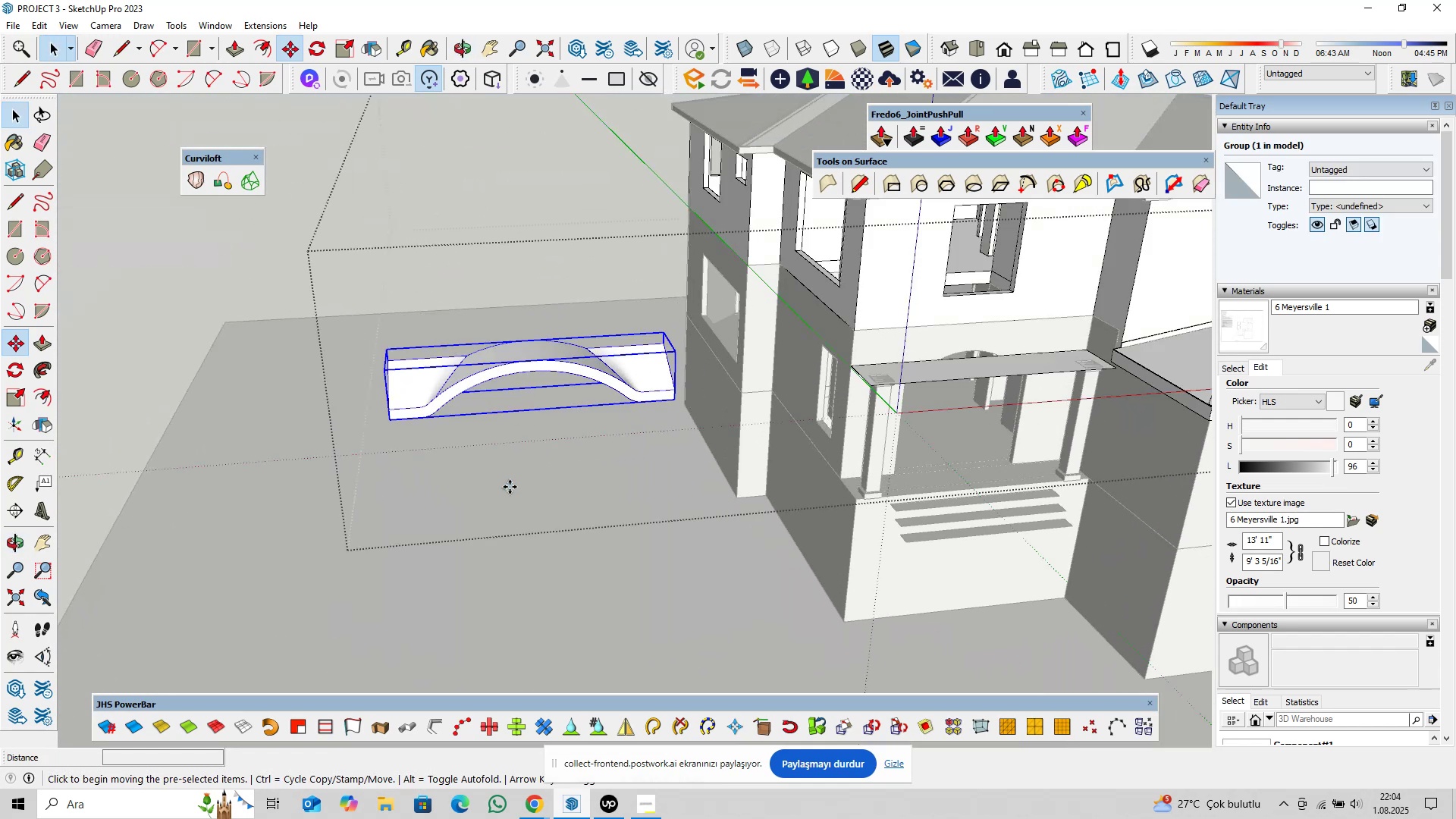 
left_click([510, 487])
 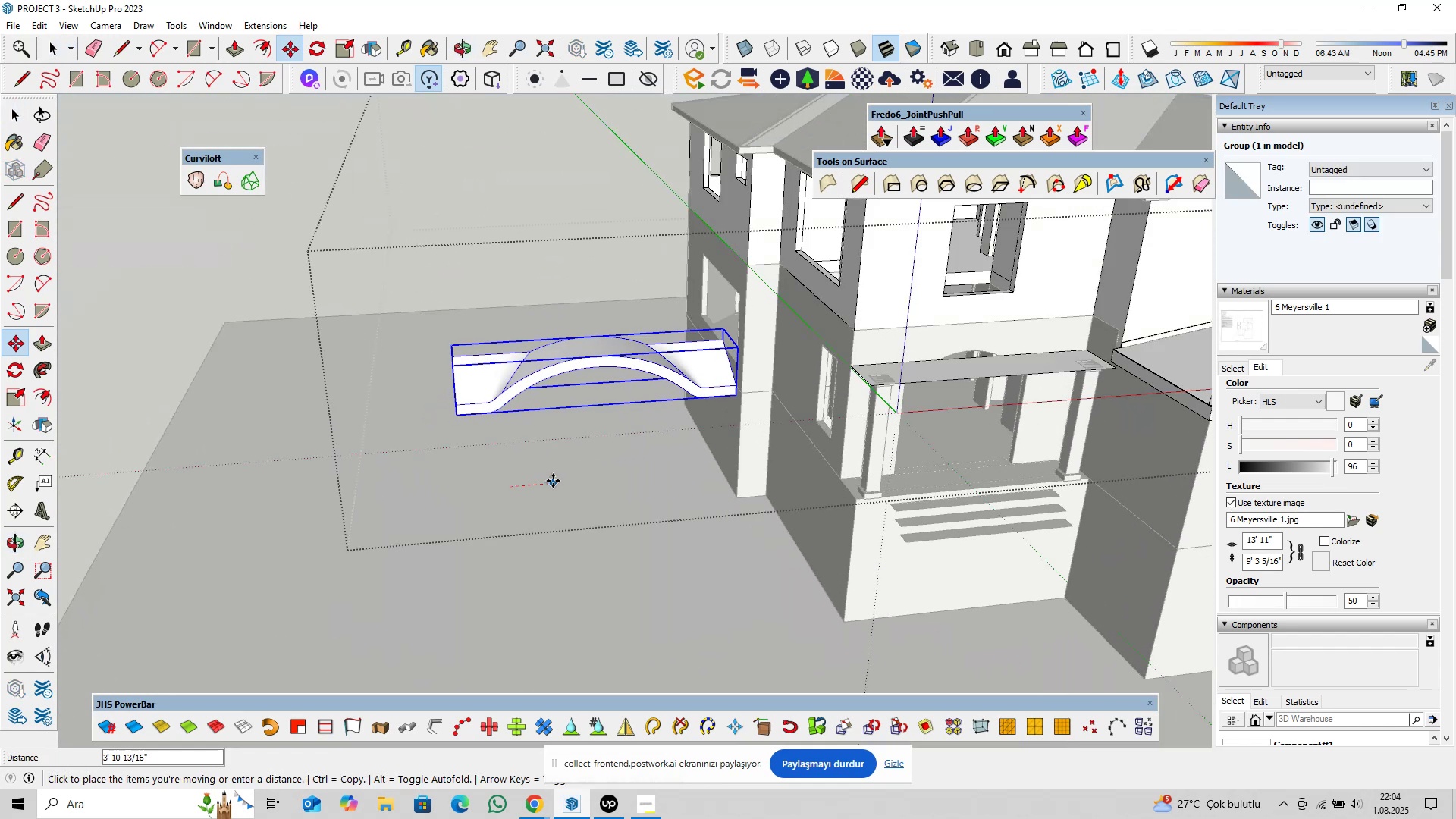 
type(30@)
 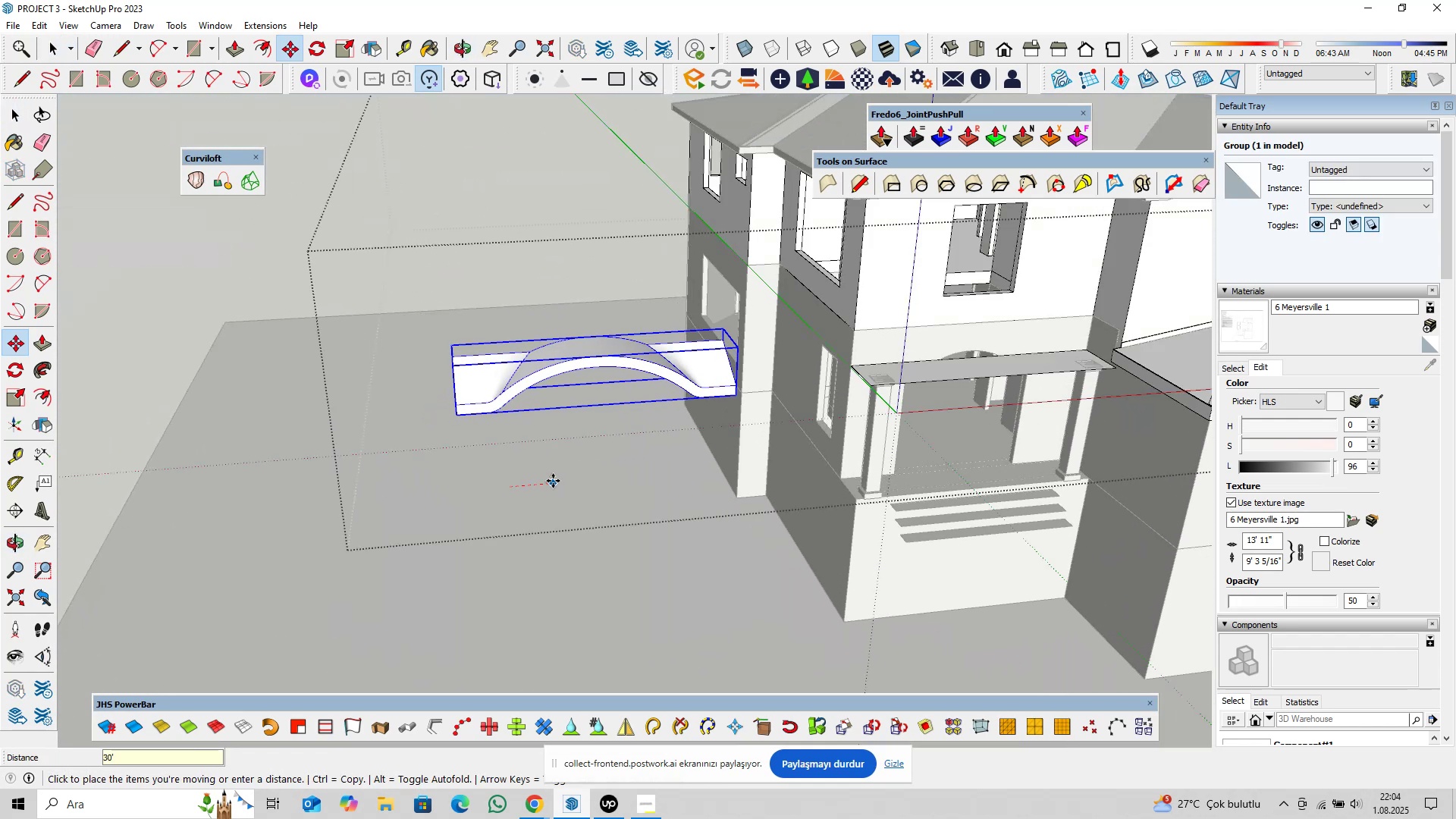 
key(Enter)
 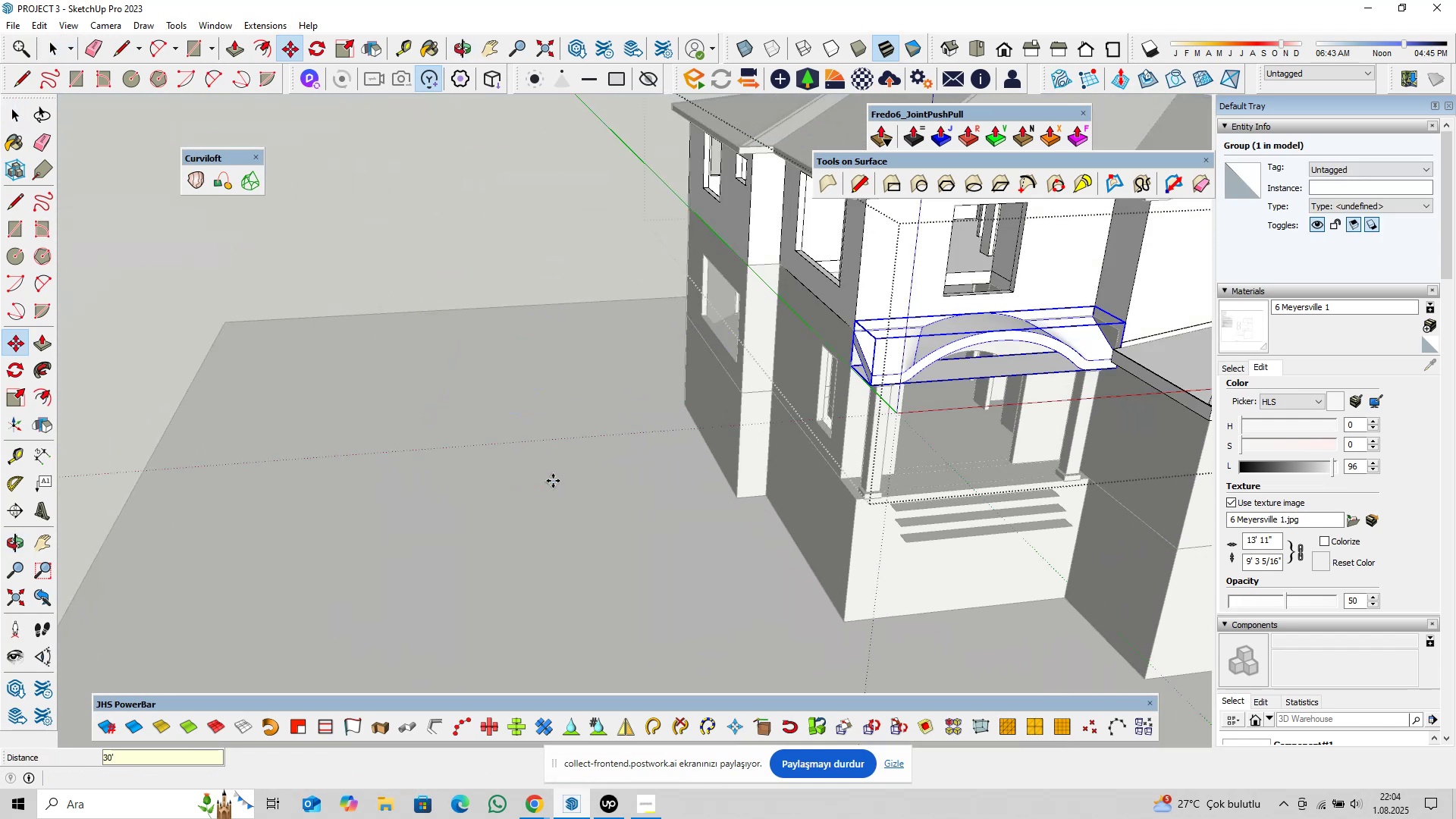 
key(Space)
 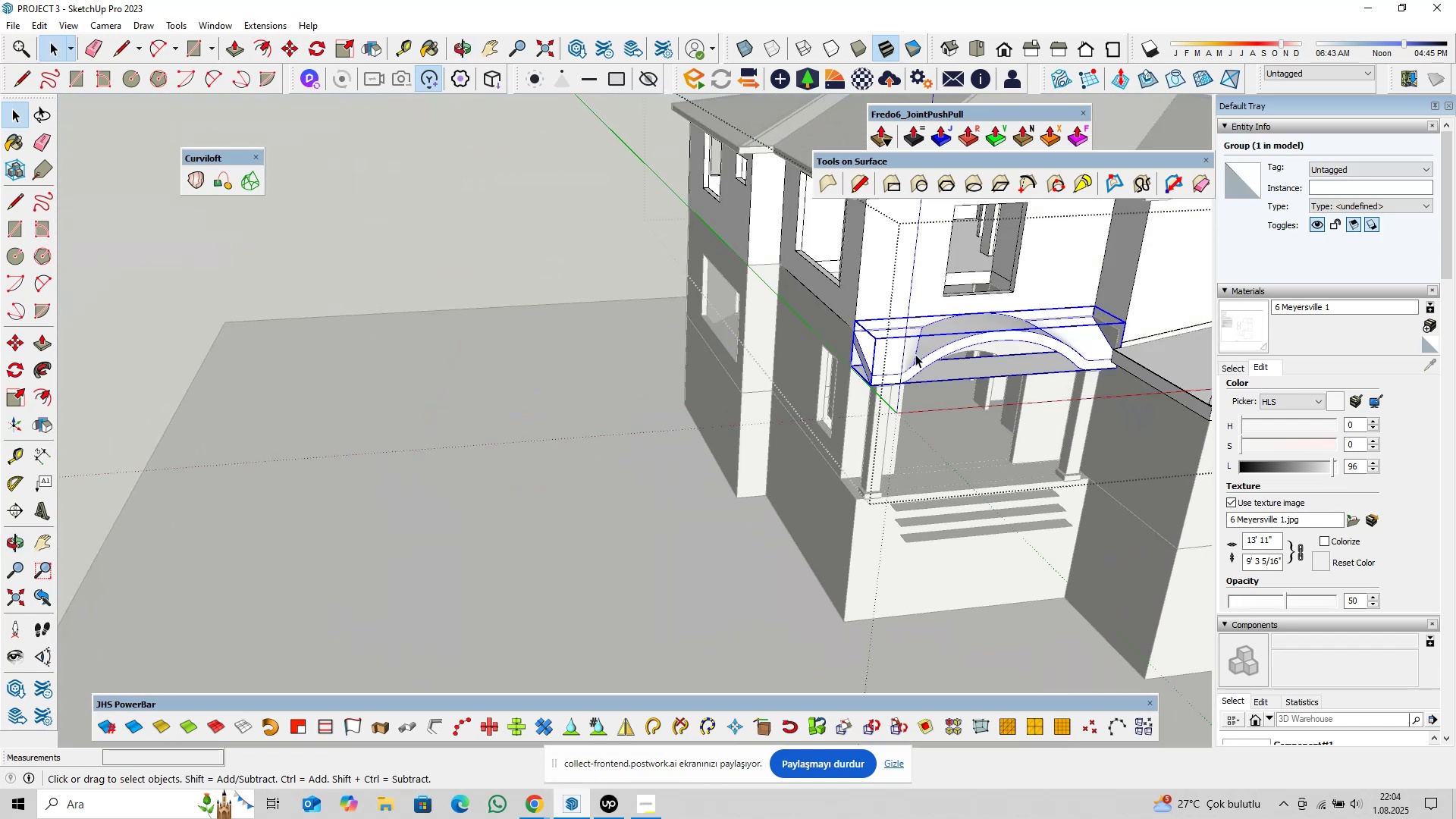 
scroll: coordinate [912, 374], scroll_direction: up, amount: 11.0
 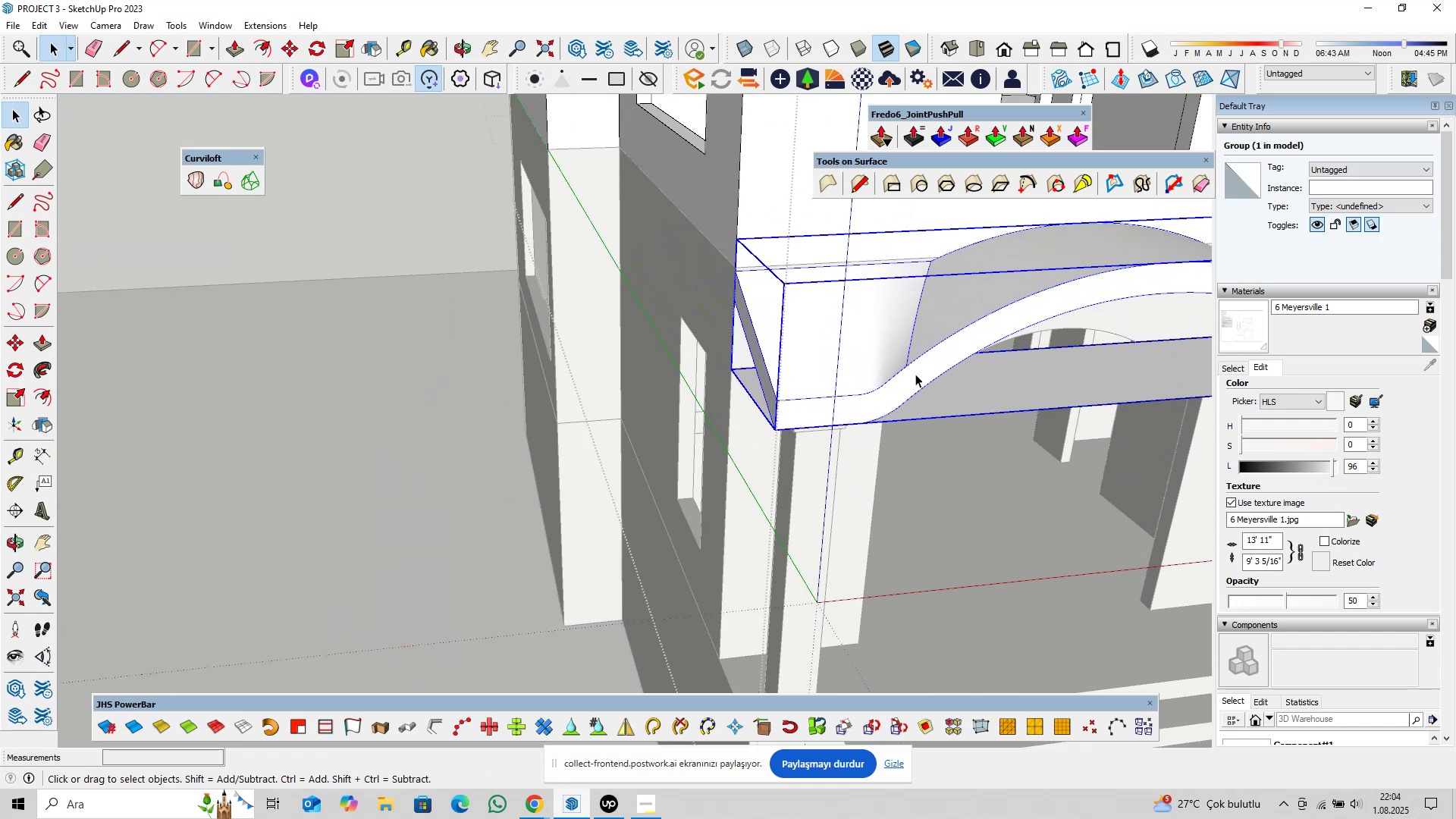 
hold_key(key=ShiftLeft, duration=0.35)
 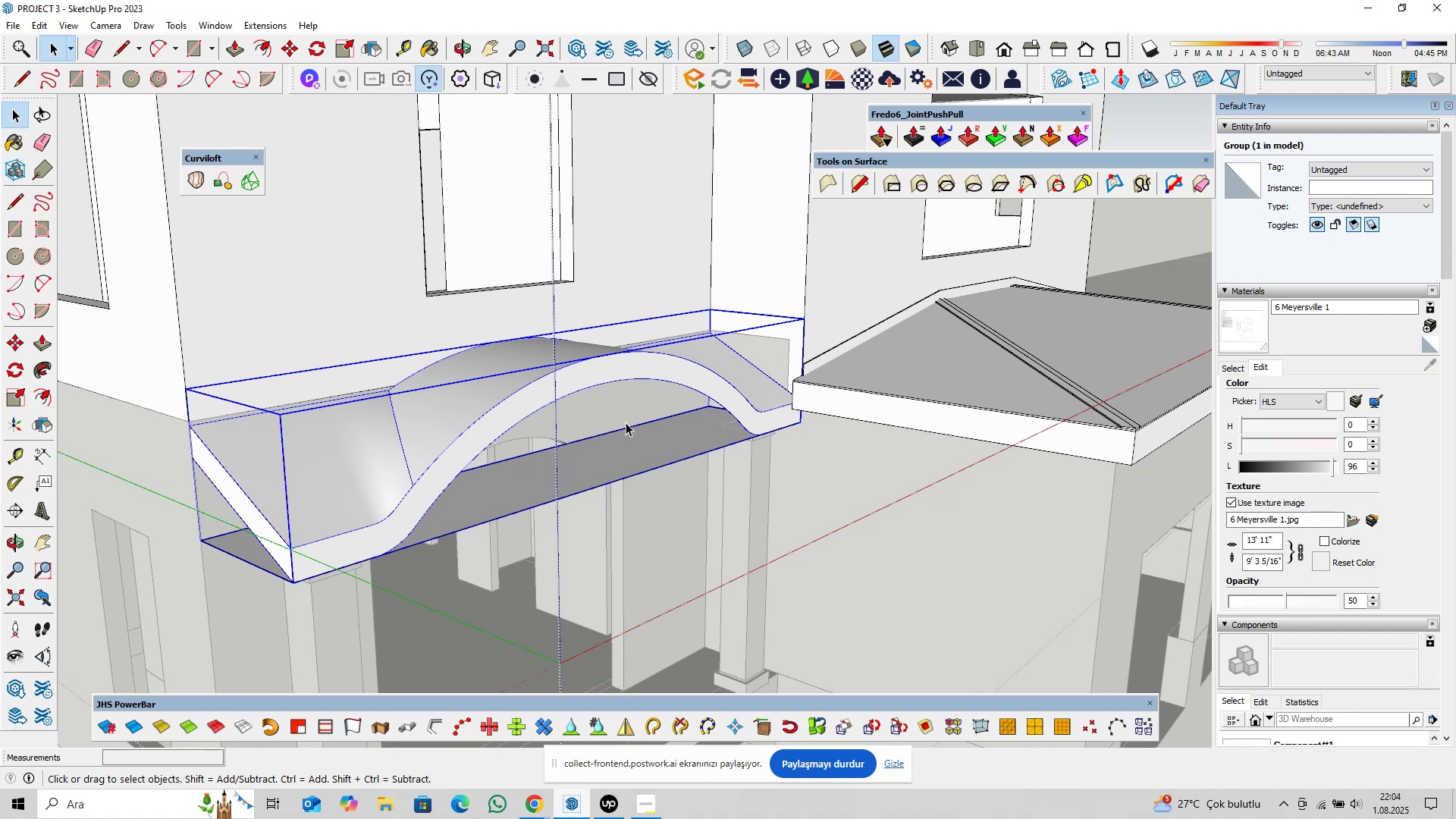 
hold_key(key=ShiftLeft, duration=0.68)
 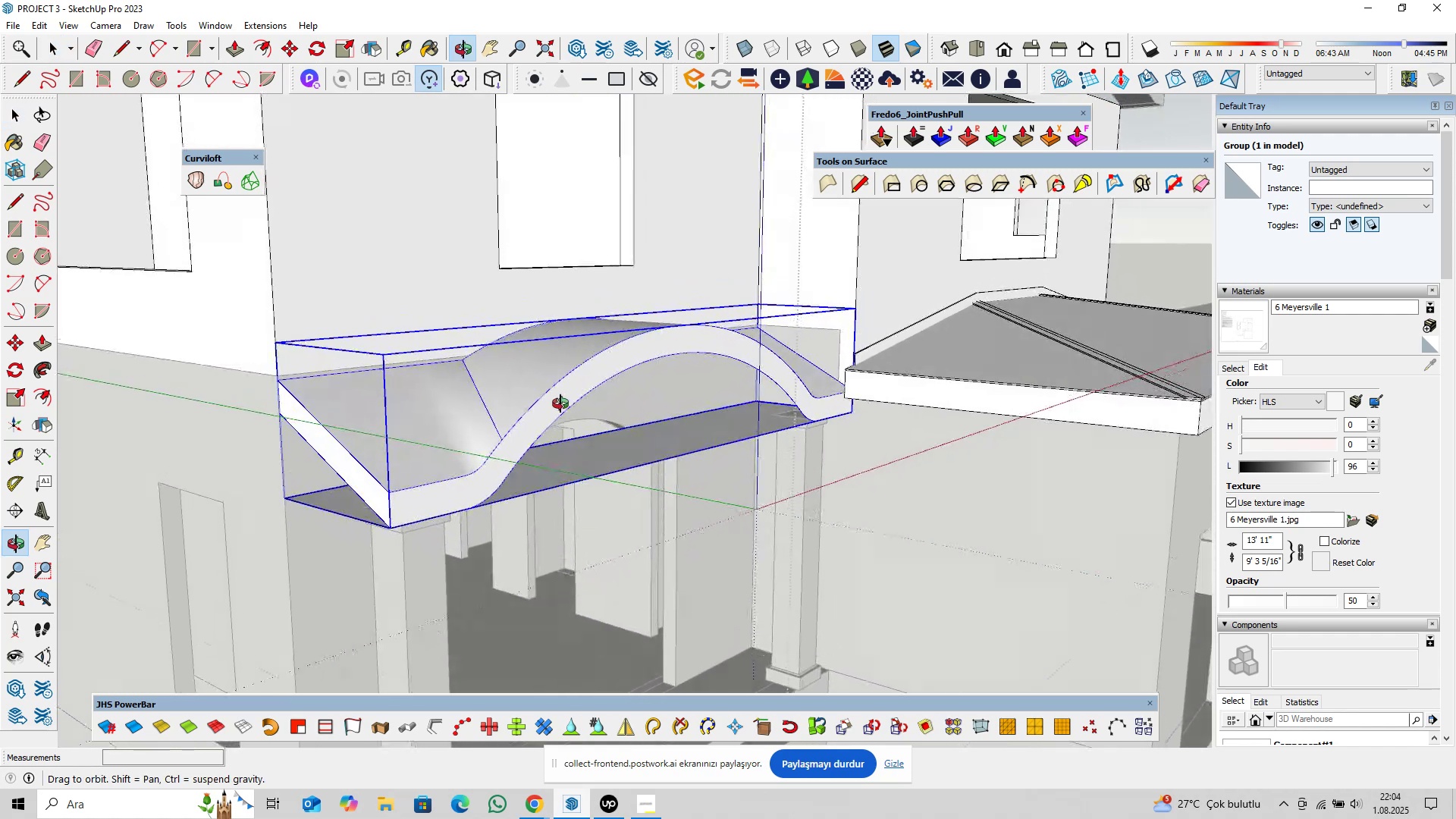 
hold_key(key=ShiftLeft, duration=0.47)
 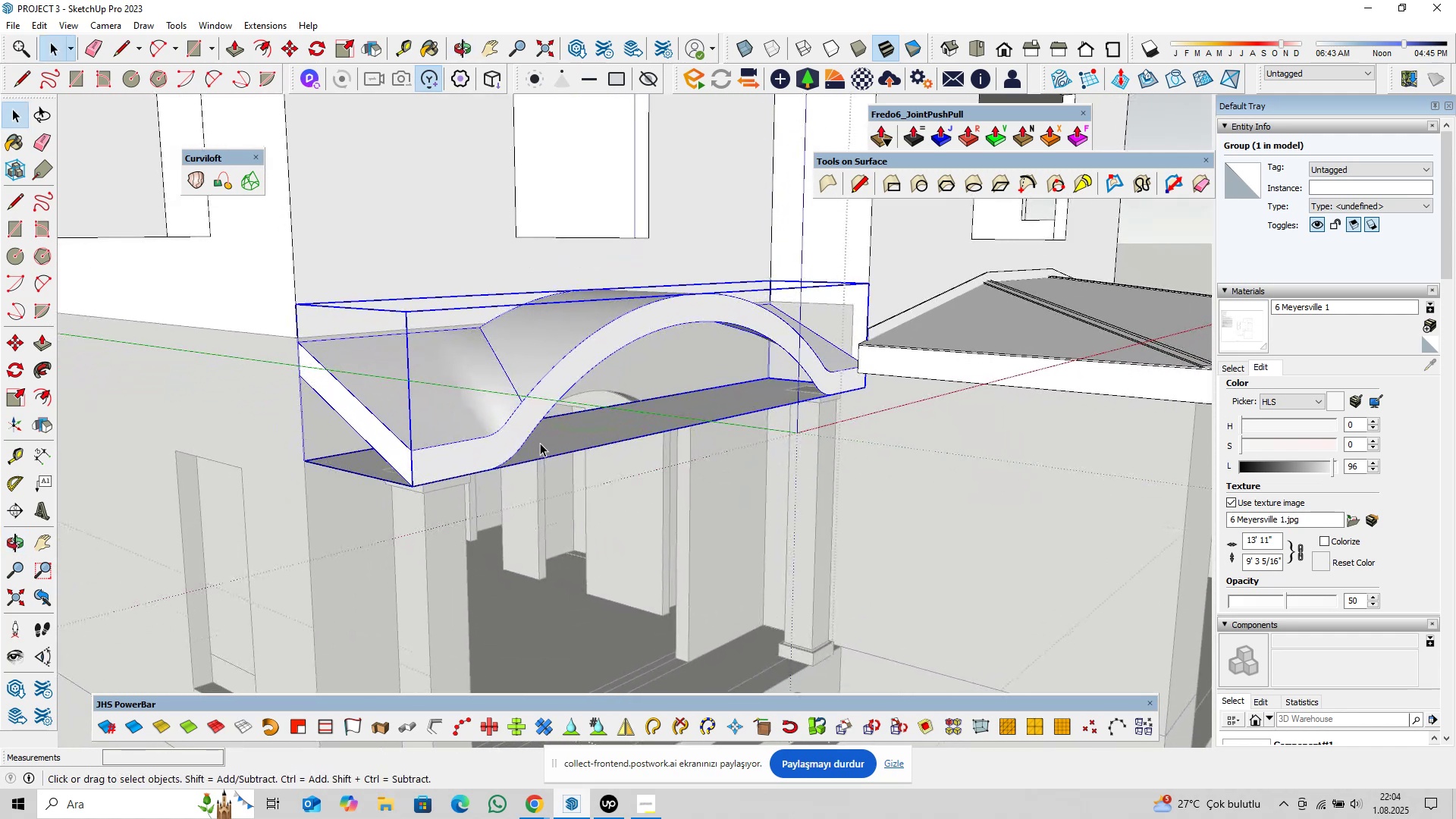 
scroll: coordinate [541, 445], scroll_direction: up, amount: 2.0
 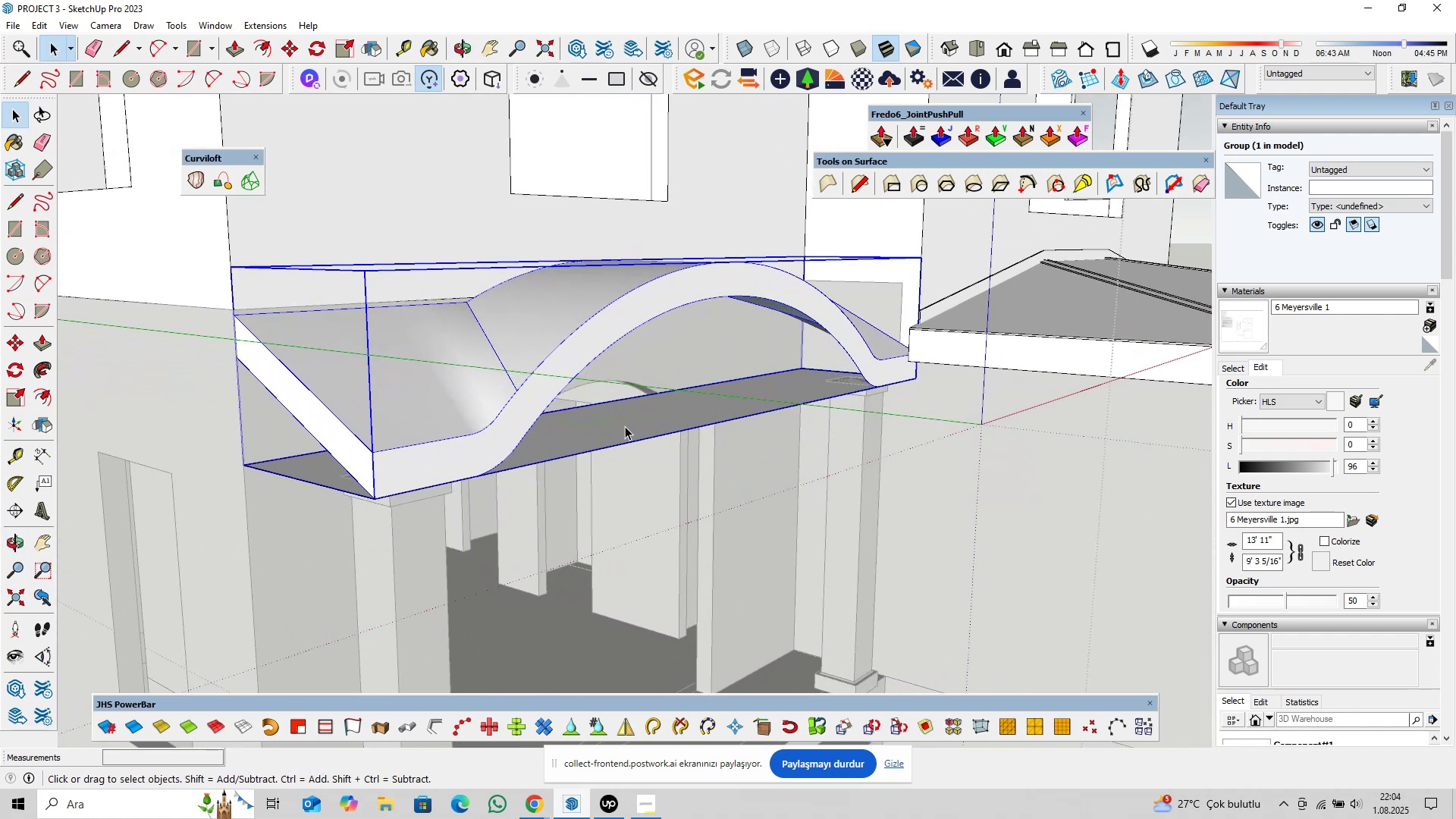 
left_click([625, 426])
 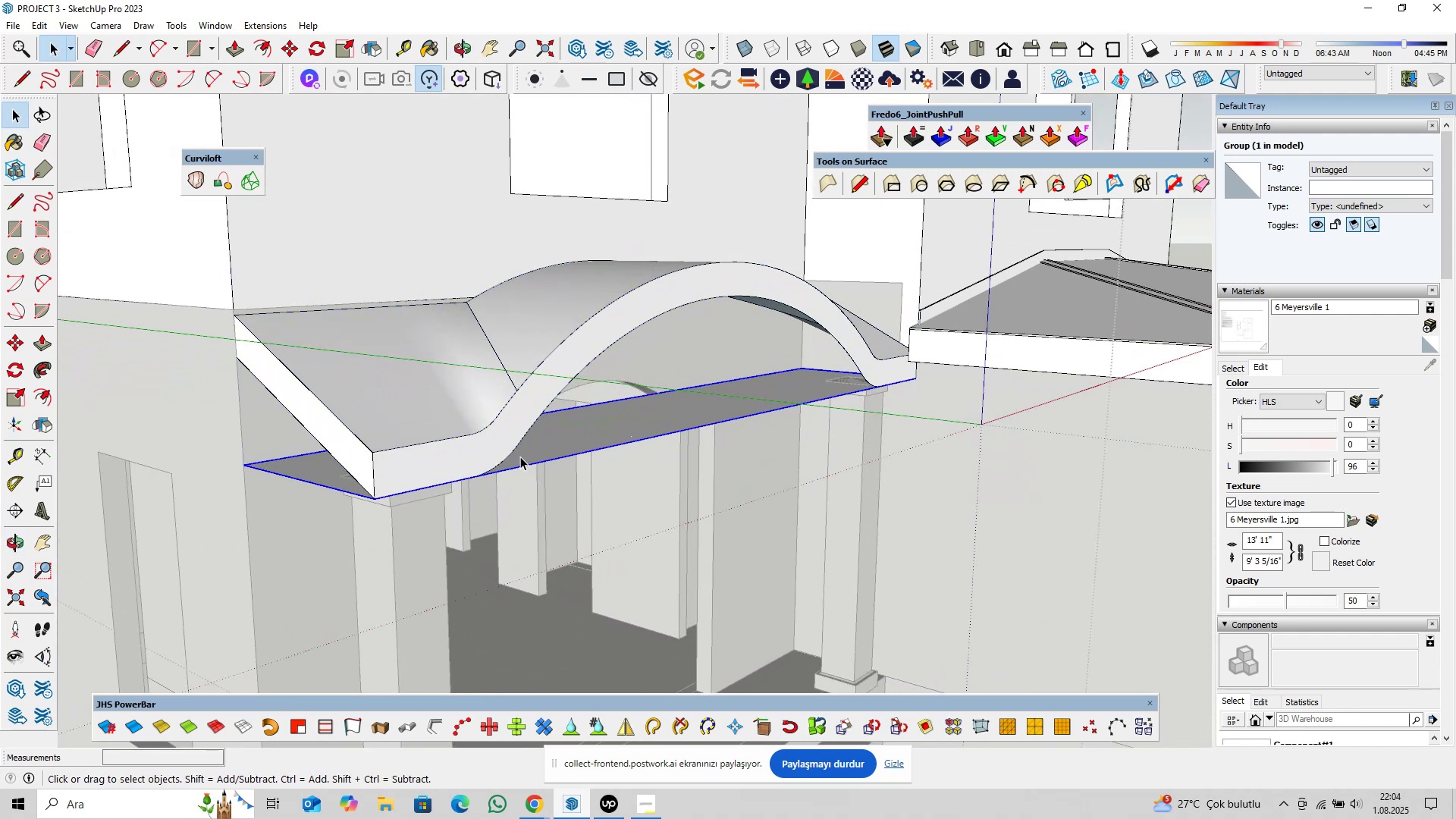 
double_click([463, 463])
 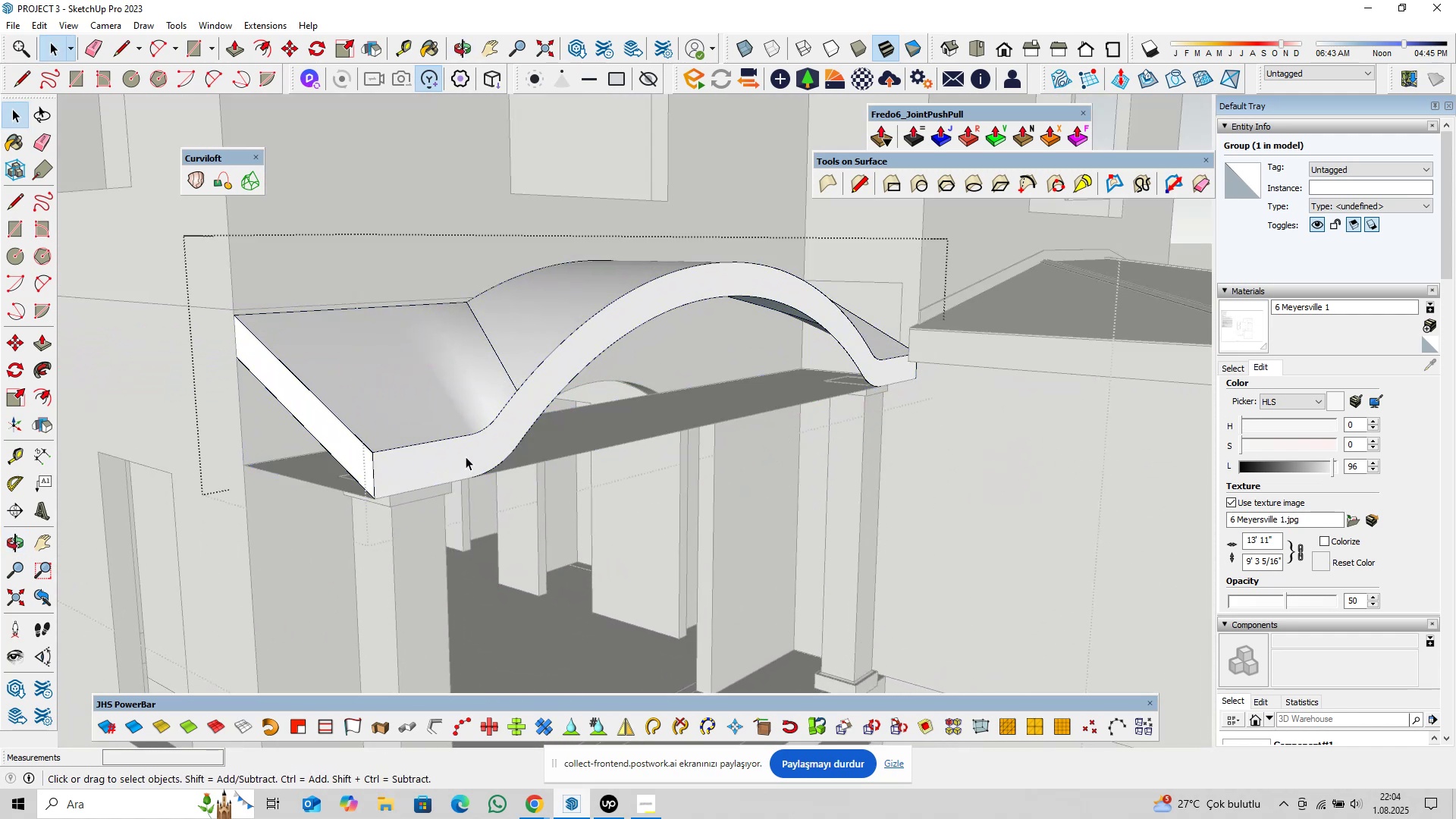 
triple_click([466, 457])
 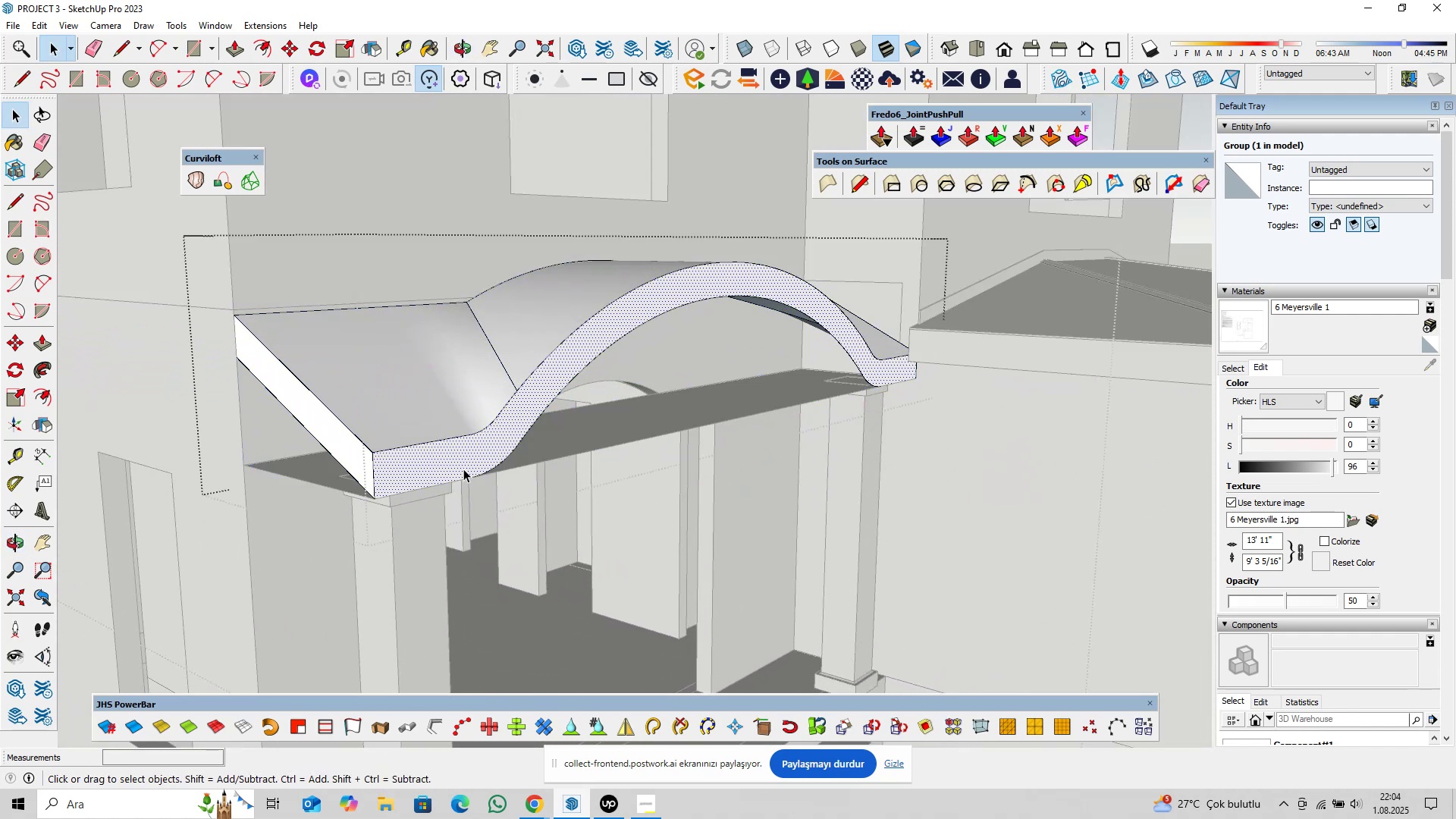 
scroll: coordinate [464, 469], scroll_direction: up, amount: 7.0
 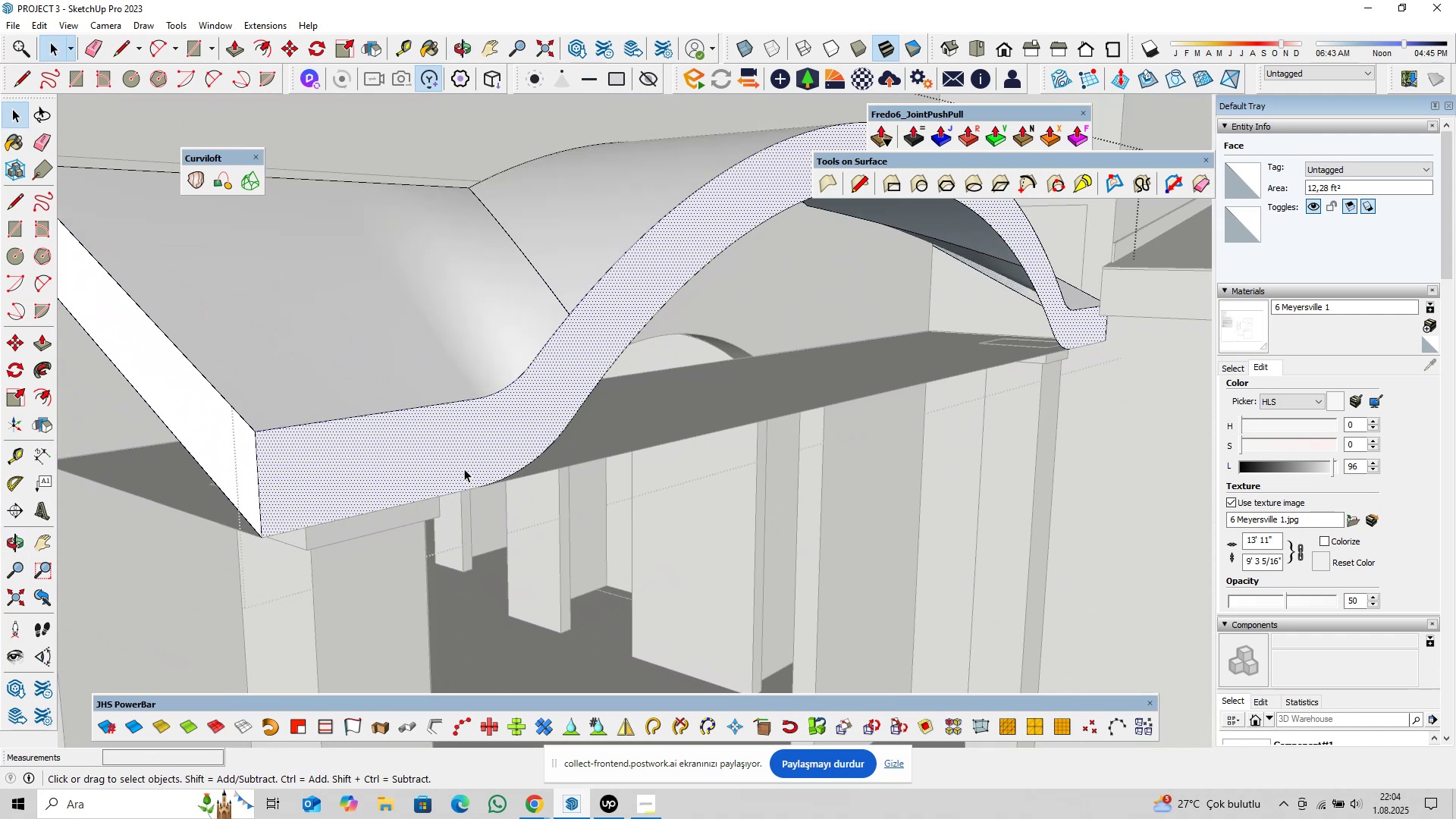 
type(pl)
 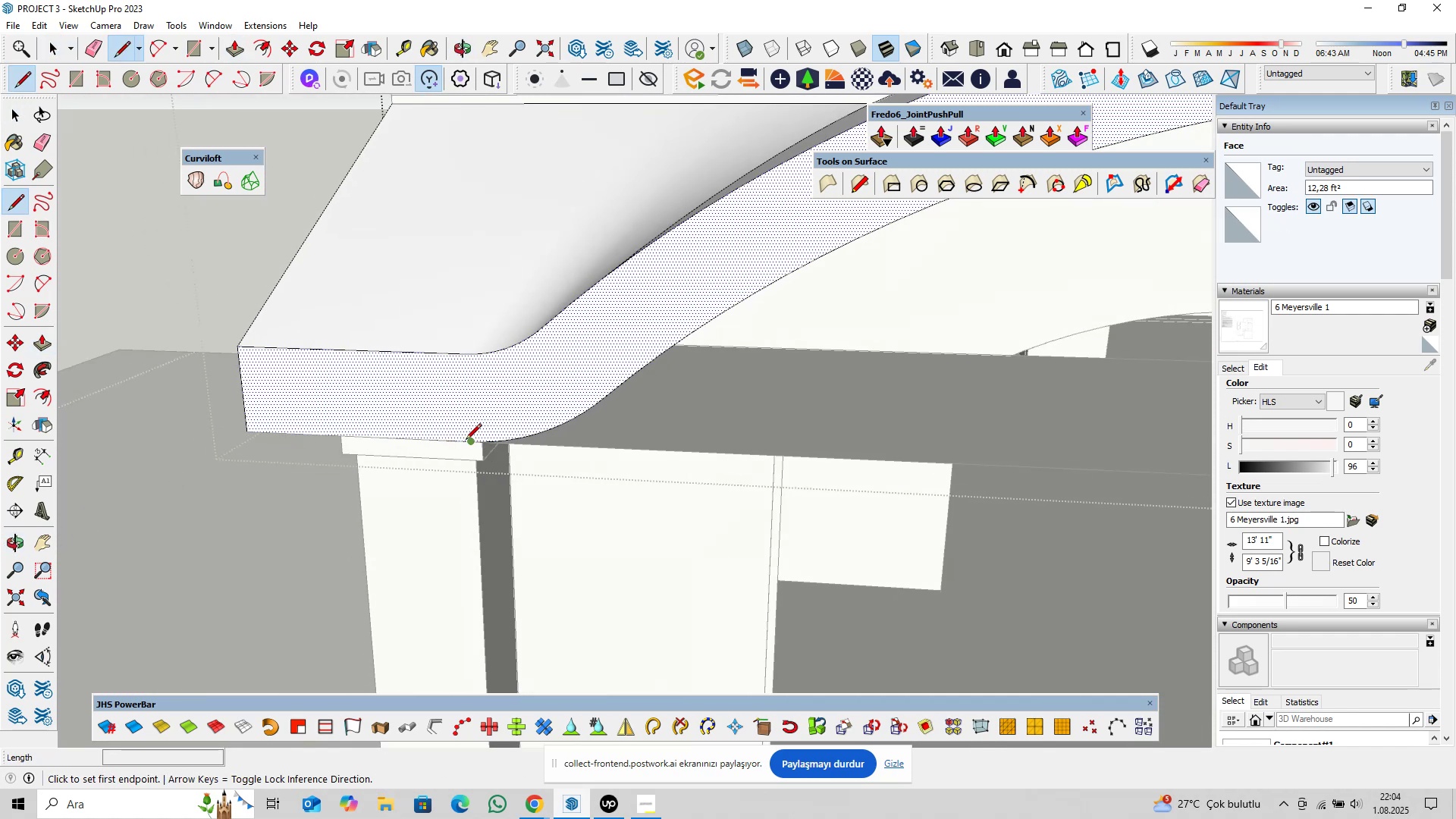 
left_click([473, 439])
 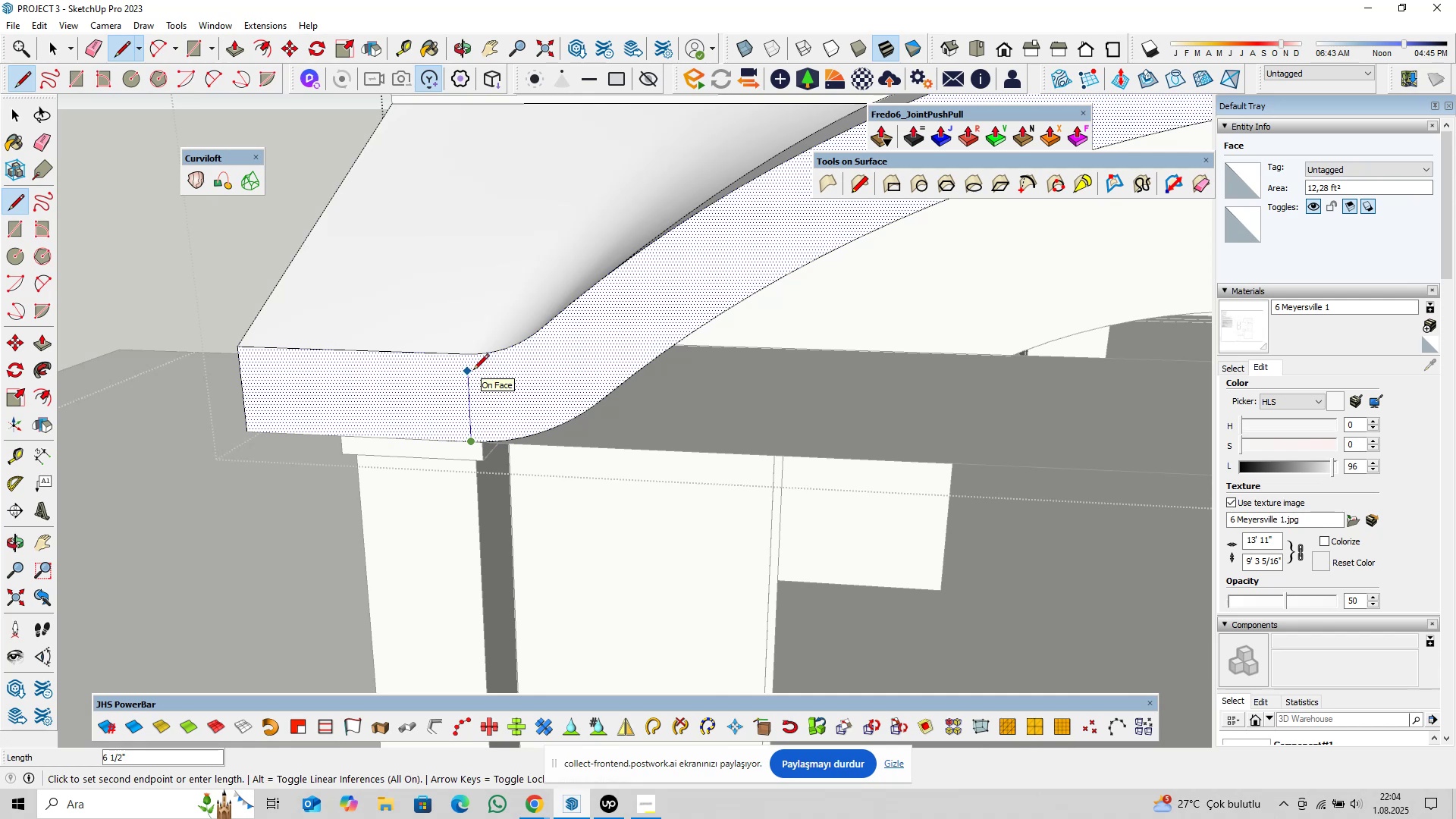 
left_click([475, 355])
 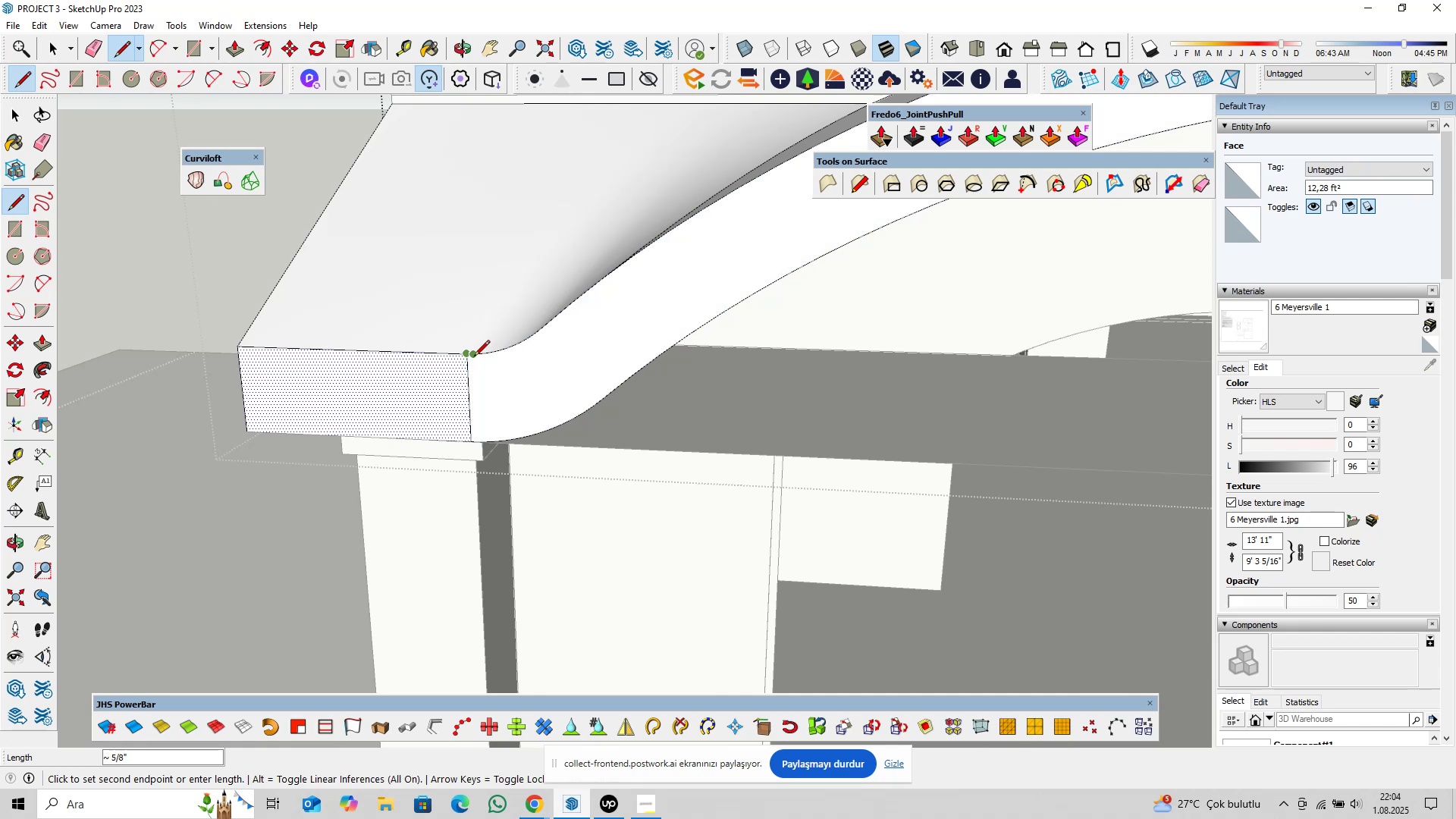 
type( pl)
 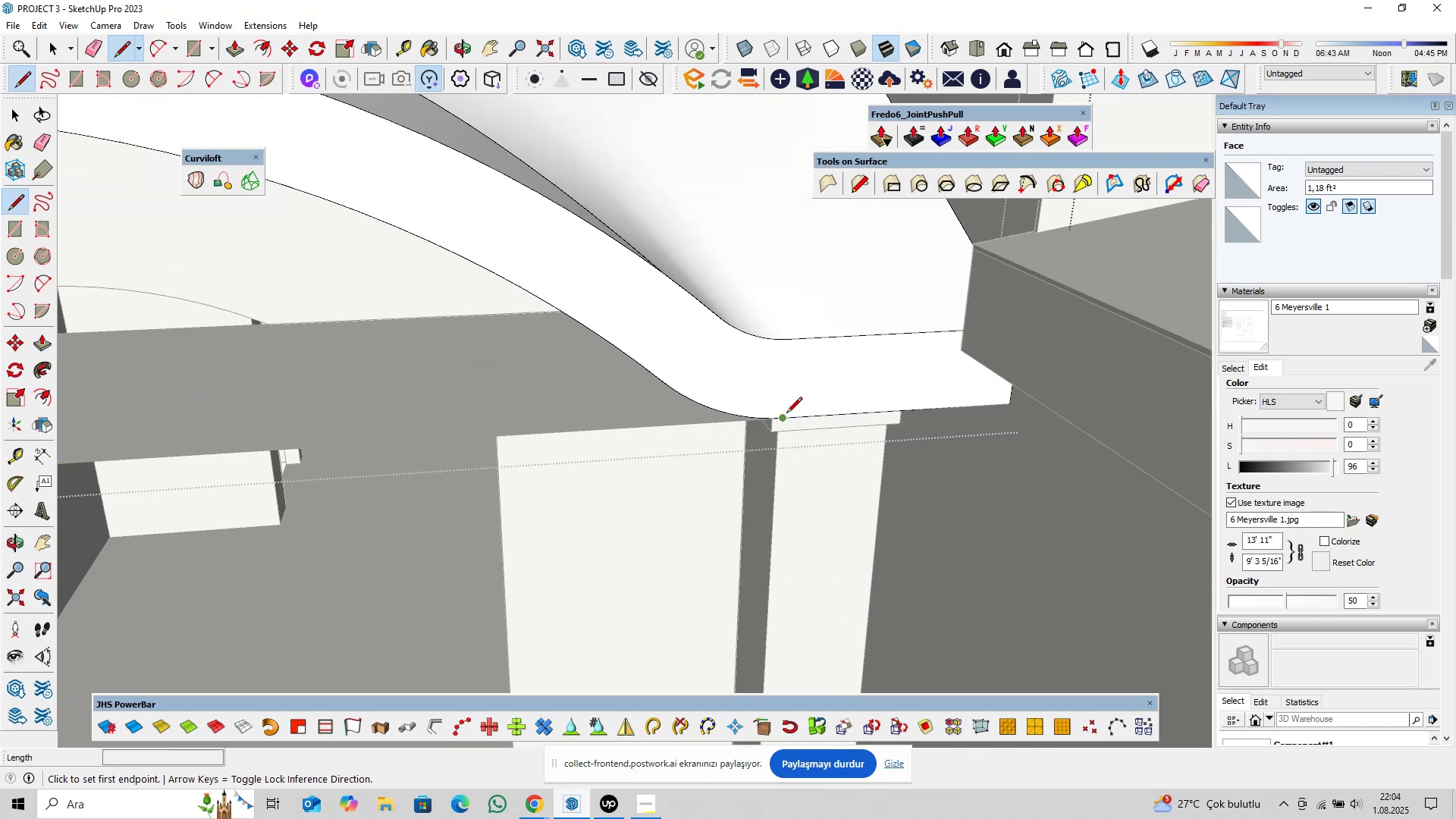 
scroll: coordinate [576, 381], scroll_direction: down, amount: 11.0
 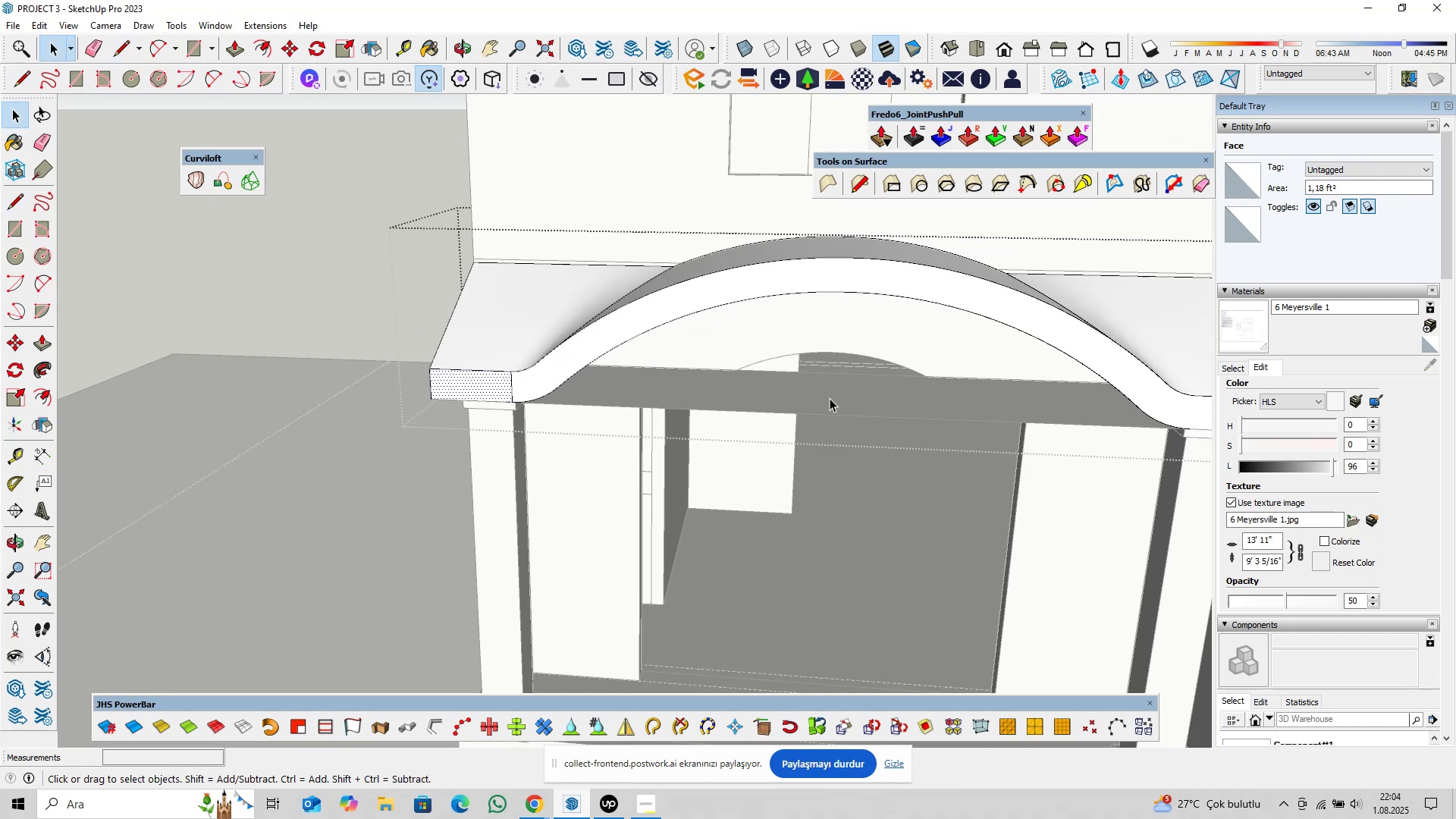 
scroll: coordinate [799, 404], scroll_direction: up, amount: 9.0
 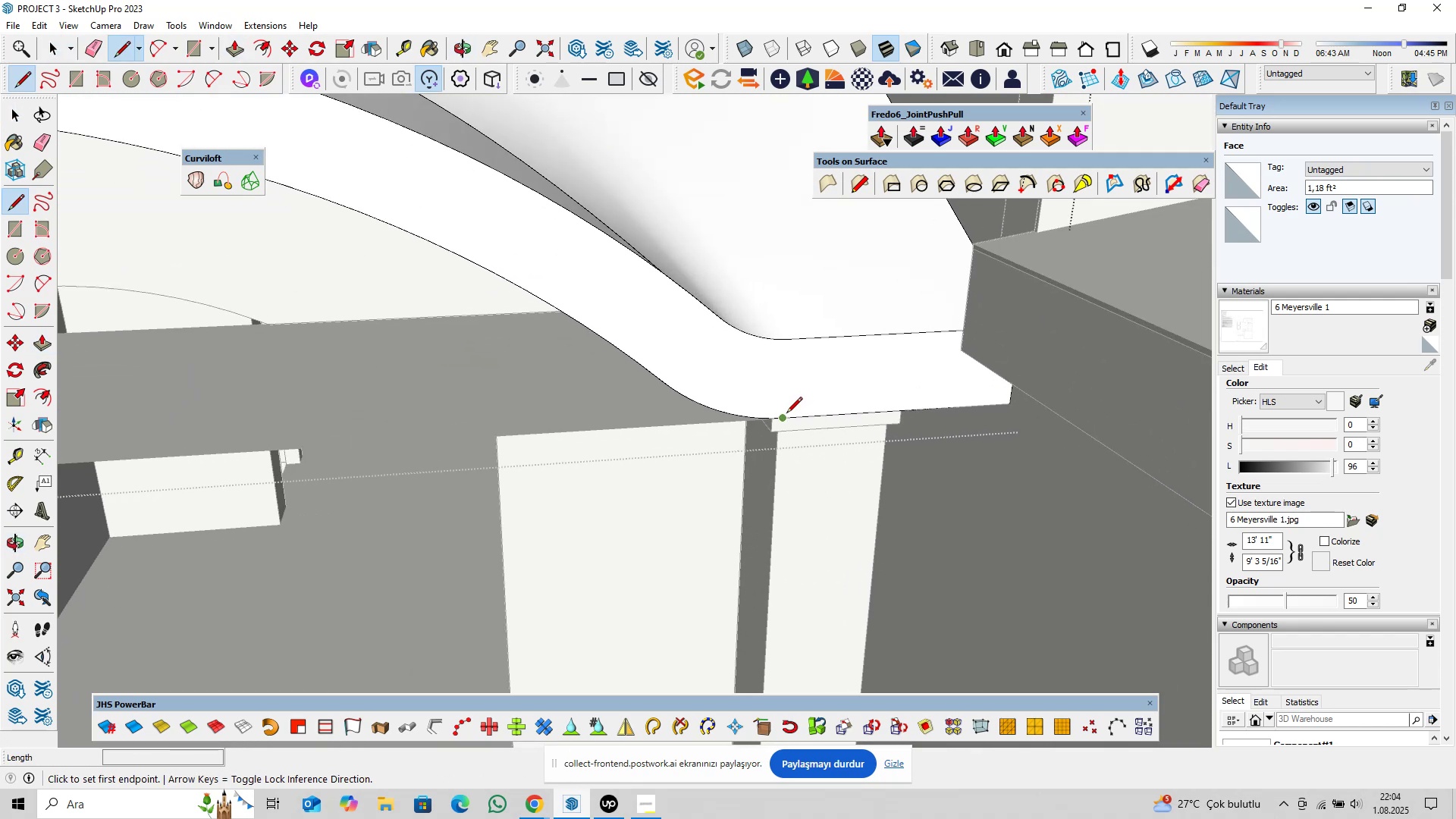 
left_click([785, 415])
 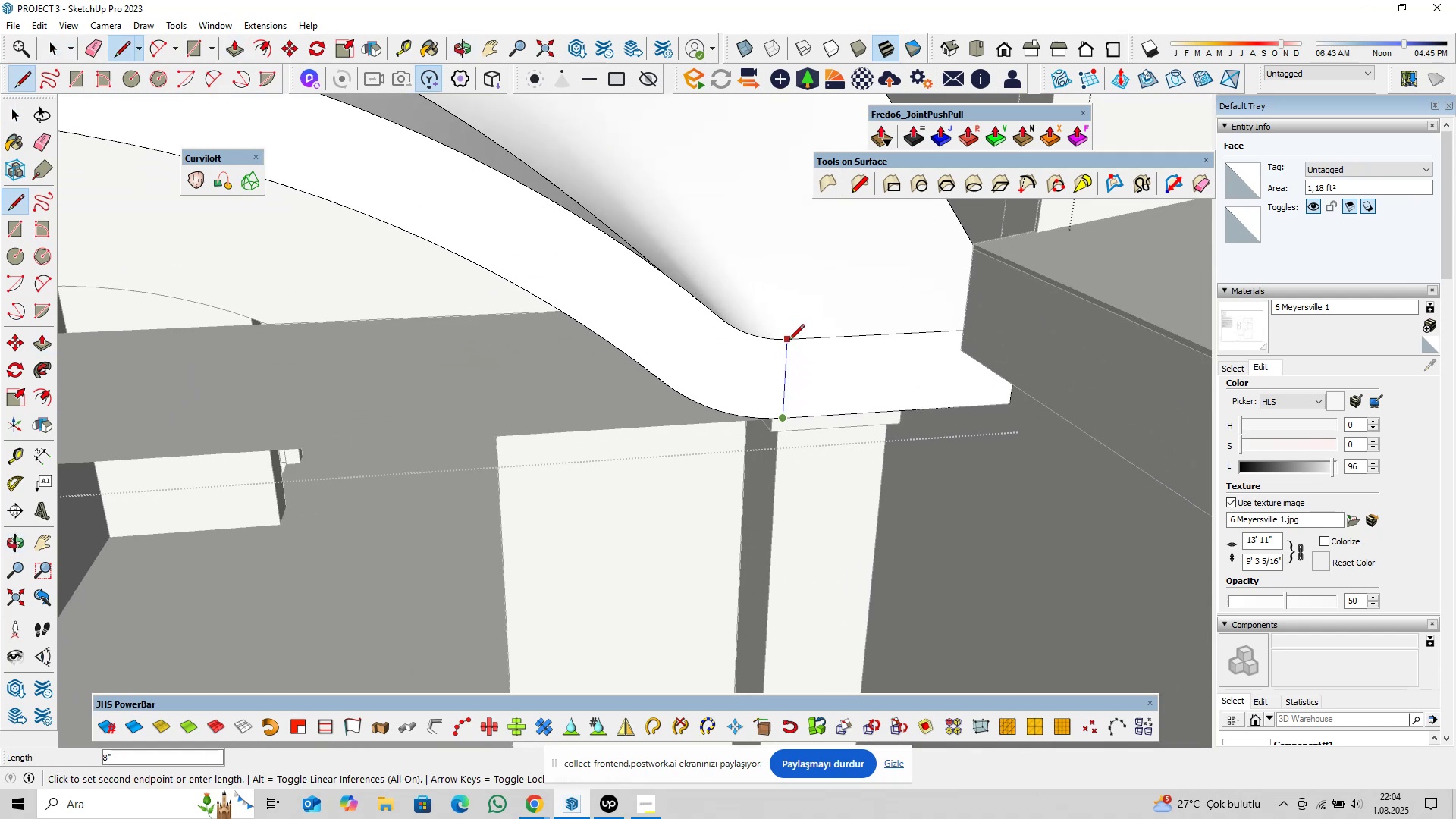 
left_click([789, 341])
 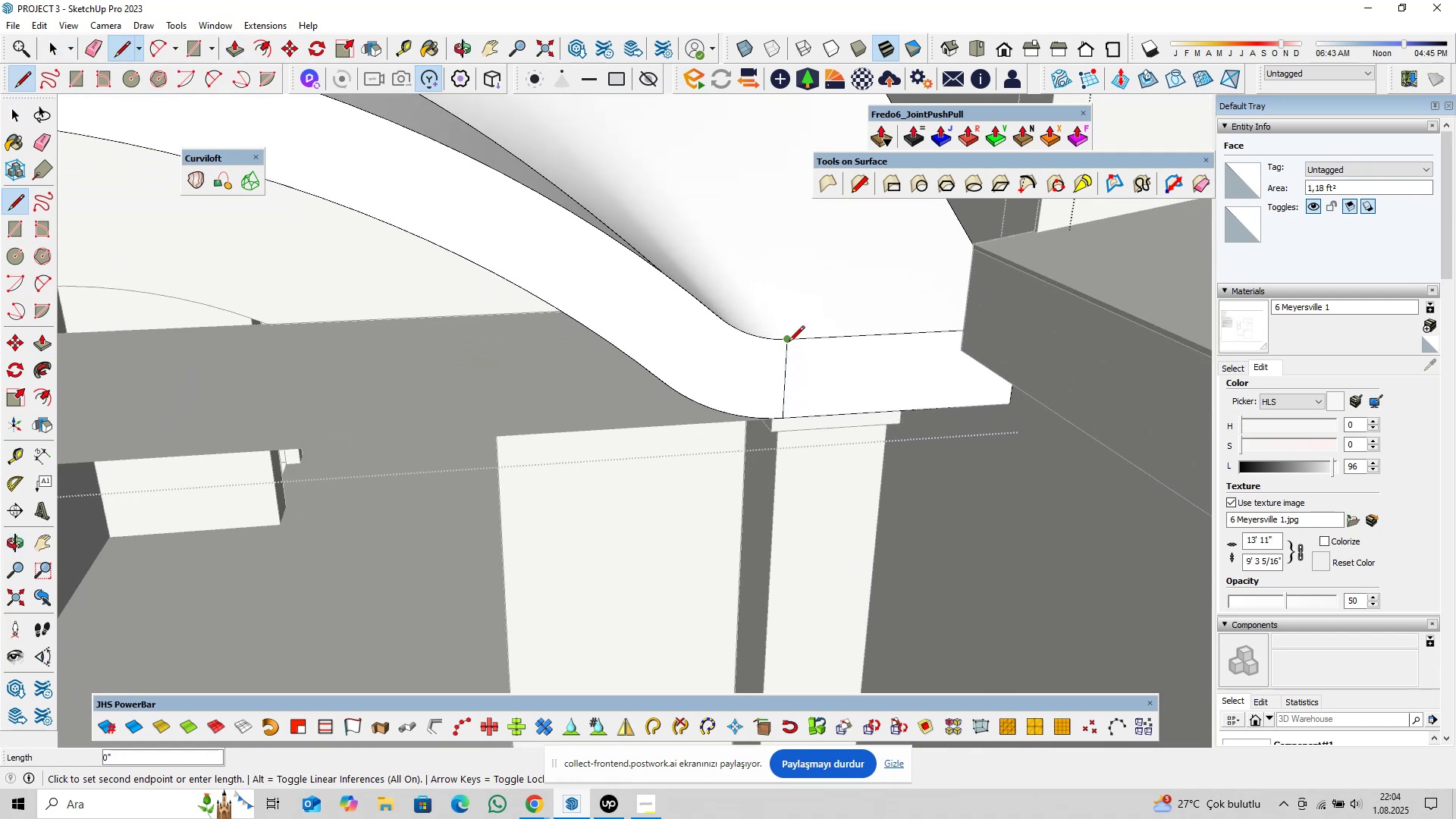 
key(Space)
 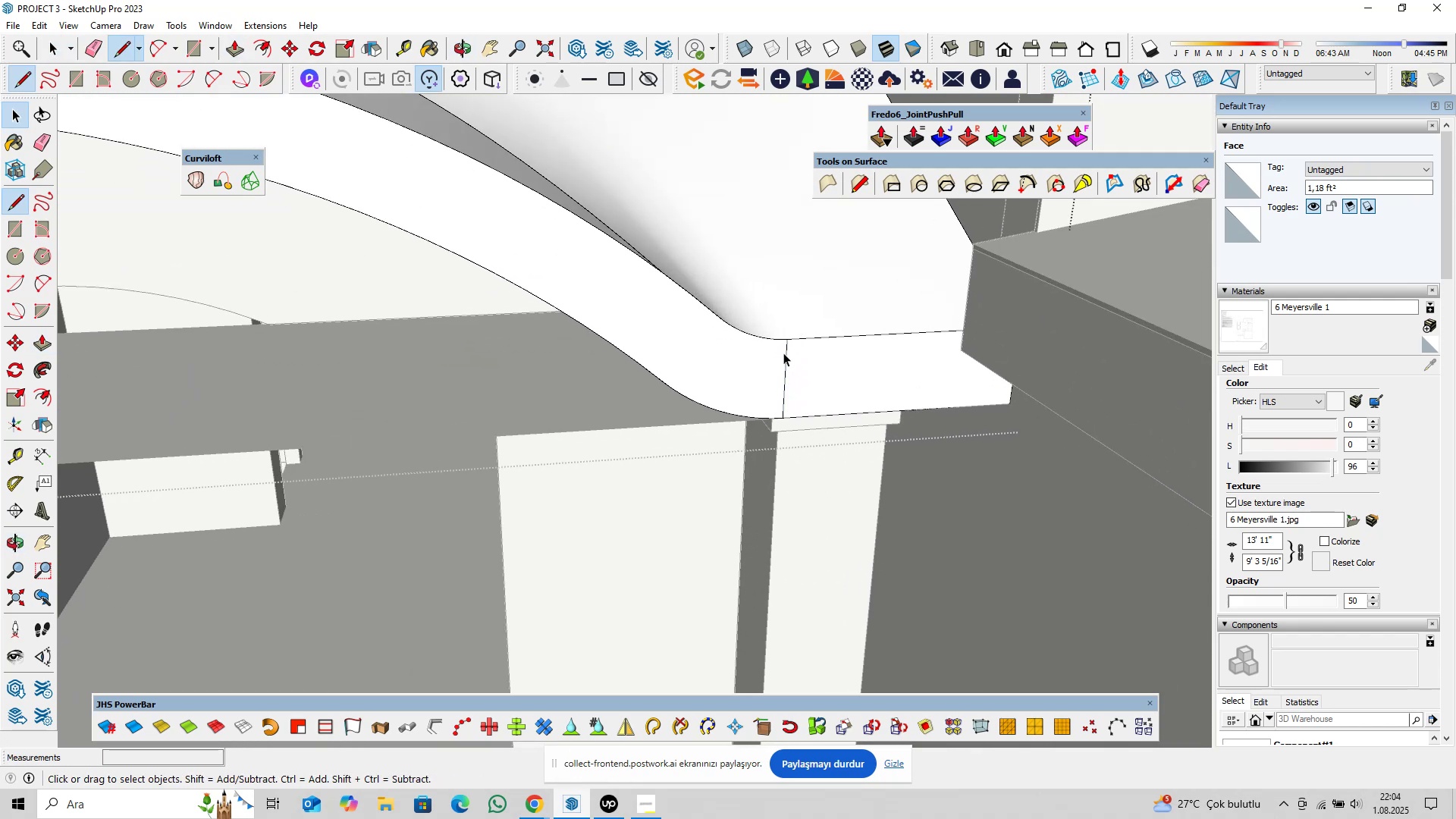 
scroll: coordinate [740, 367], scroll_direction: down, amount: 9.0
 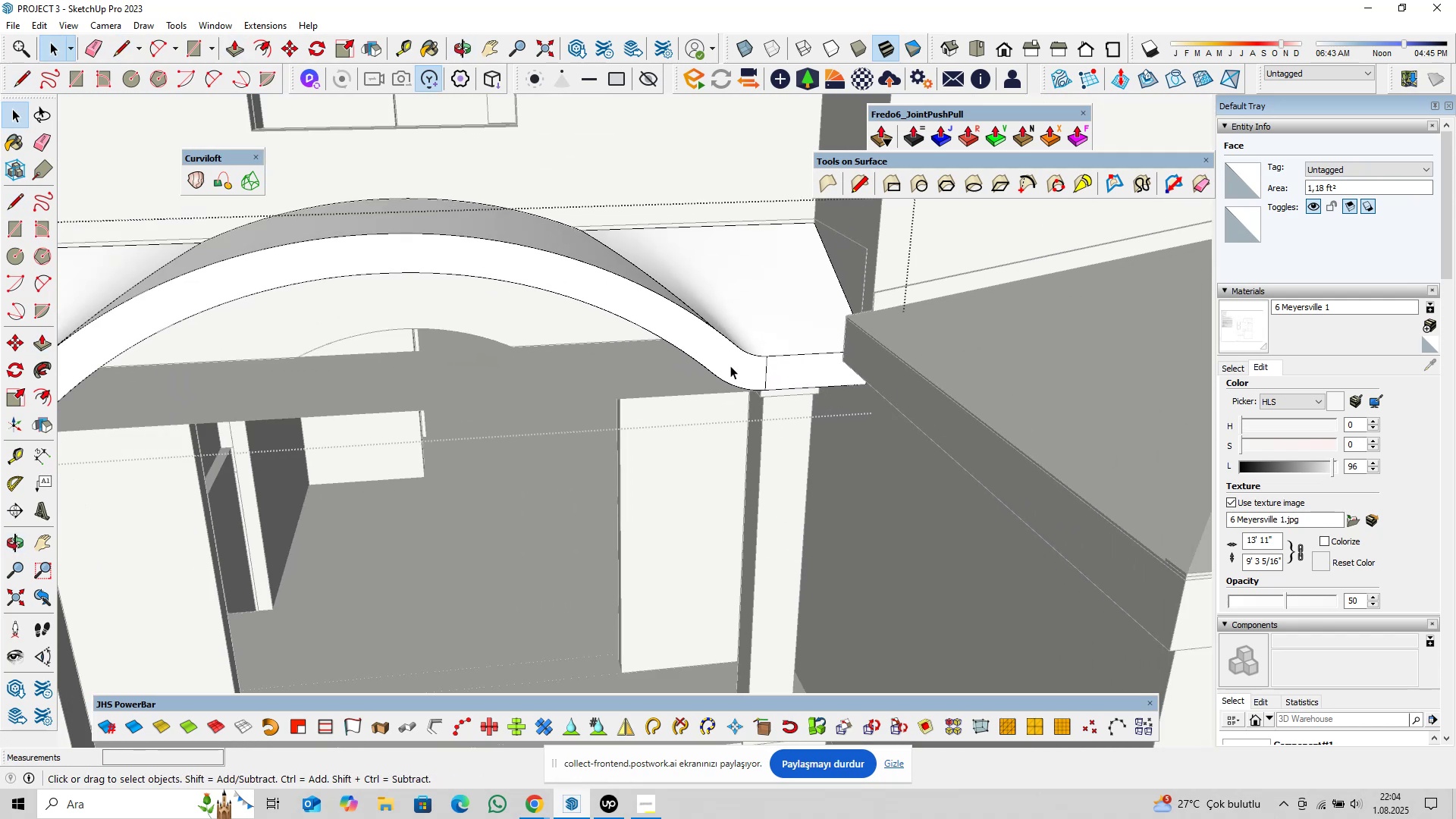 
key(P)
 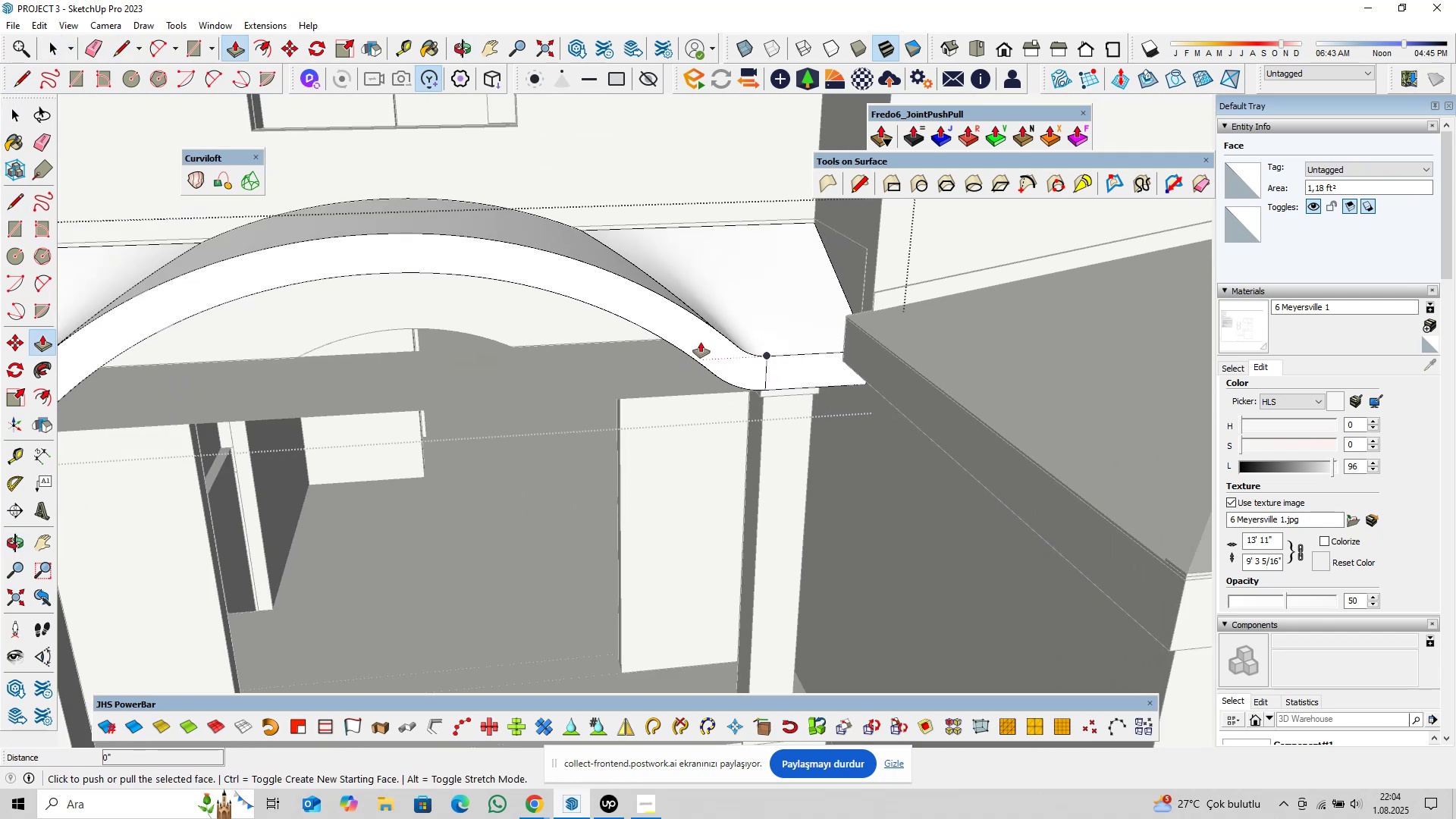 
key(Space)
 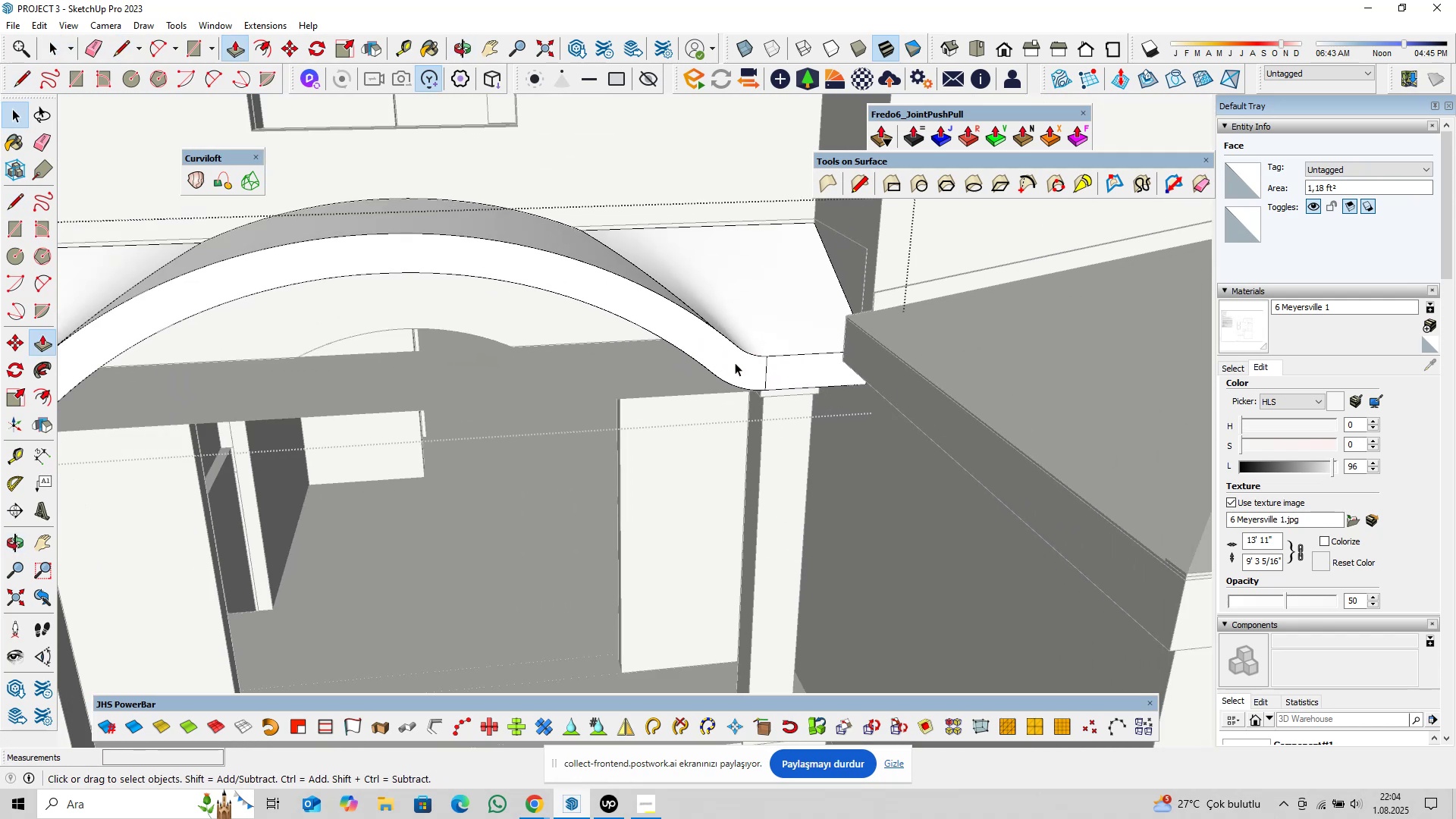 
key(Escape)
 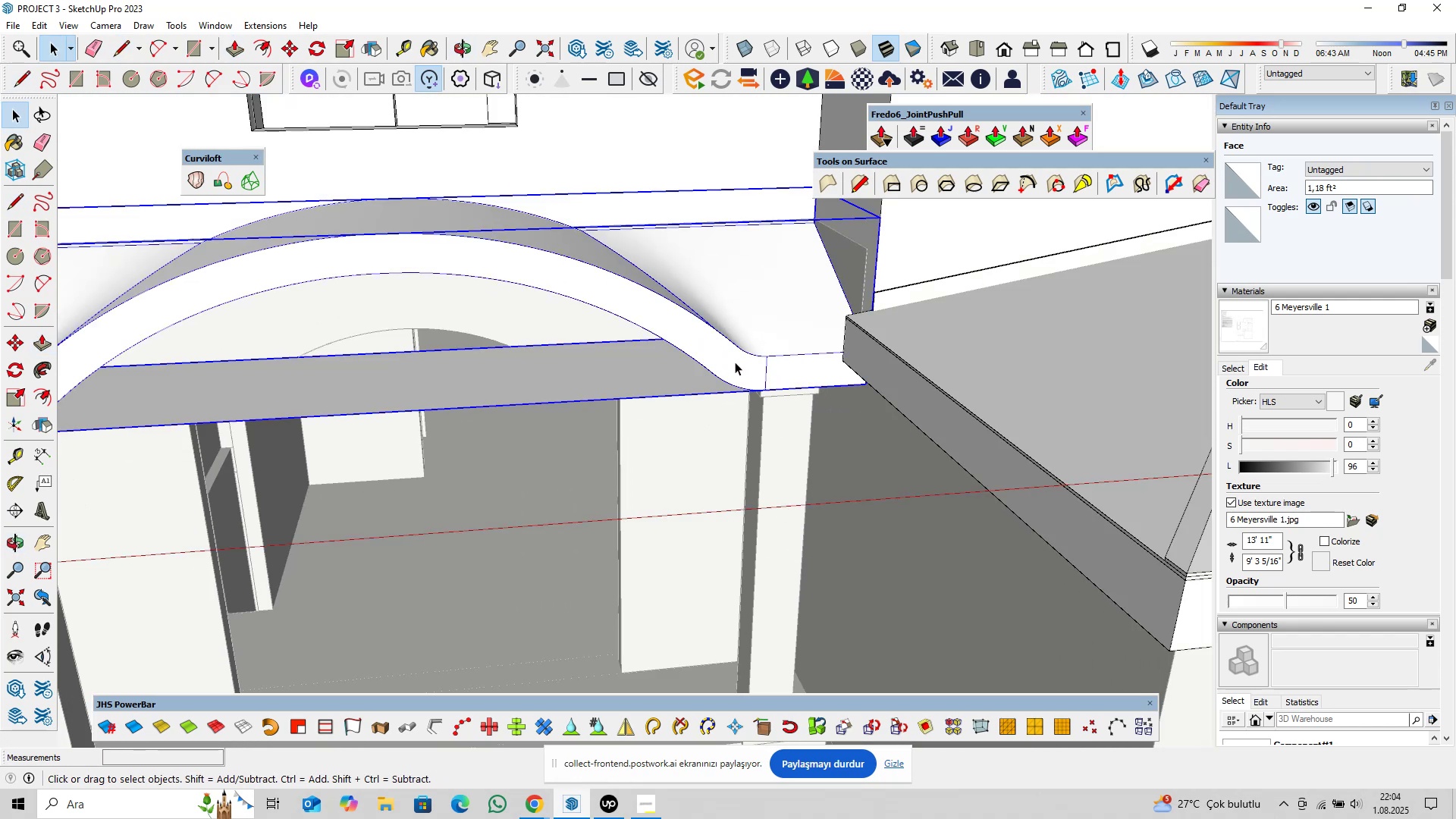 
double_click([735, 362])
 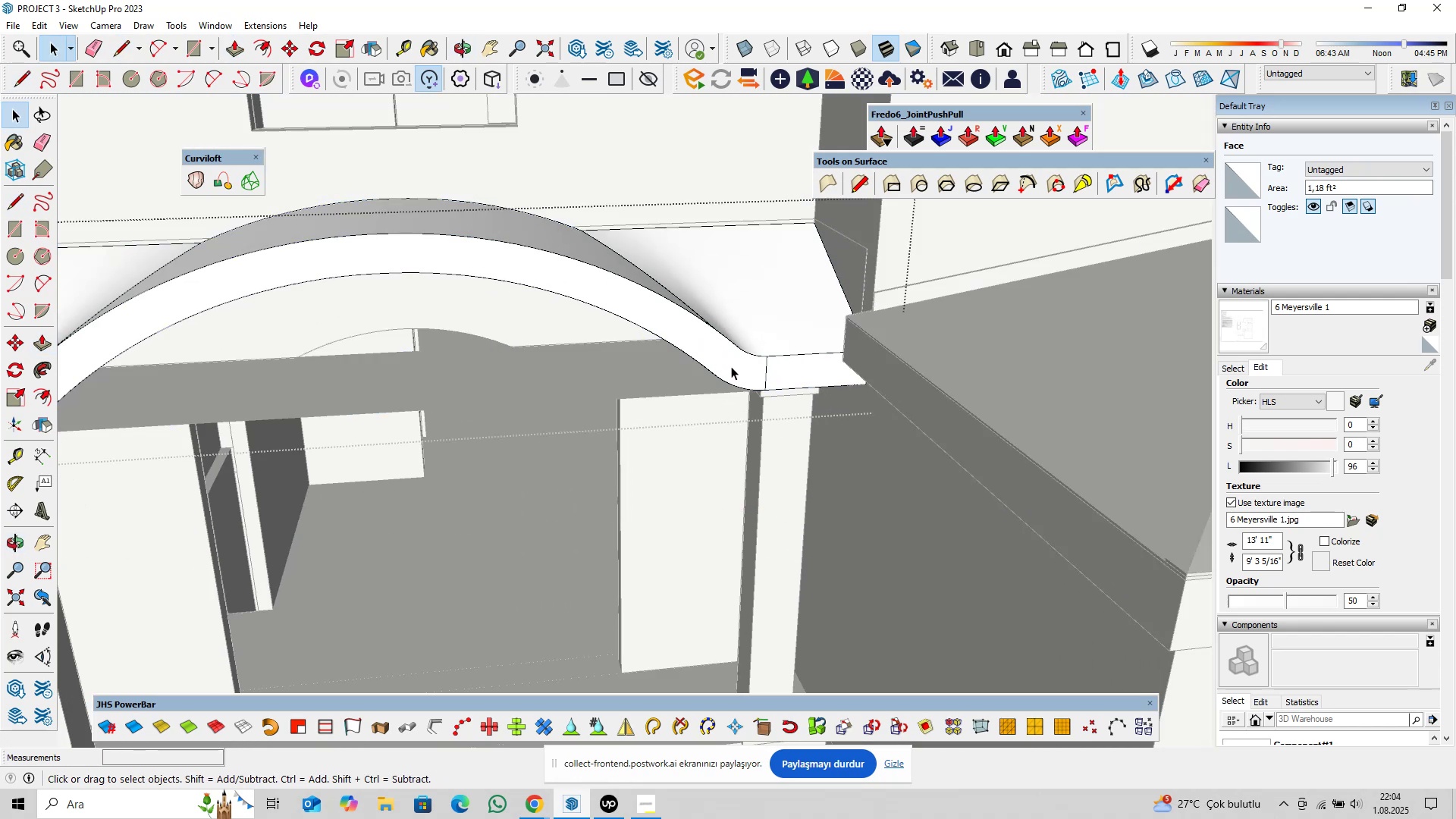 
key(P)
 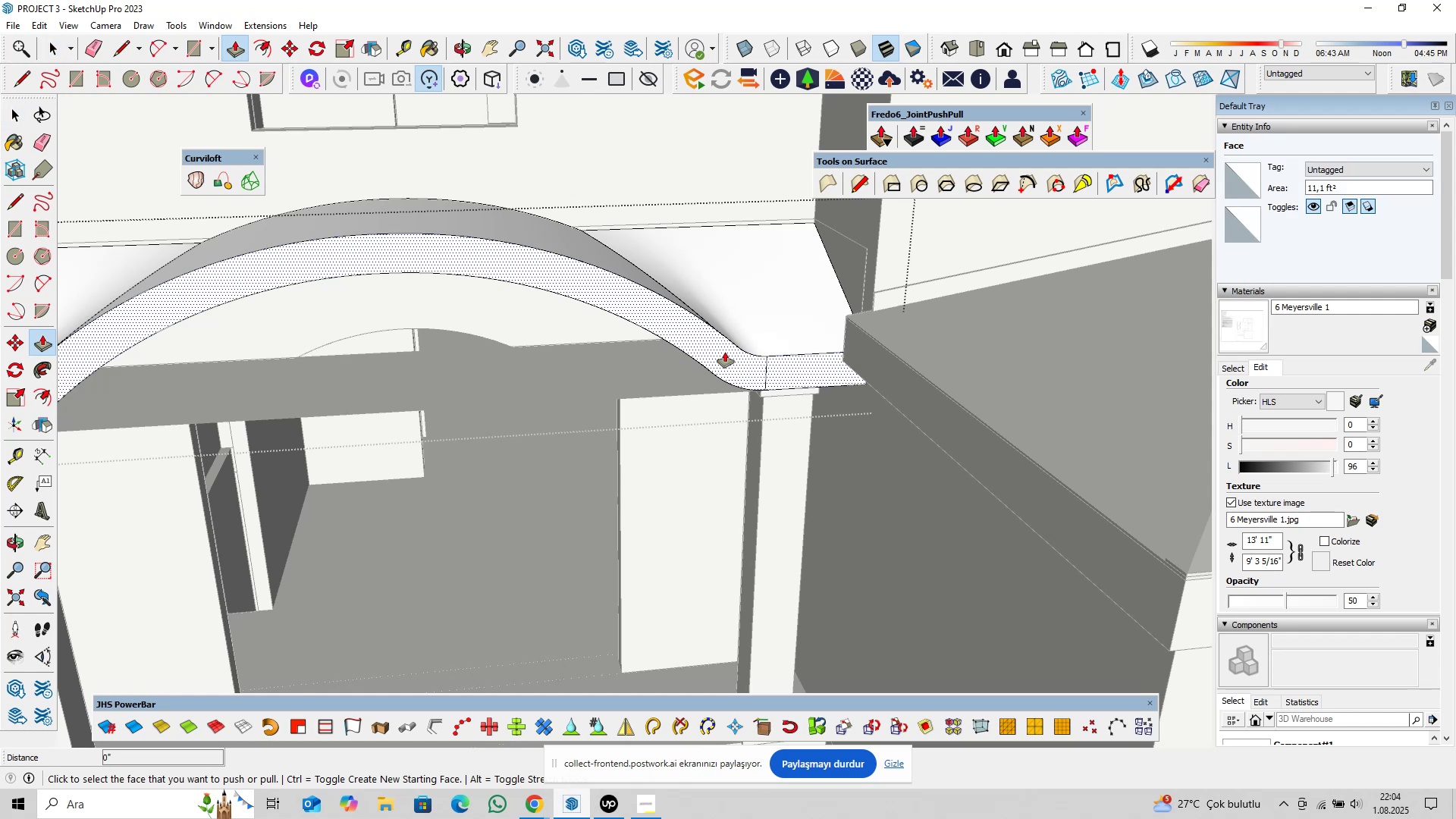 
scroll: coordinate [725, 355], scroll_direction: up, amount: 4.0
 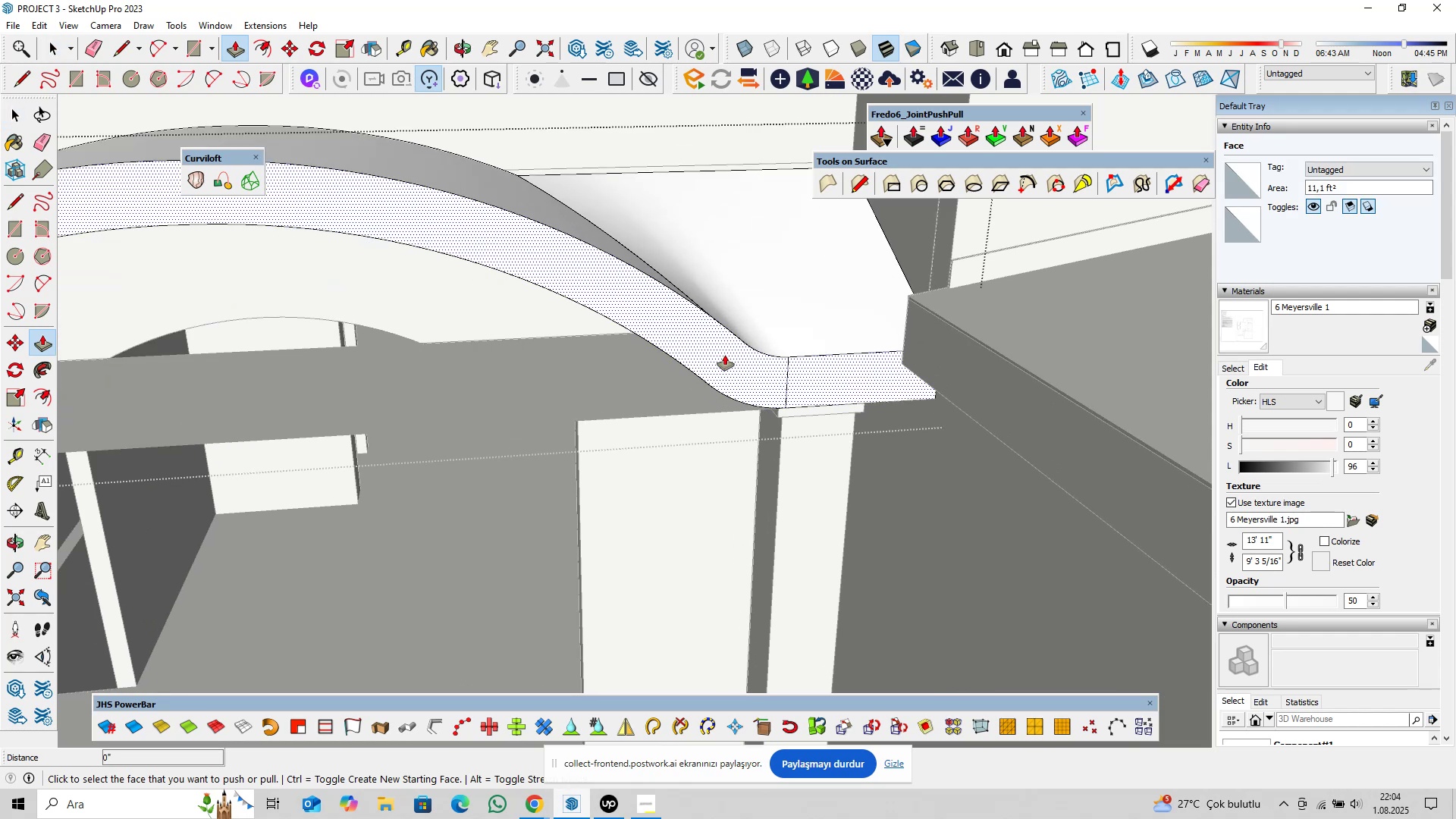 
key(Space)
 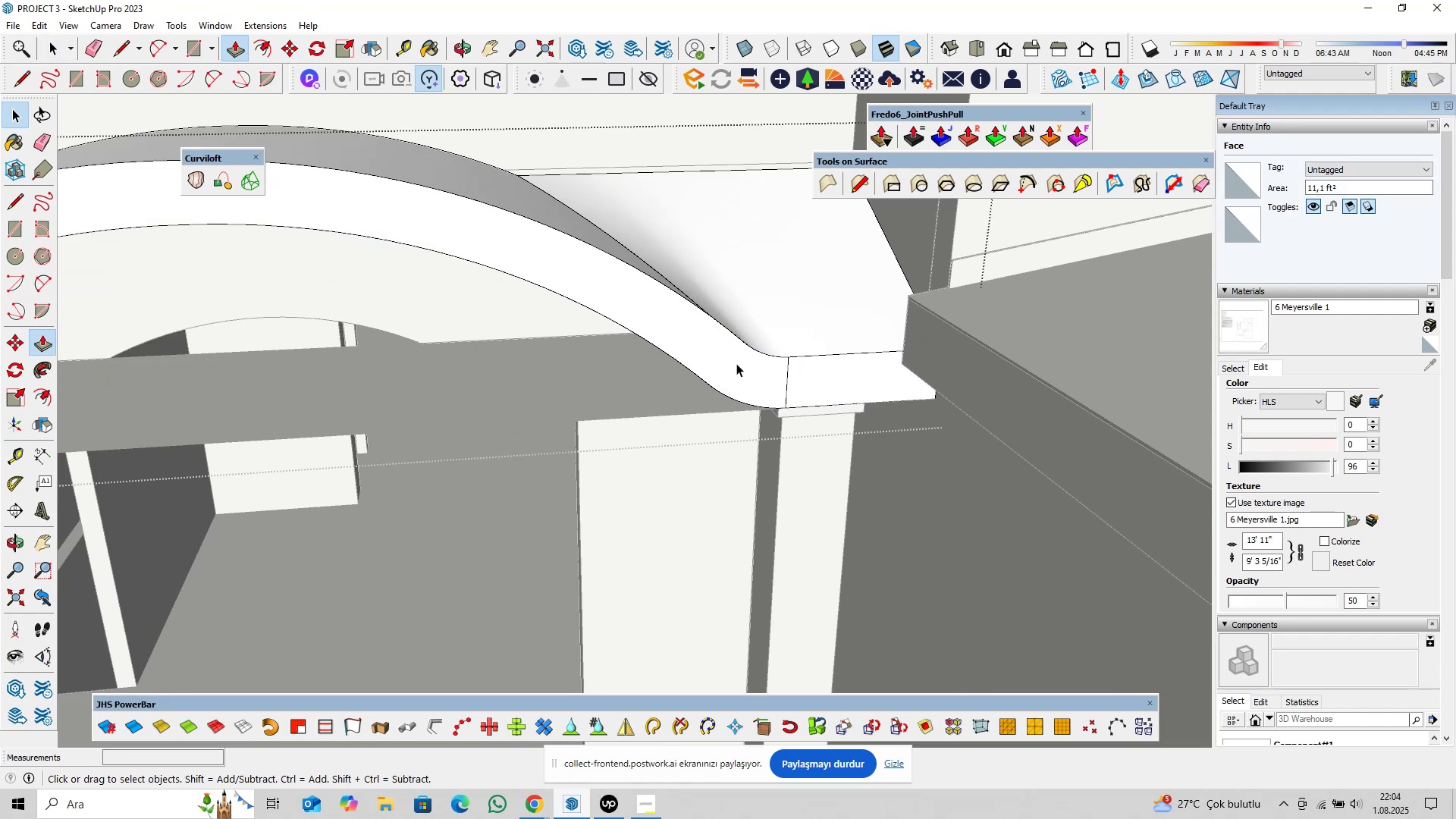 
left_click([736, 363])
 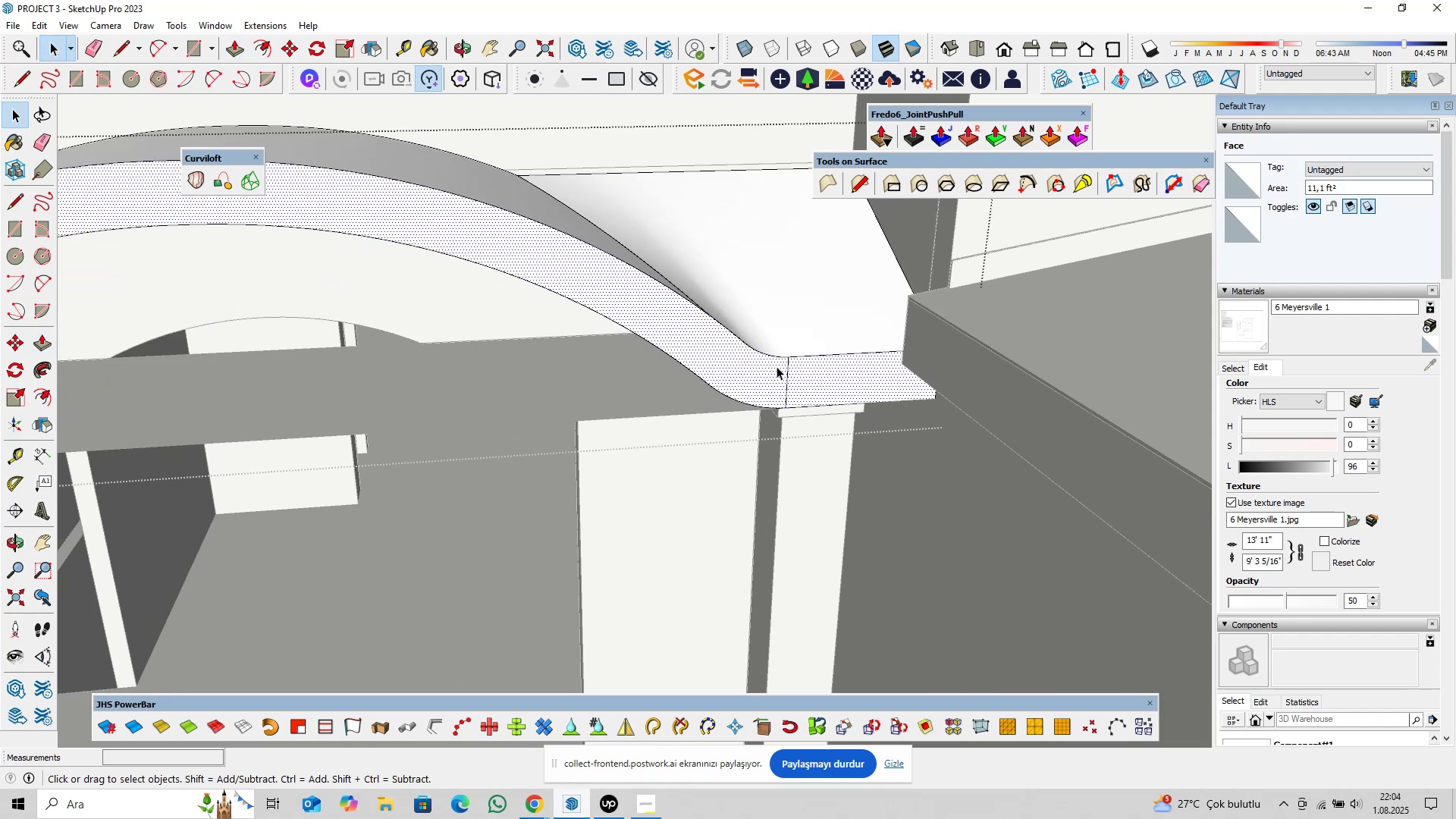 
scroll: coordinate [777, 355], scroll_direction: up, amount: 17.0
 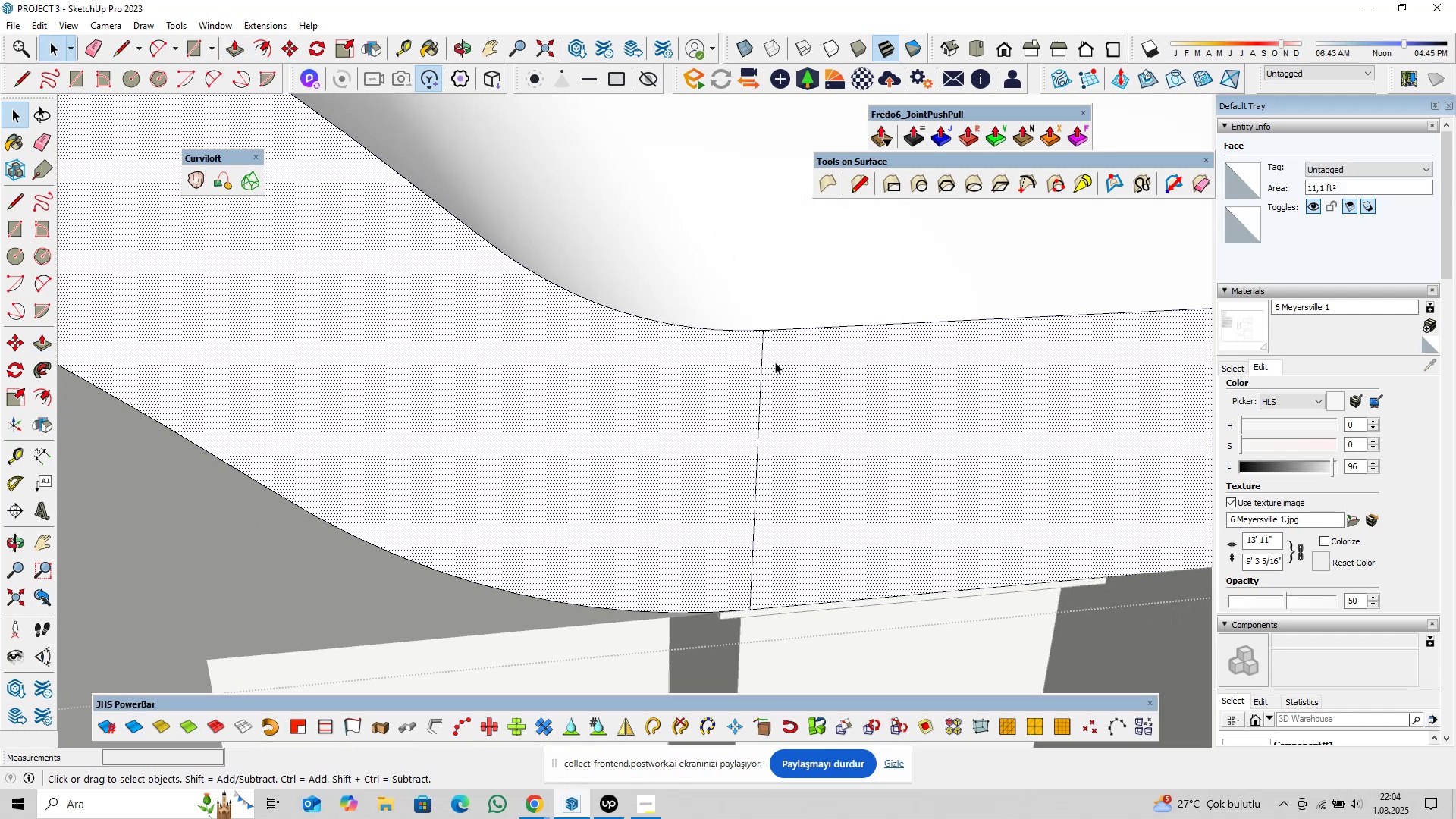 
scroll: coordinate [786, 381], scroll_direction: down, amount: 6.0
 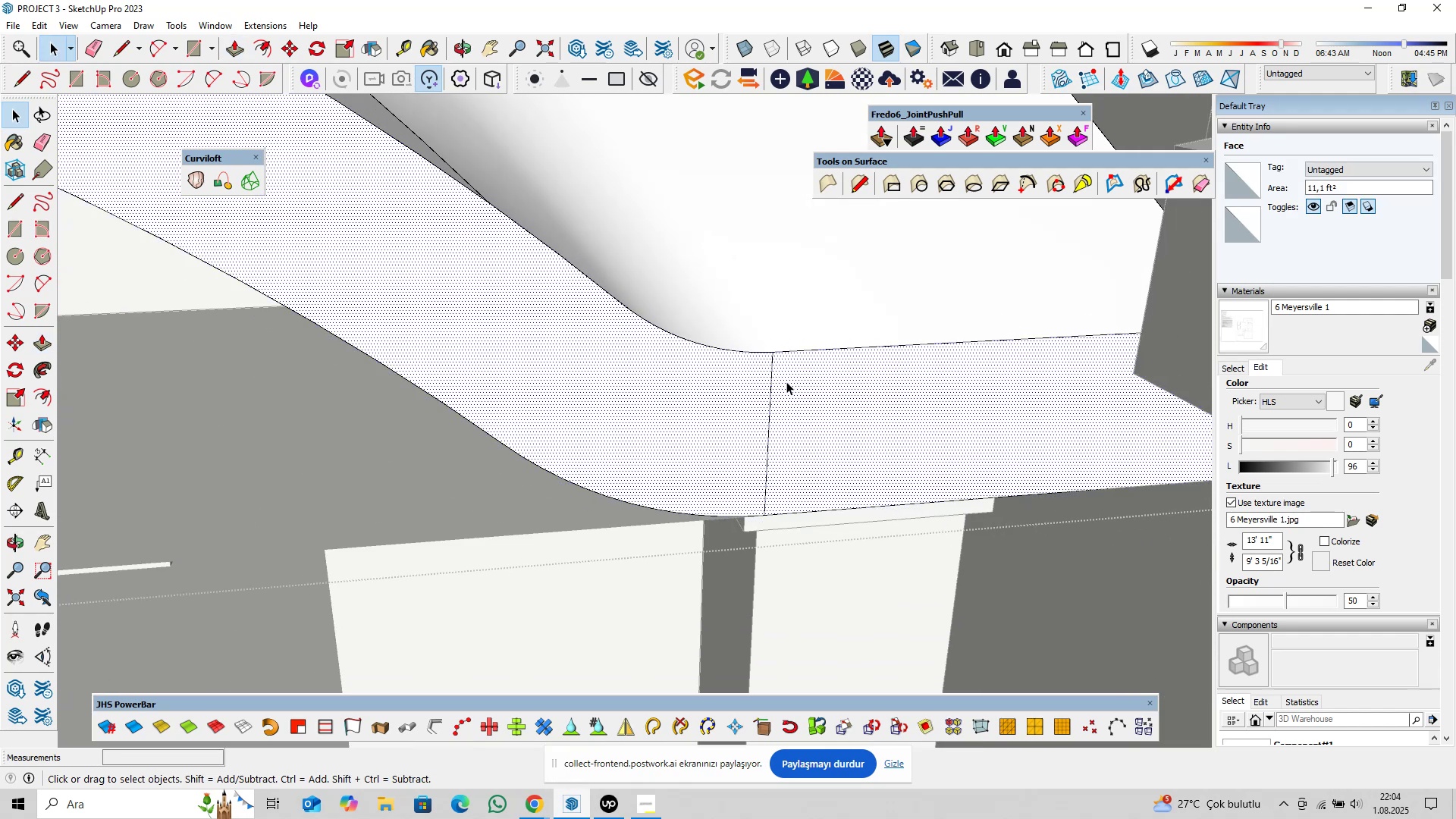 
key(Control+Z)
 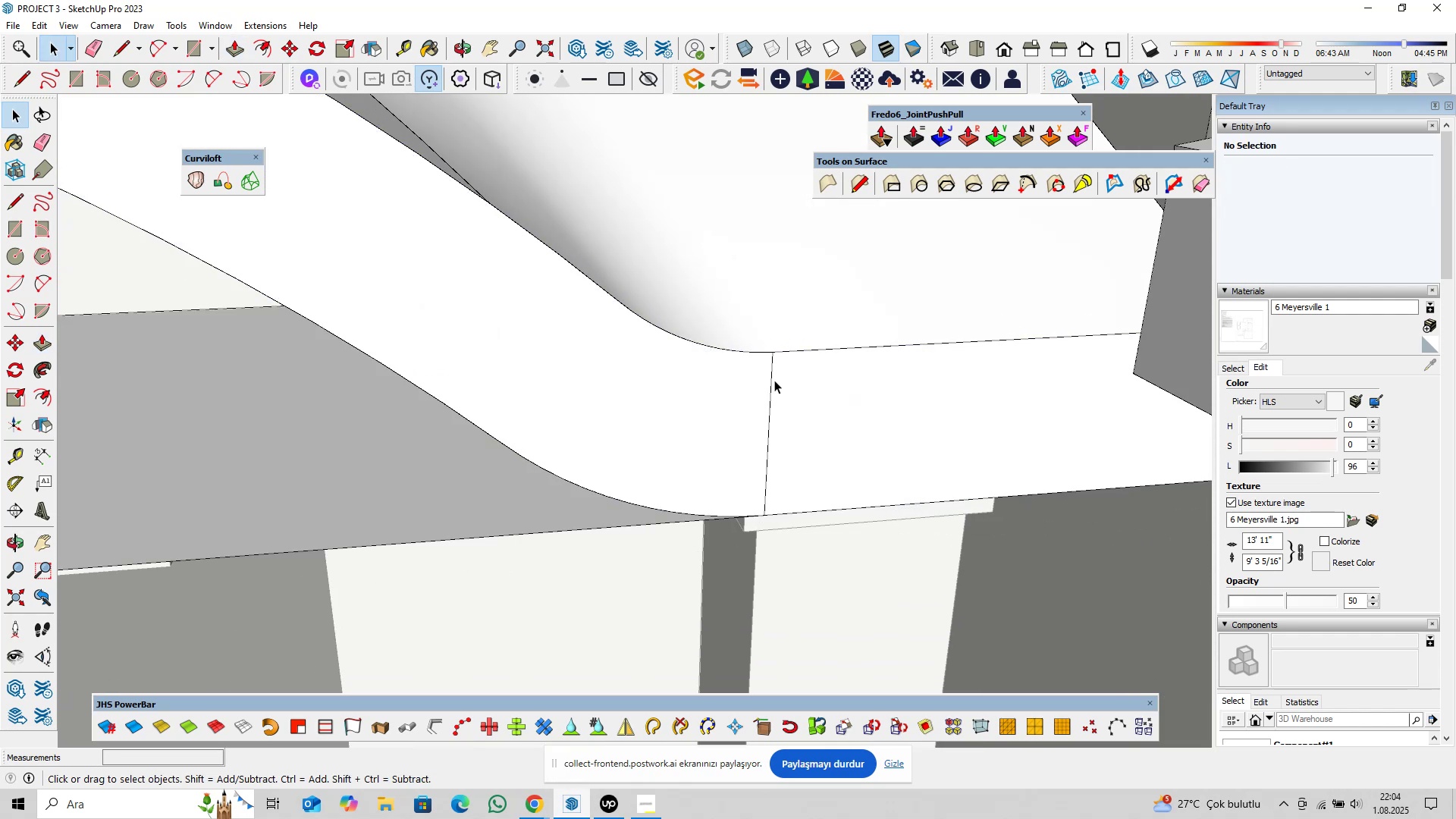 
double_click([774, 380])
 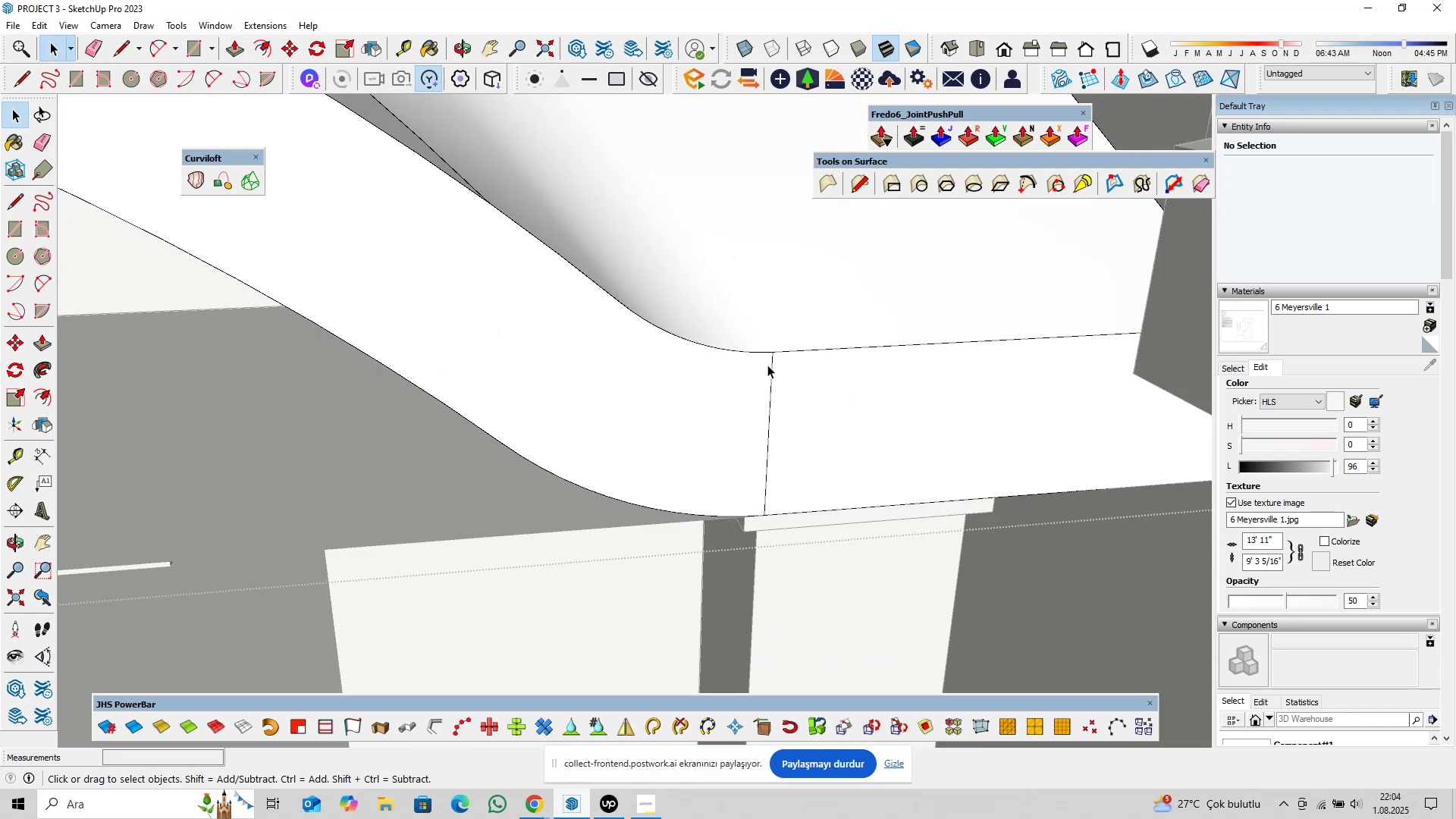 
triple_click([767, 365])
 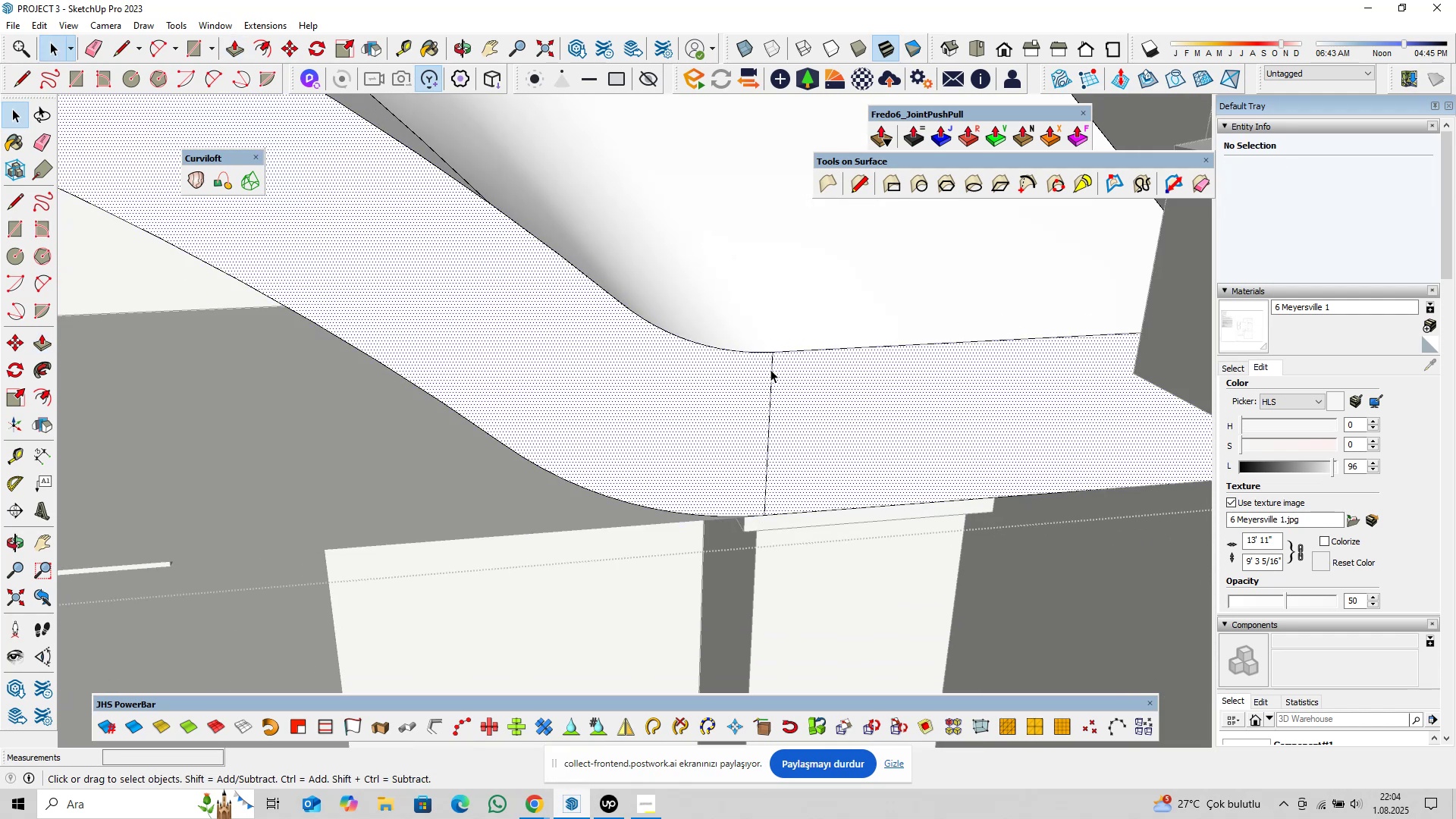 
triple_click([770, 369])
 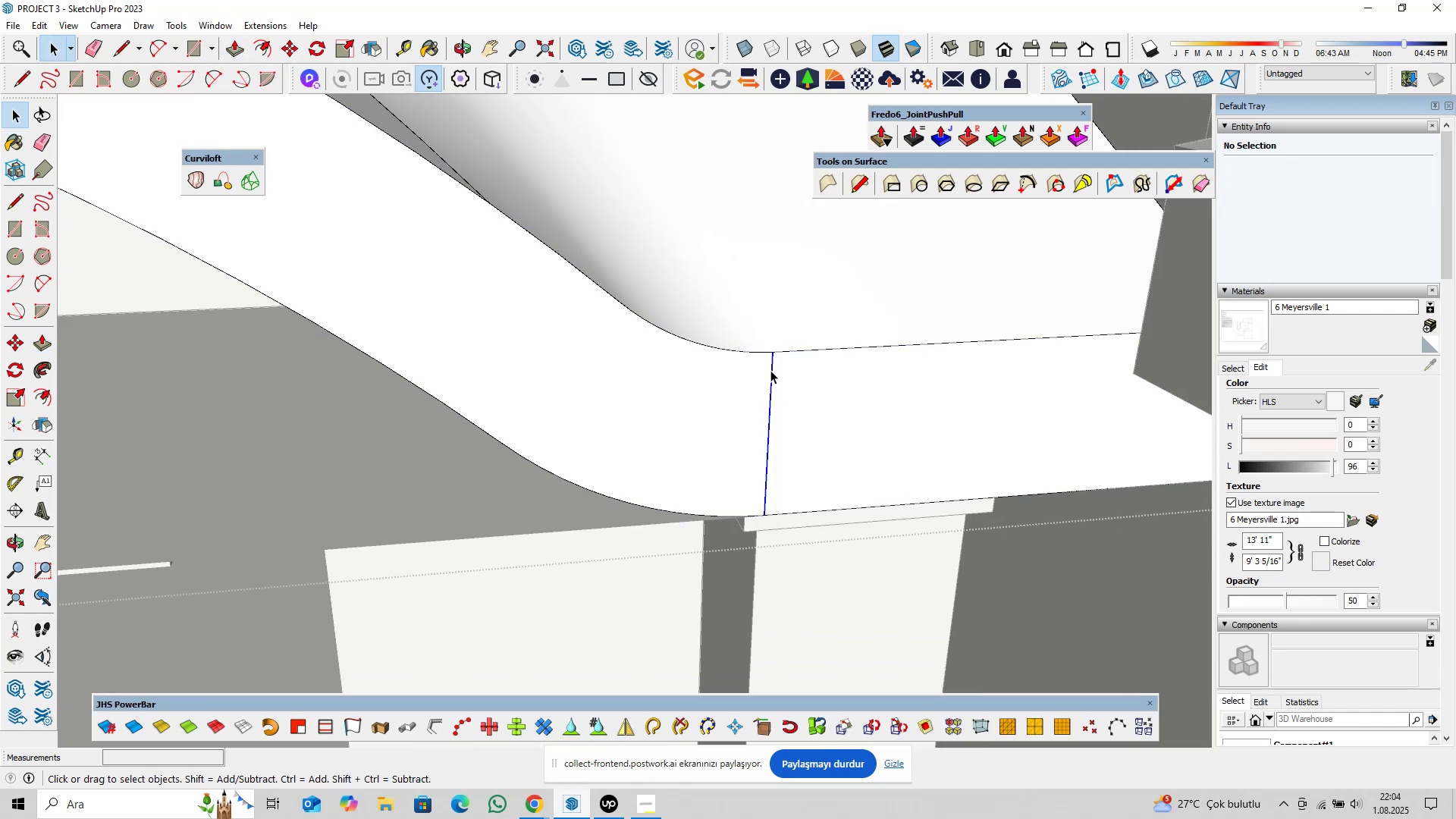 
scroll: coordinate [770, 373], scroll_direction: down, amount: 5.0
 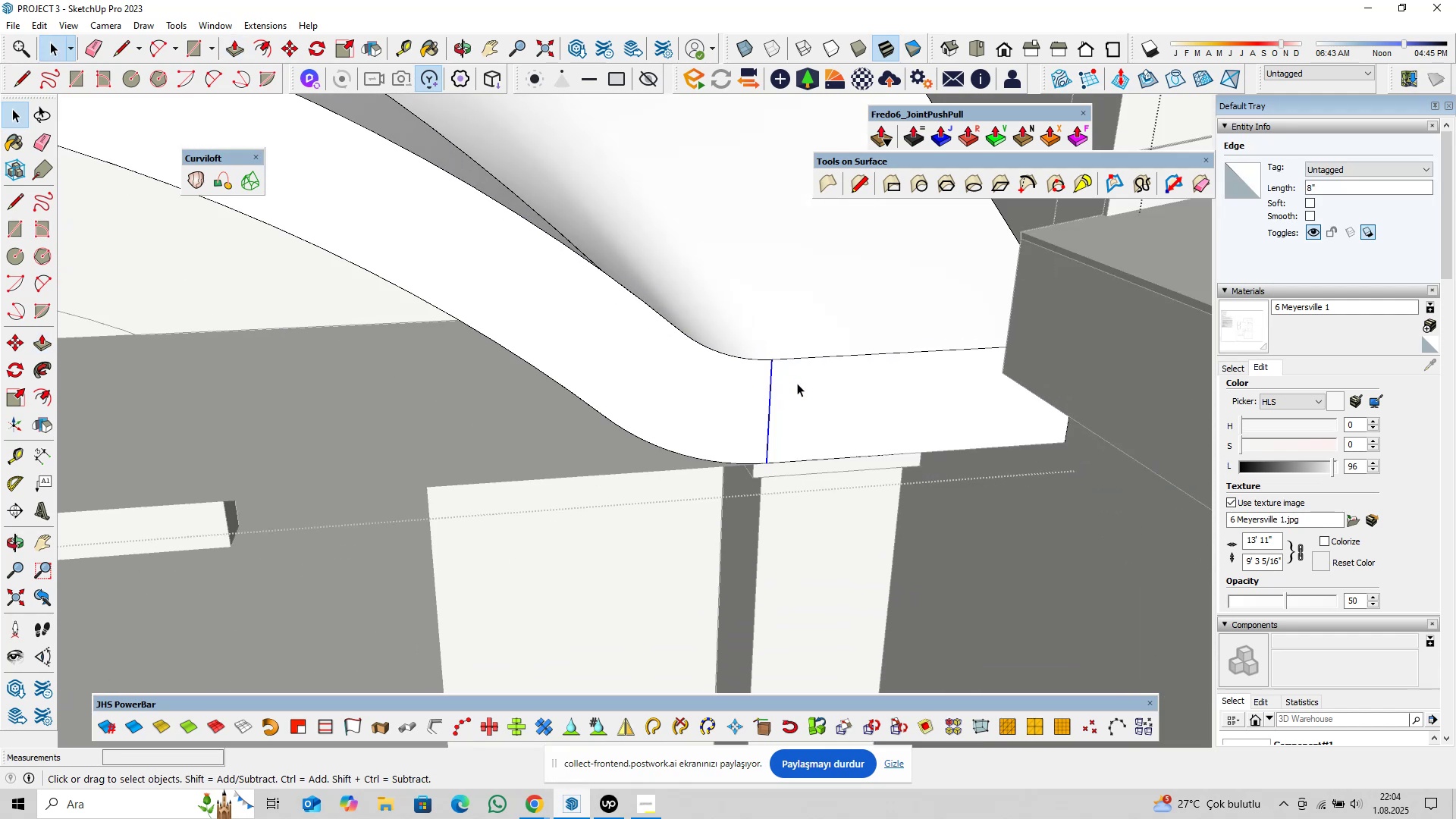 
key(Delete)
 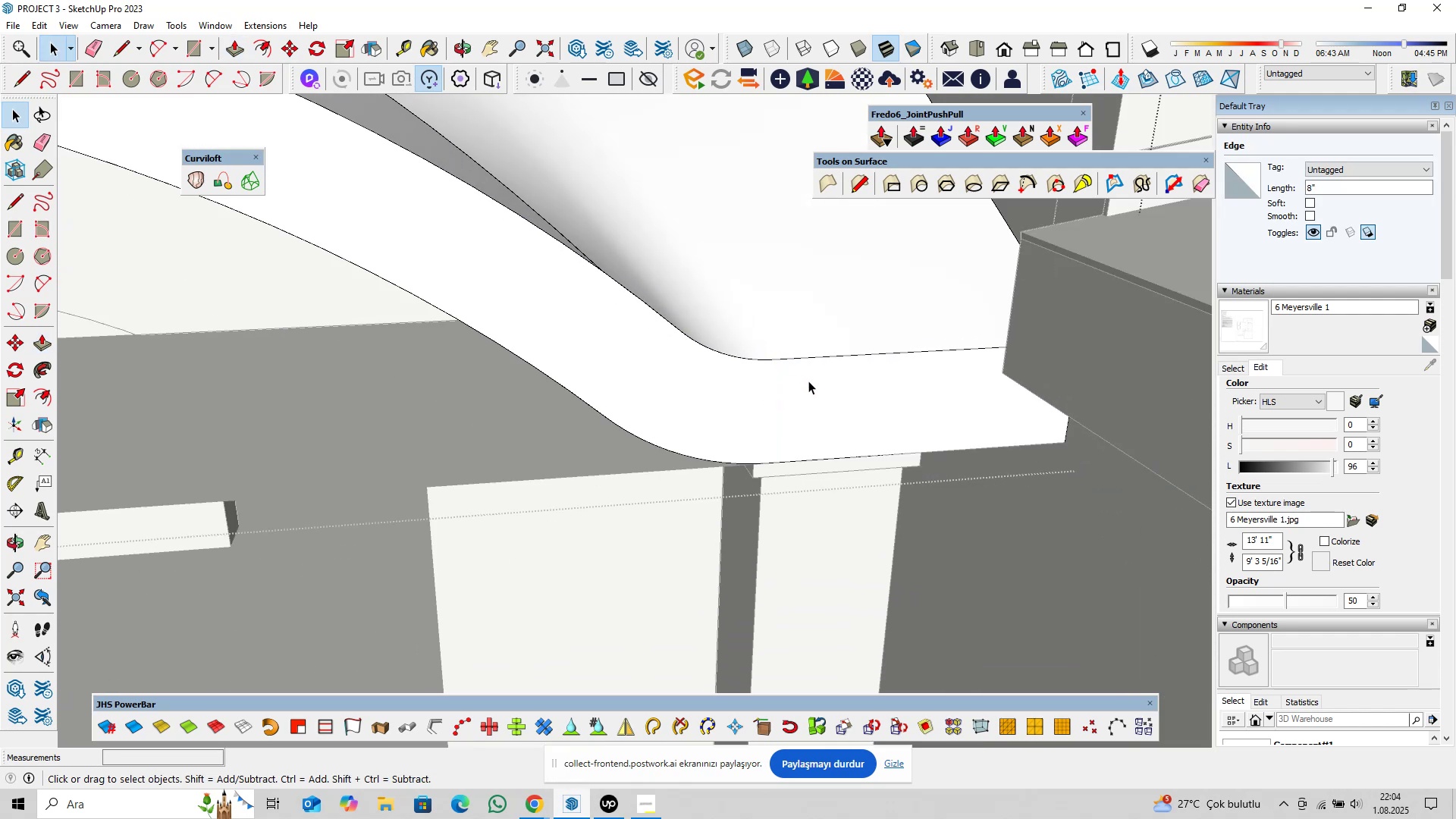 
left_click([808, 381])
 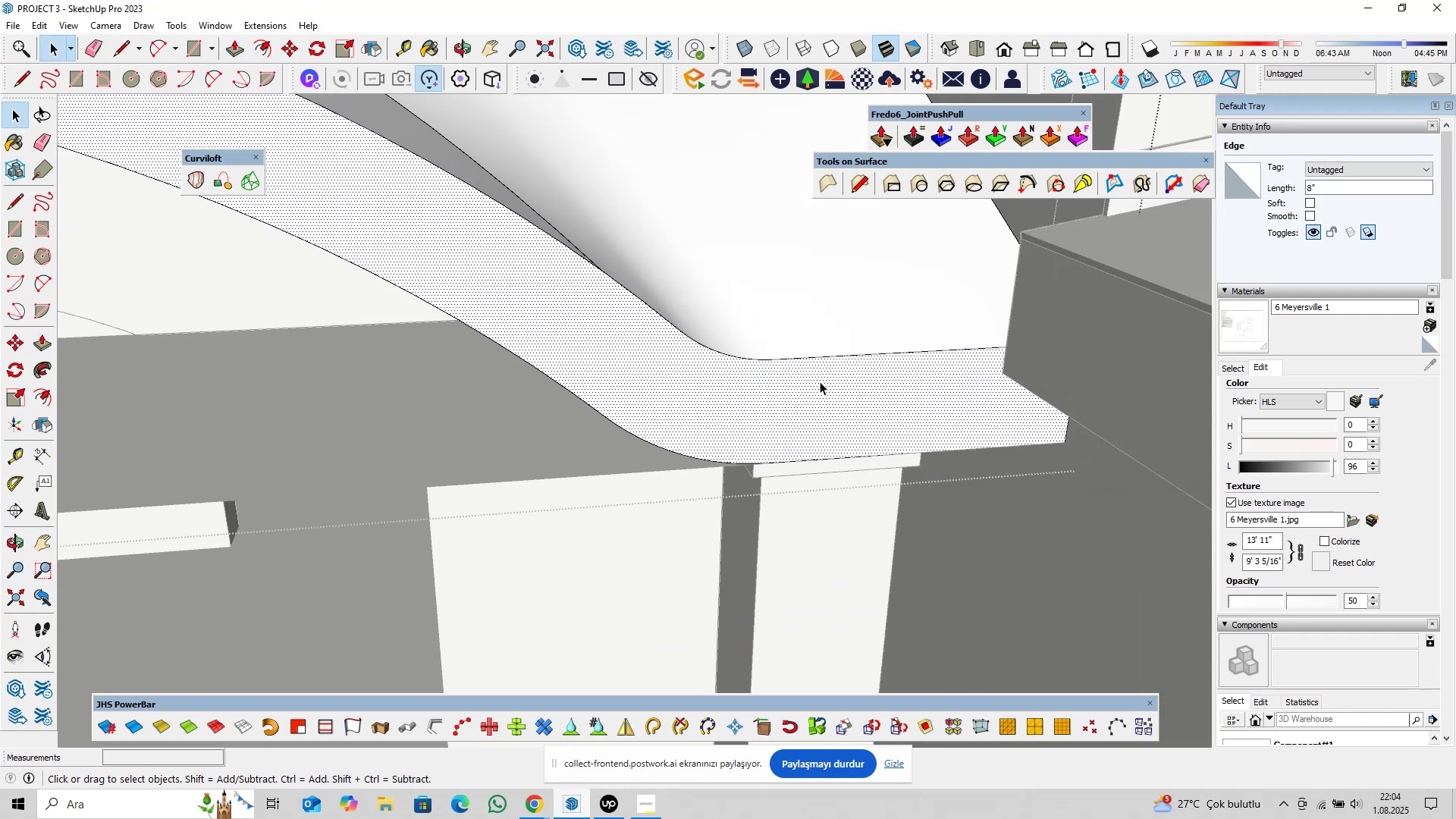 
scroll: coordinate [795, 381], scroll_direction: down, amount: 10.0
 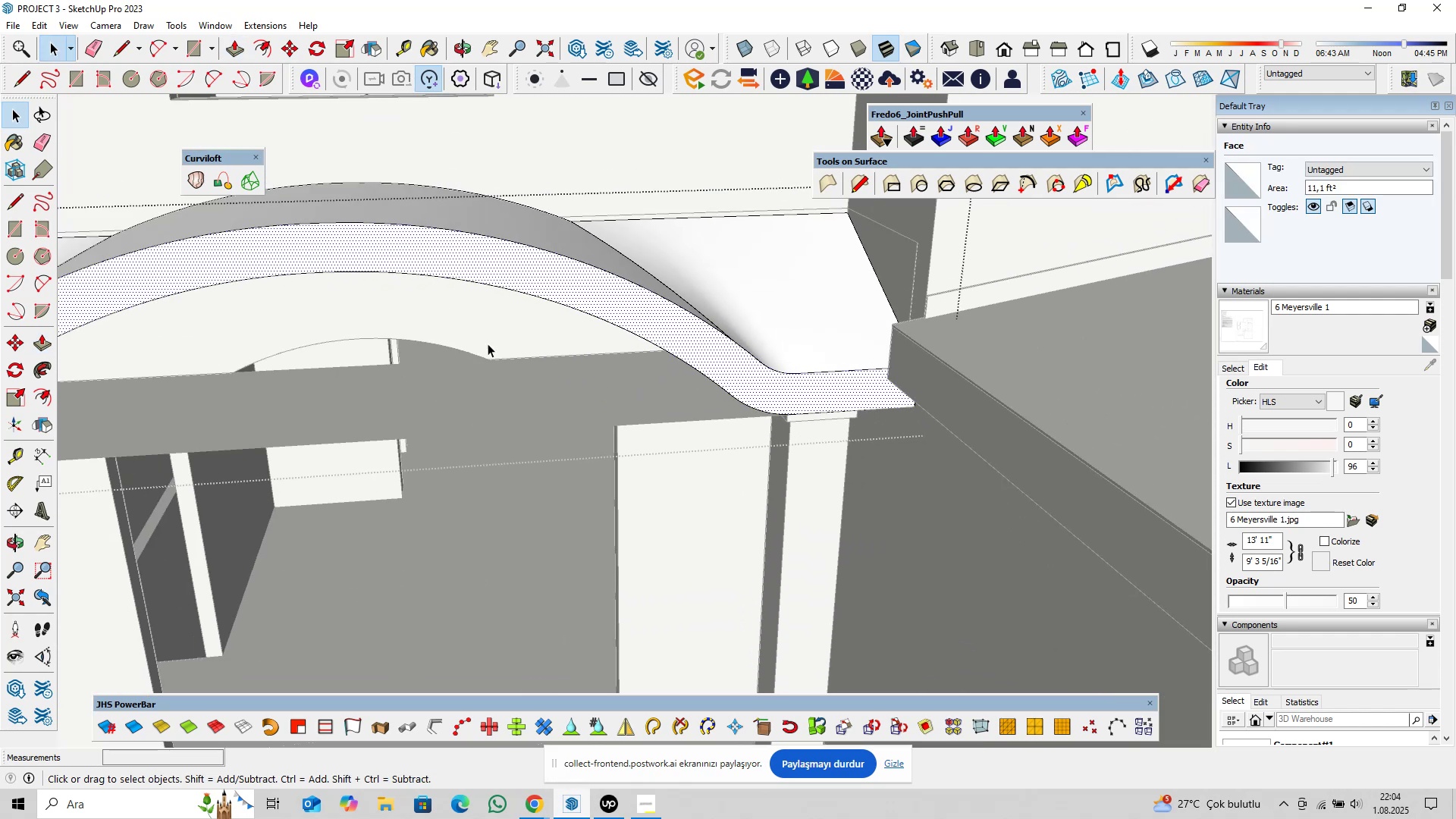 
hold_key(key=ShiftLeft, duration=0.42)
 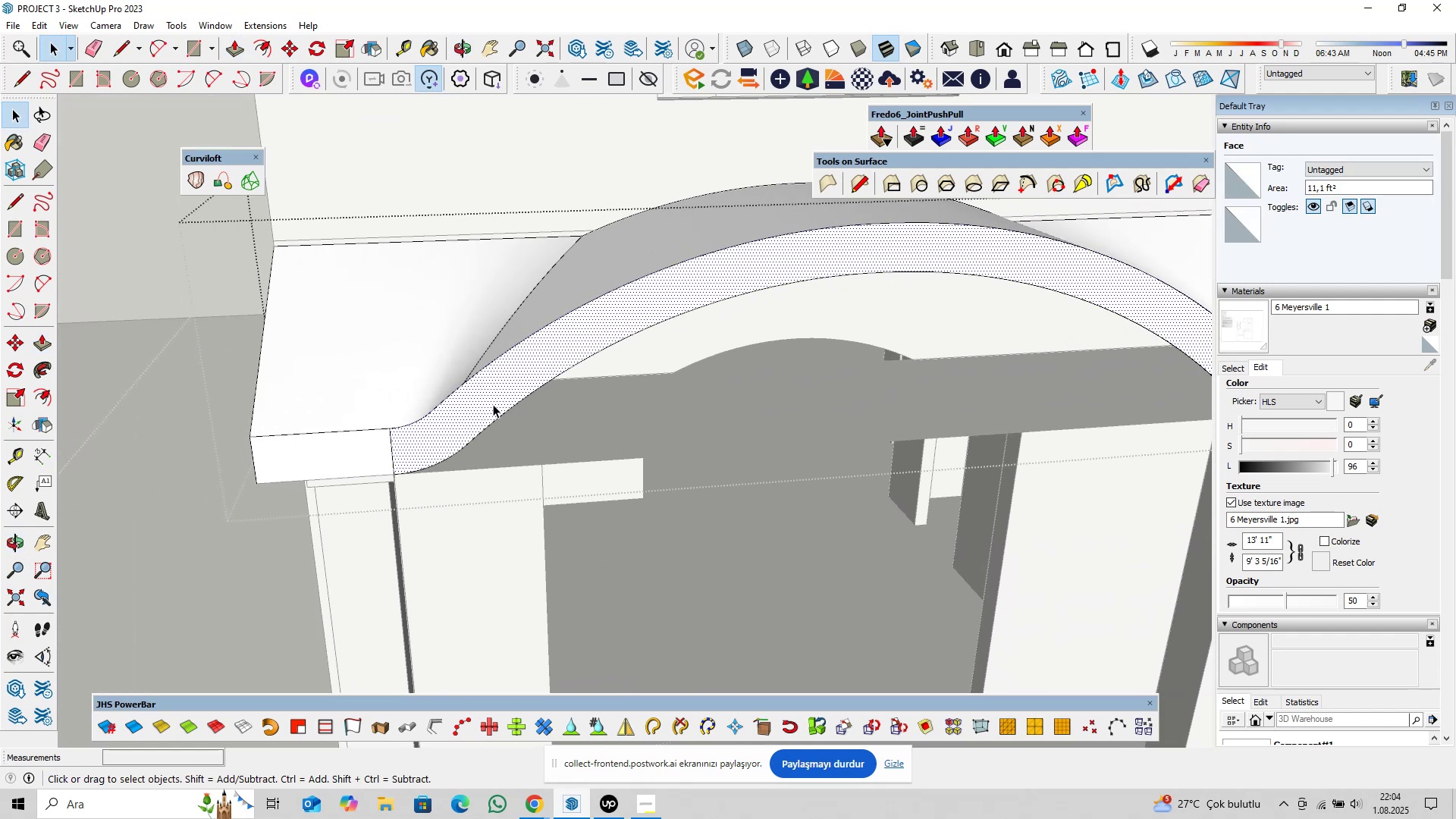 
hold_key(key=ShiftLeft, duration=0.38)
 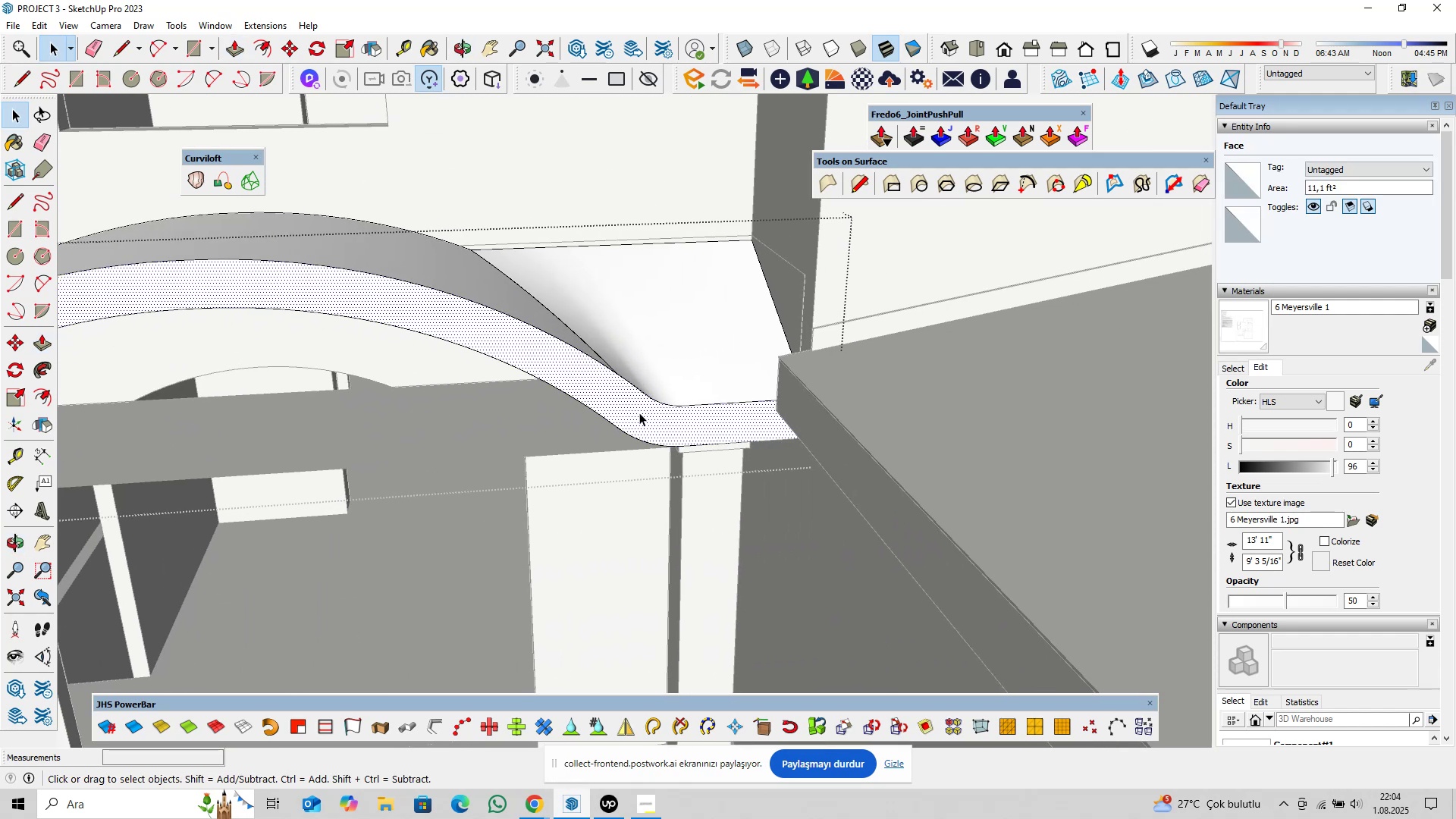 
scroll: coordinate [684, 459], scroll_direction: up, amount: 15.0
 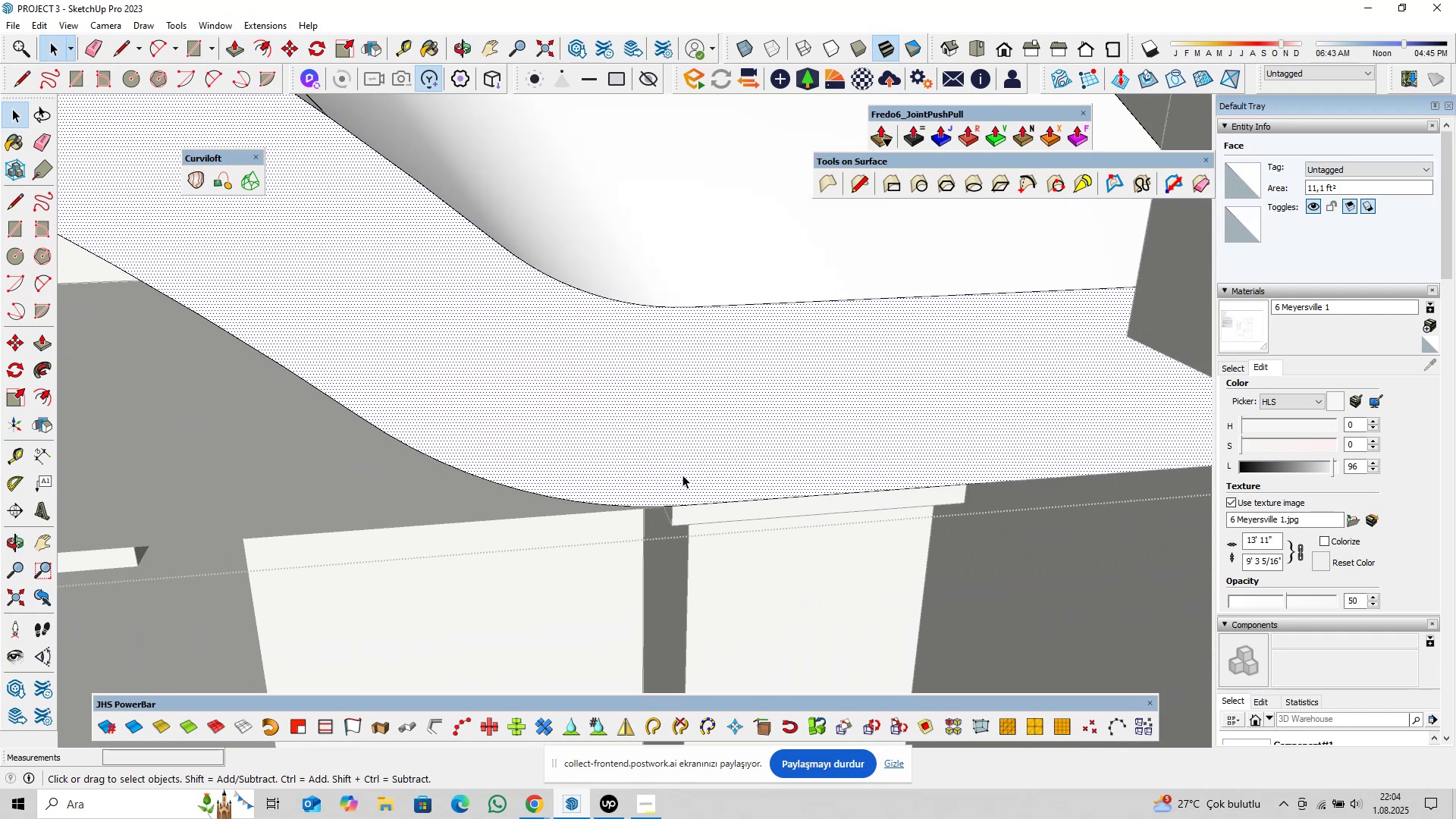 
type(pl)
 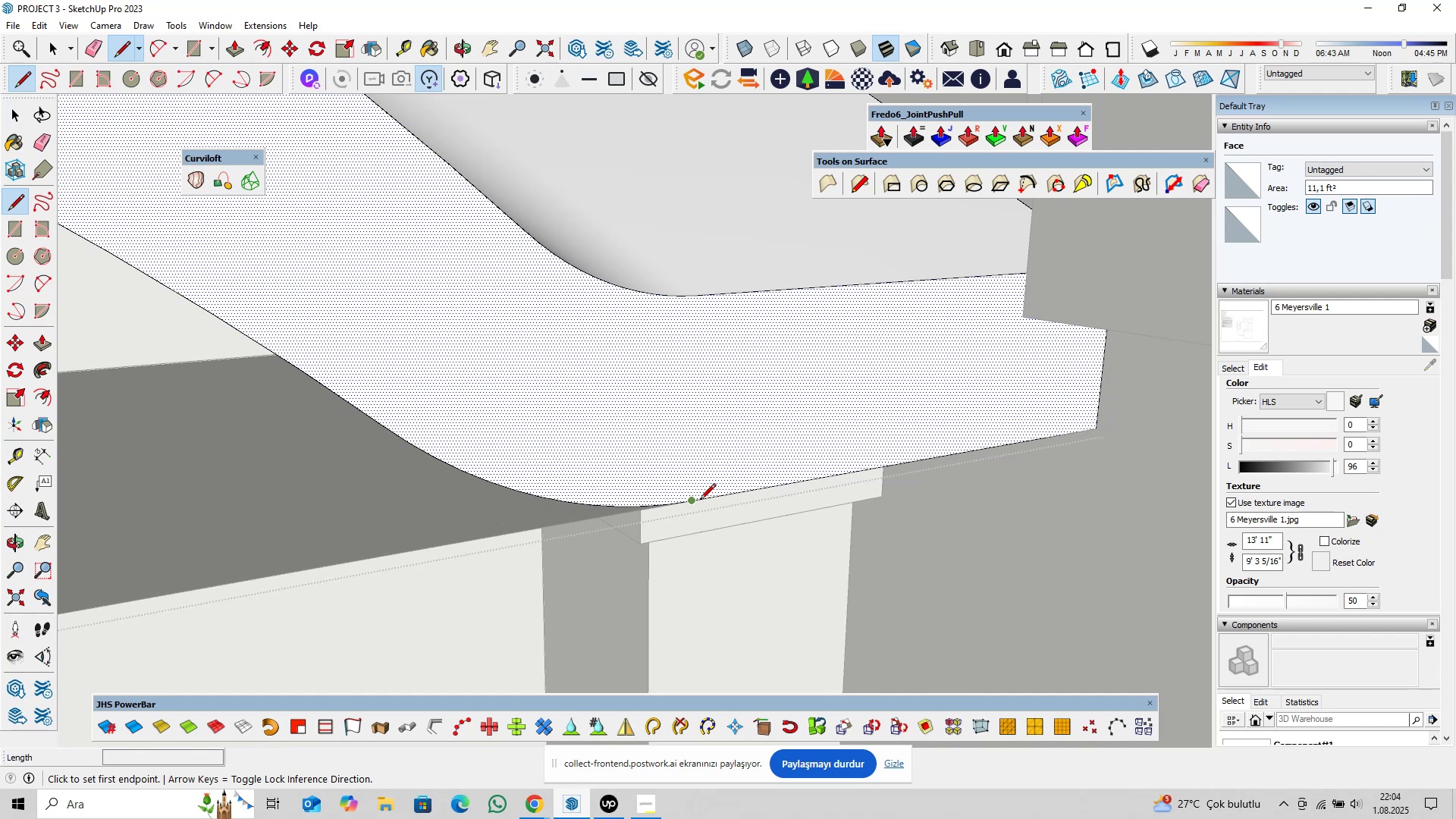 
left_click([697, 501])
 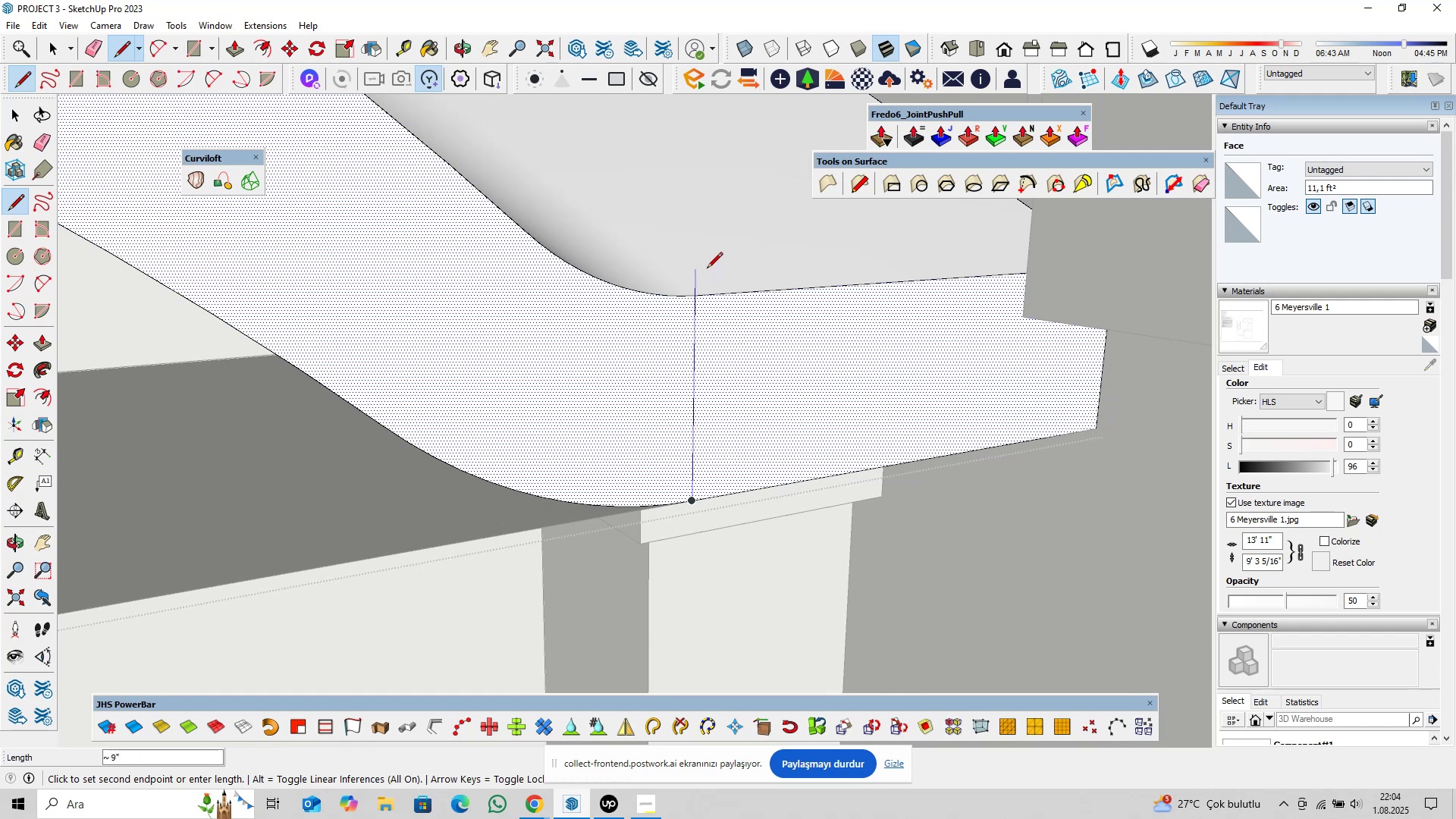 
left_click([704, 262])
 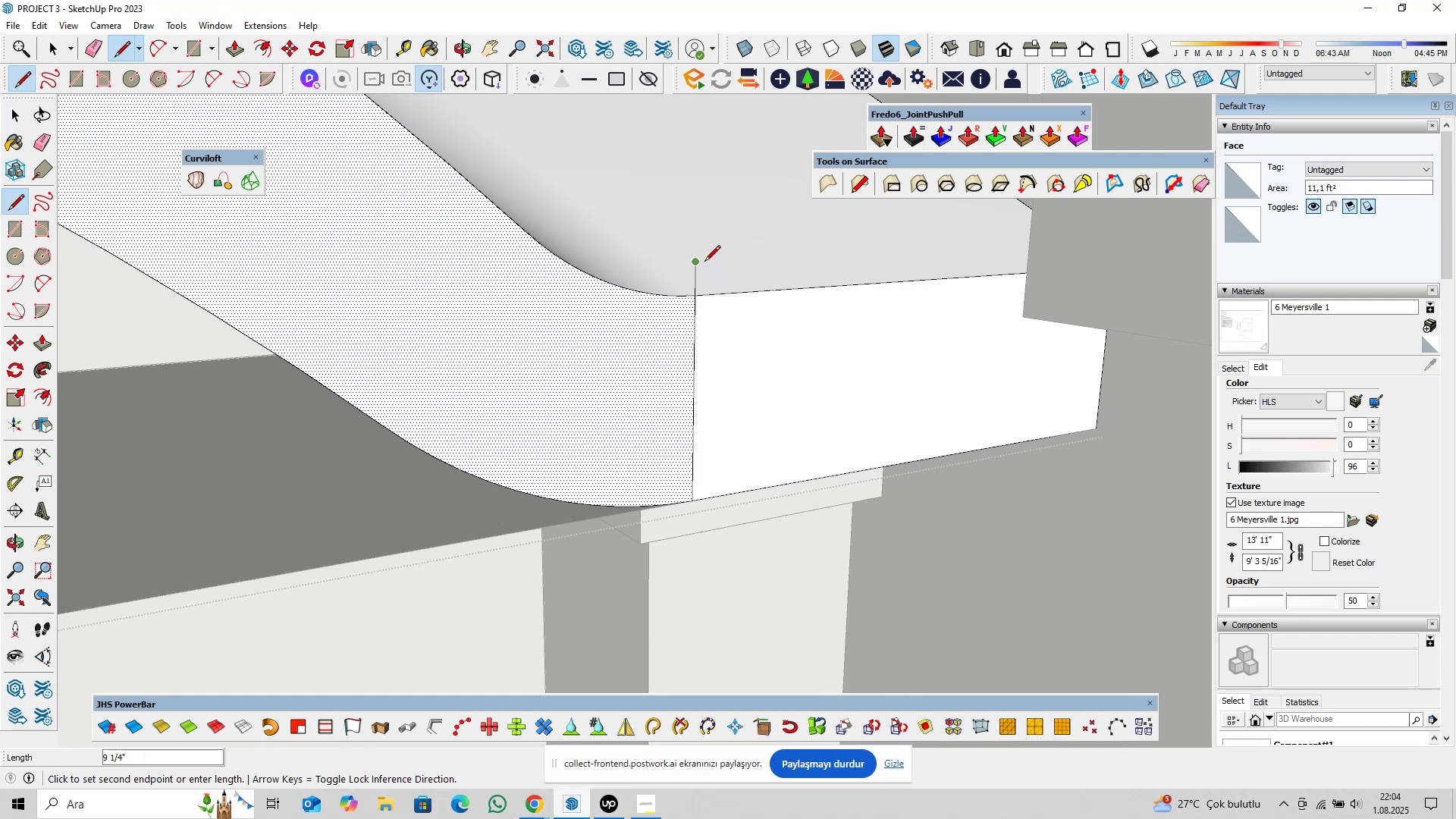 
key(Space)
 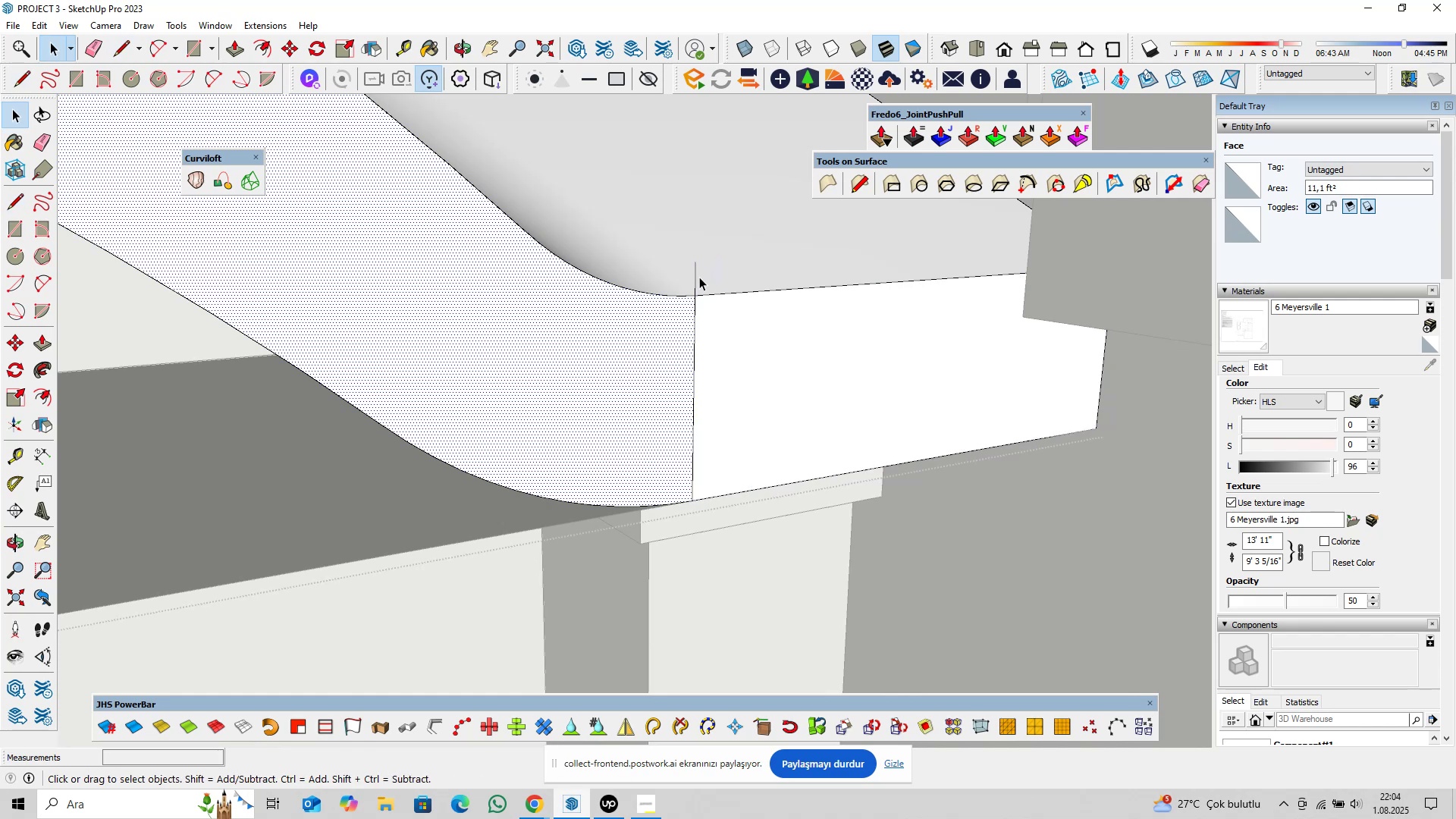 
left_click([697, 279])
 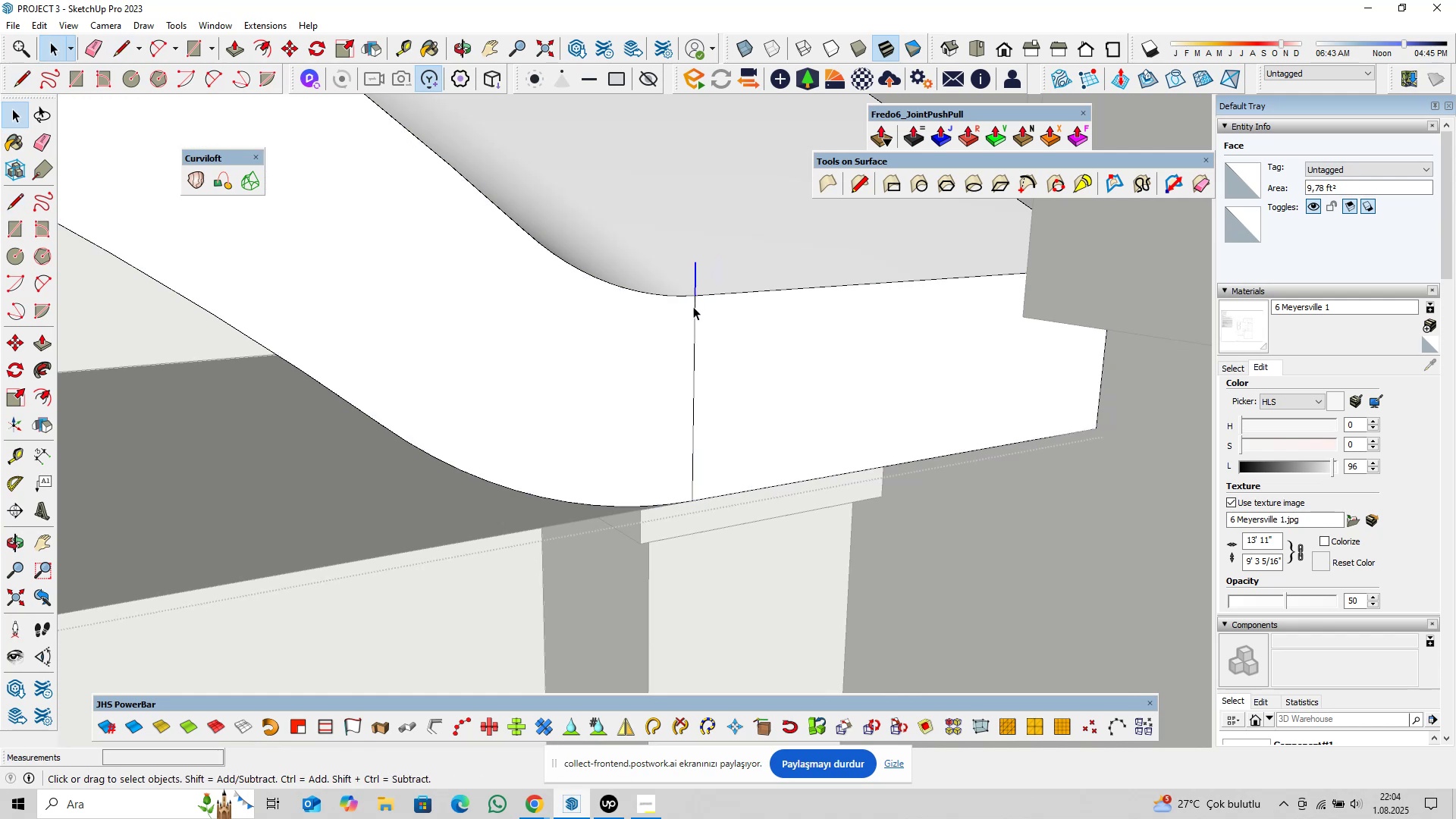 
scroll: coordinate [689, 322], scroll_direction: down, amount: 4.0
 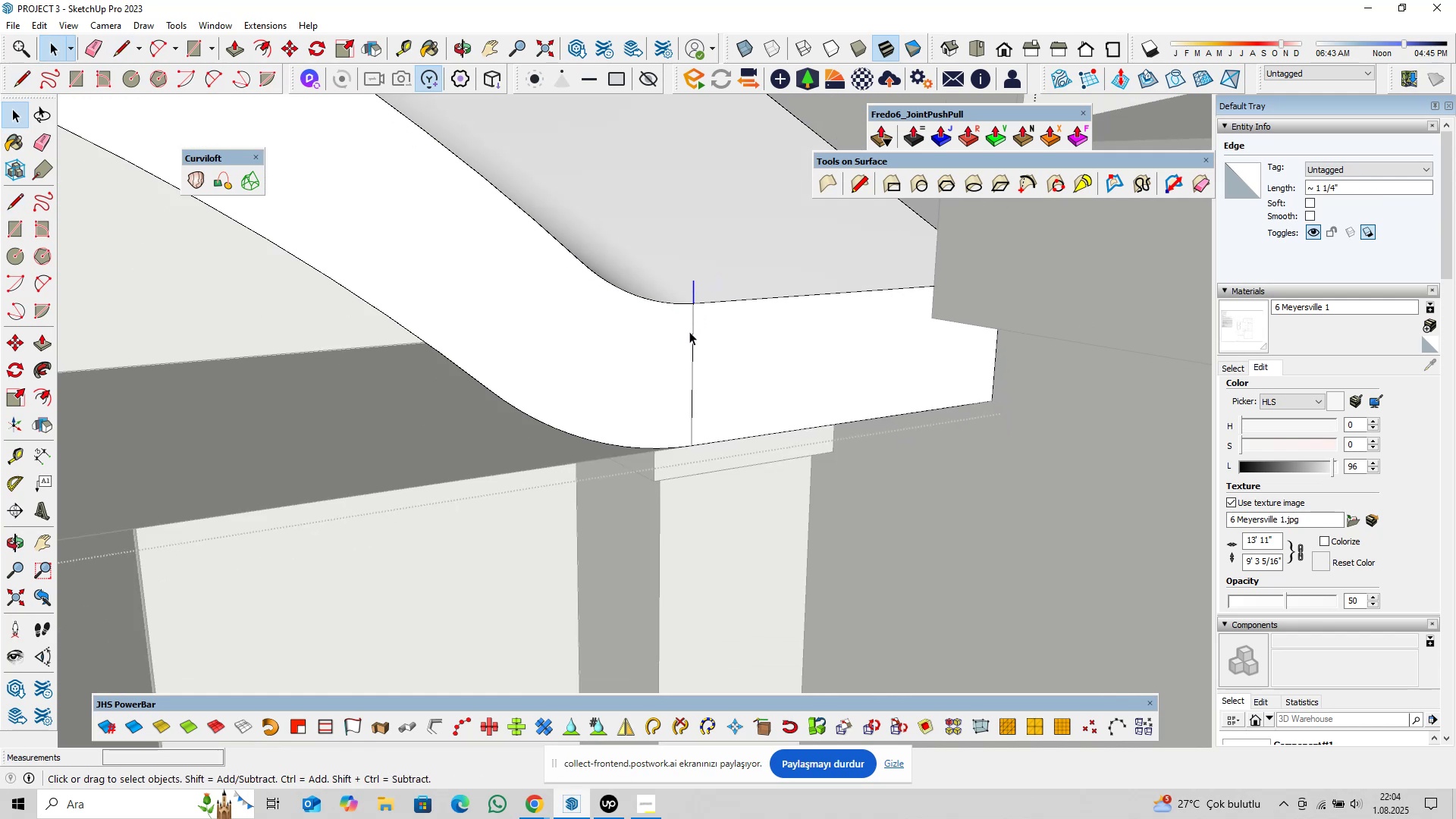 
key(Delete)
 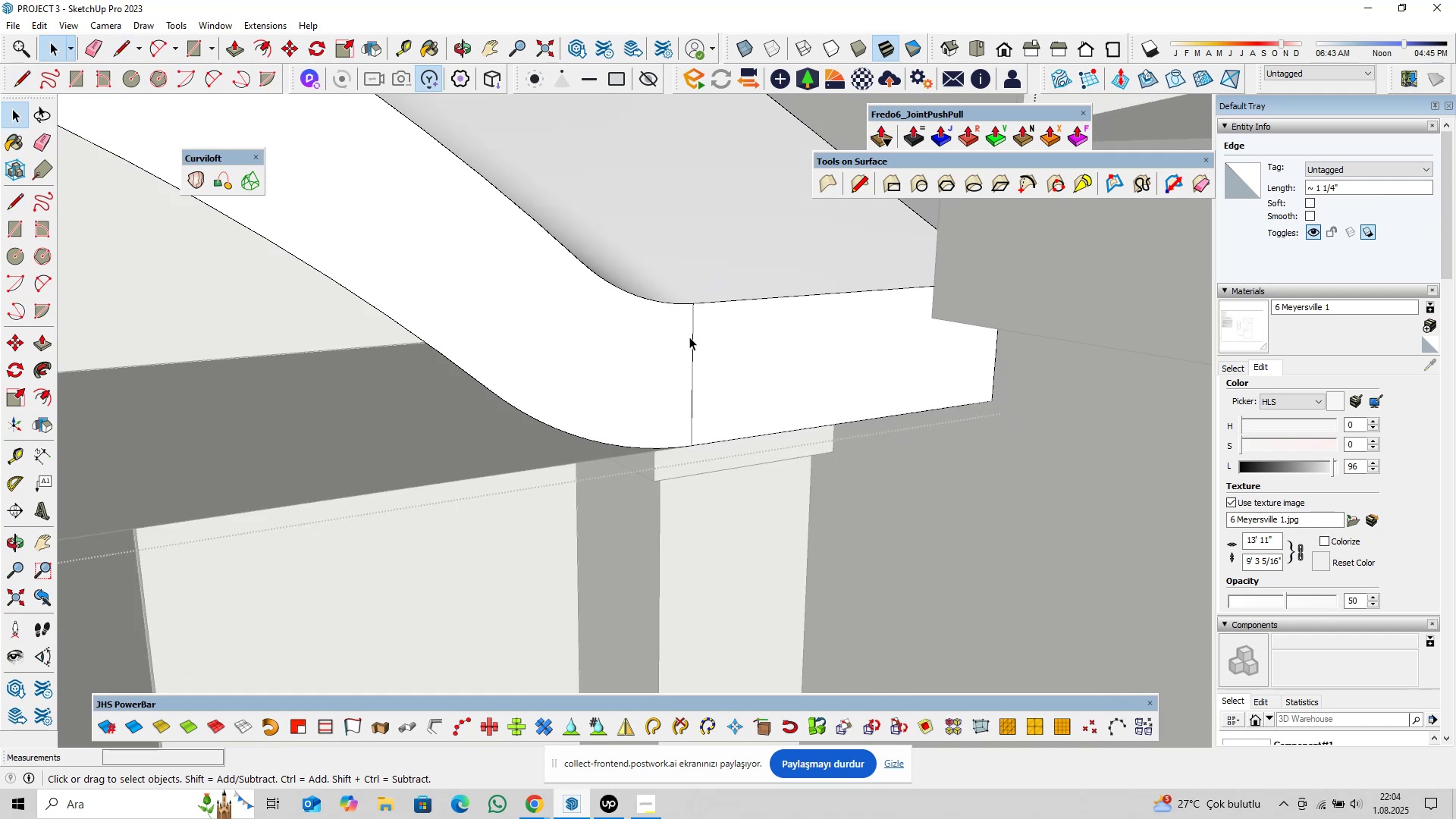 
scroll: coordinate [686, 349], scroll_direction: down, amount: 3.0
 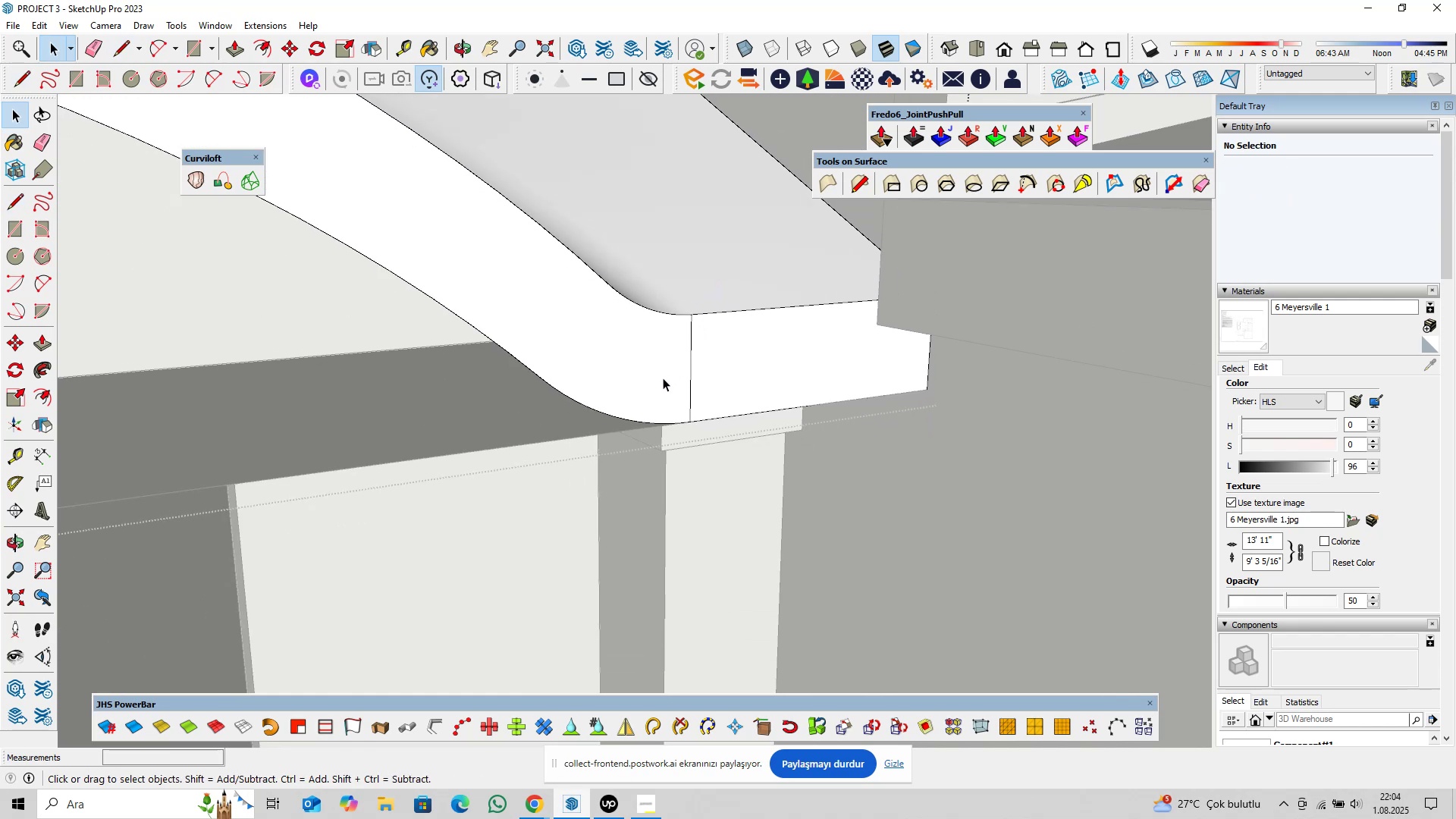 
key(P)
 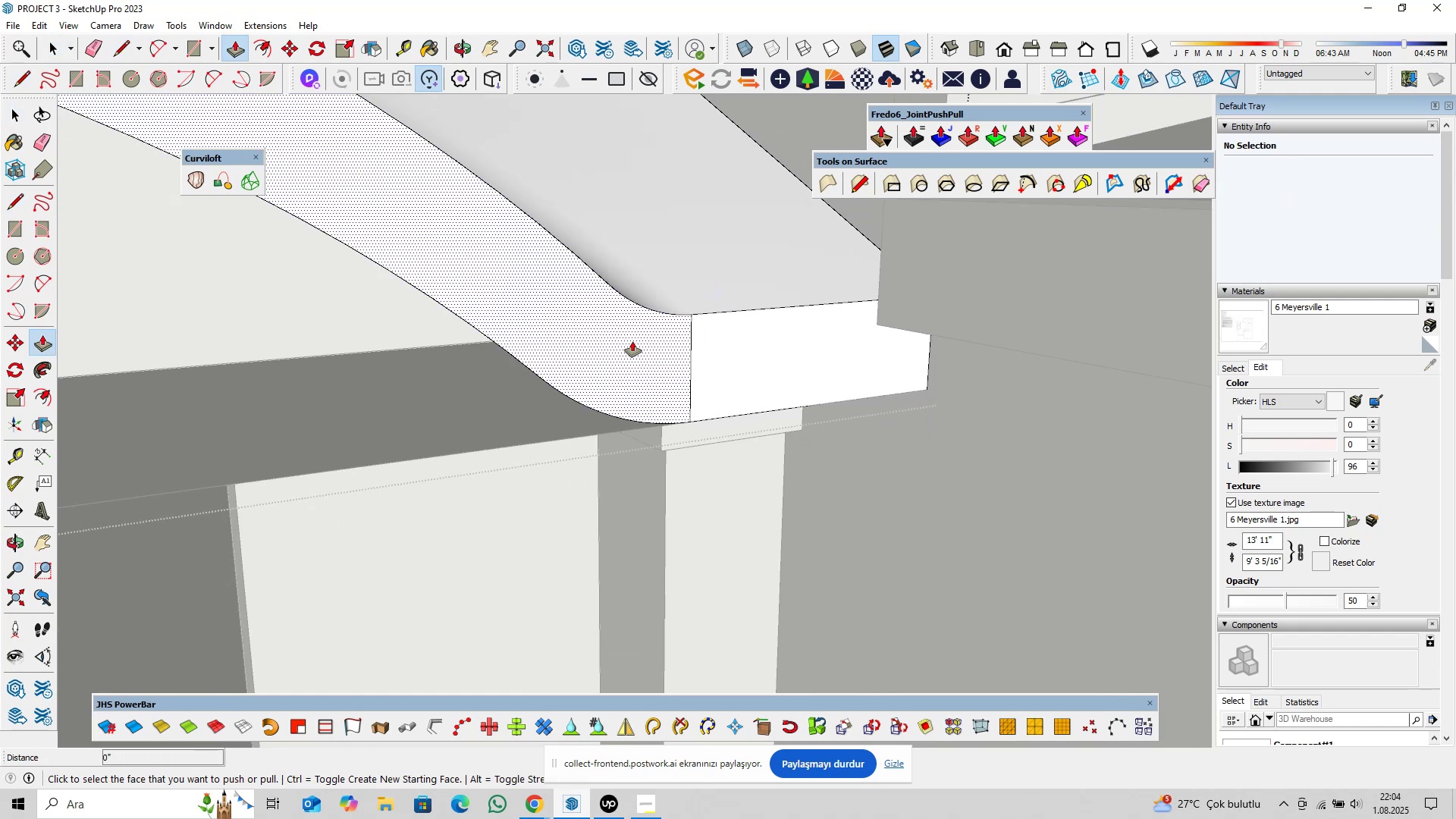 
left_click([632, 341])
 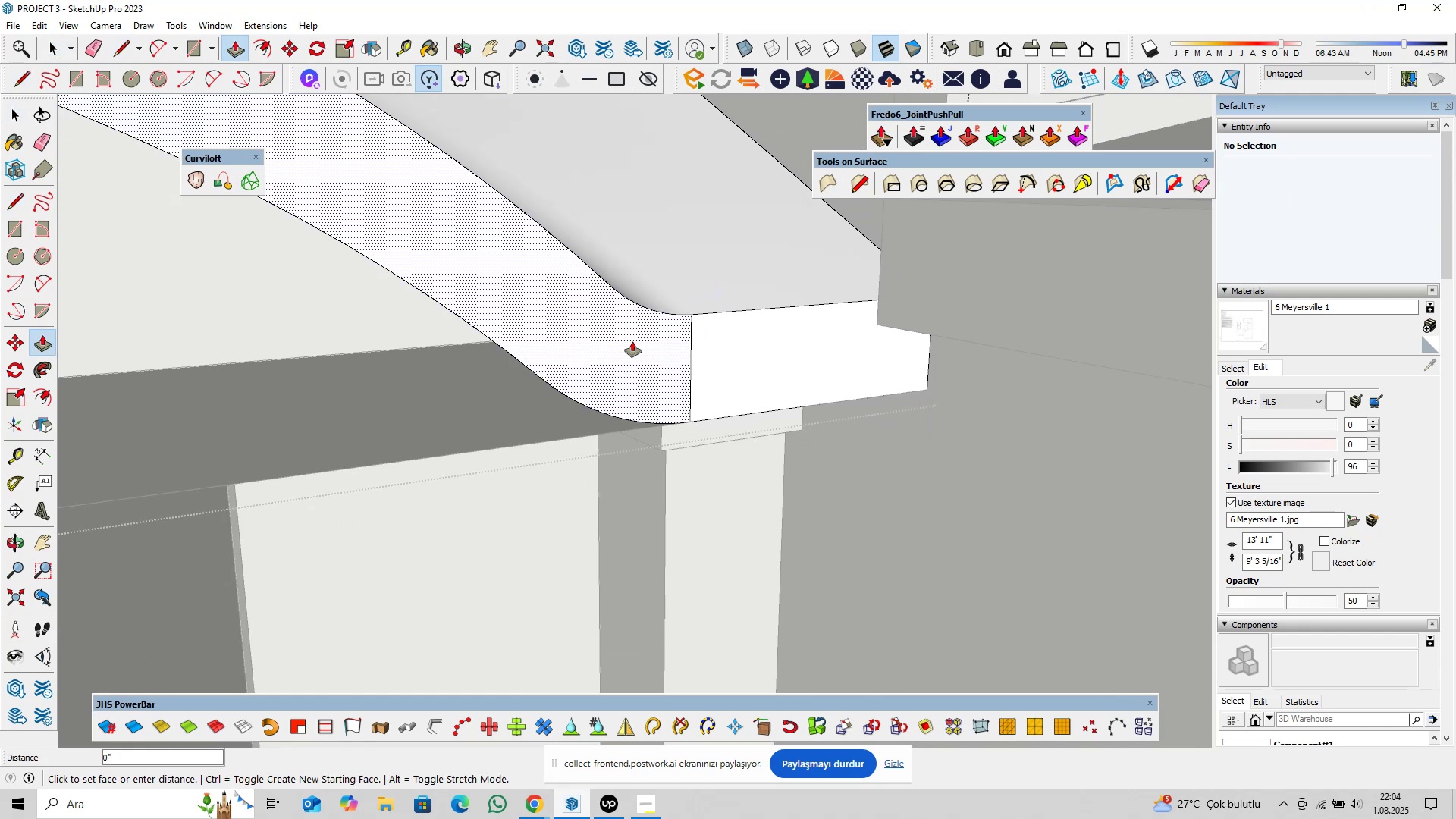 
key(Control+ControlLeft)
 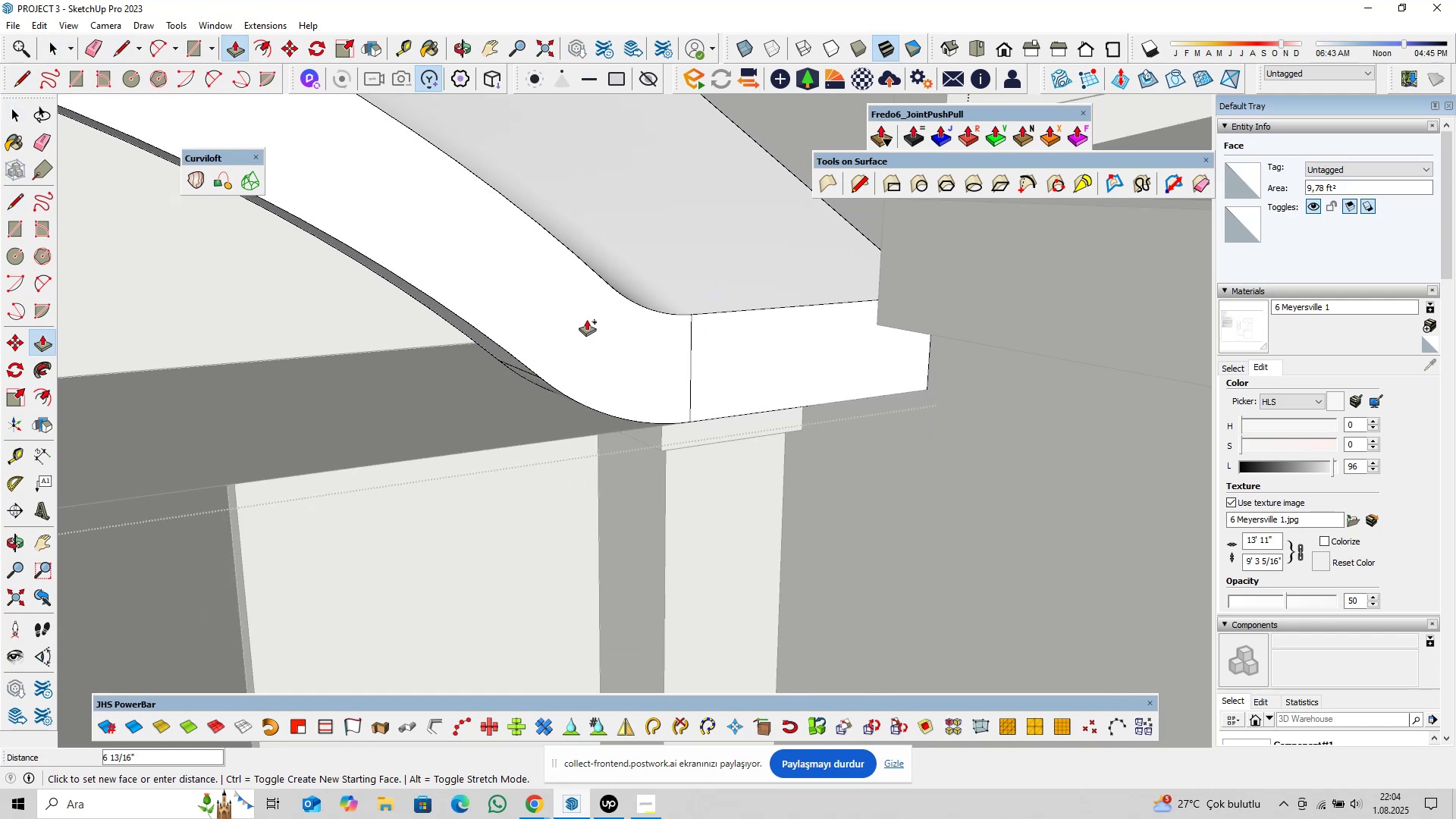 
scroll: coordinate [584, 319], scroll_direction: down, amount: 5.0
 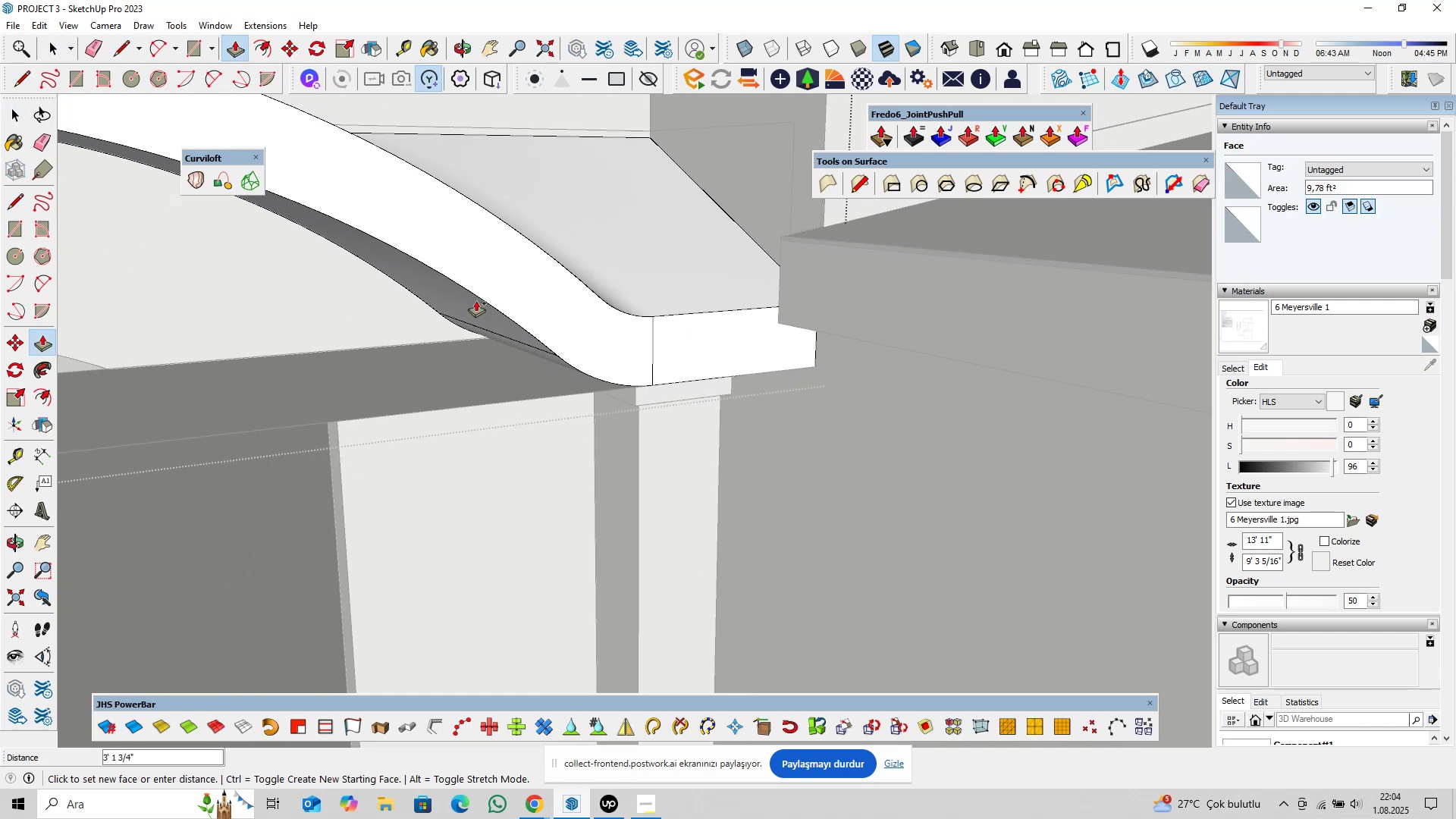 
hold_key(key=ShiftLeft, duration=0.53)
 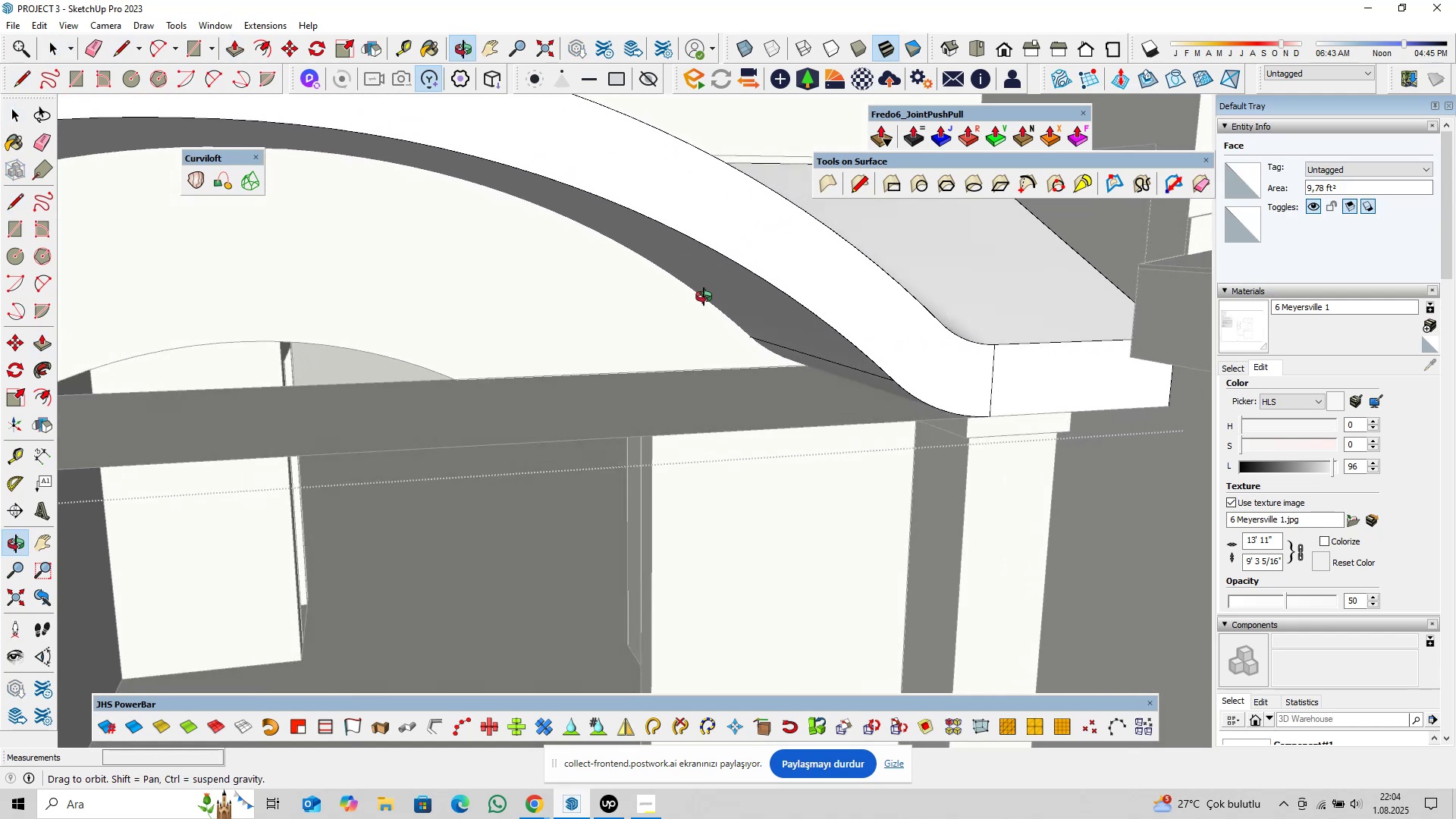 
scroll: coordinate [655, 322], scroll_direction: down, amount: 5.0
 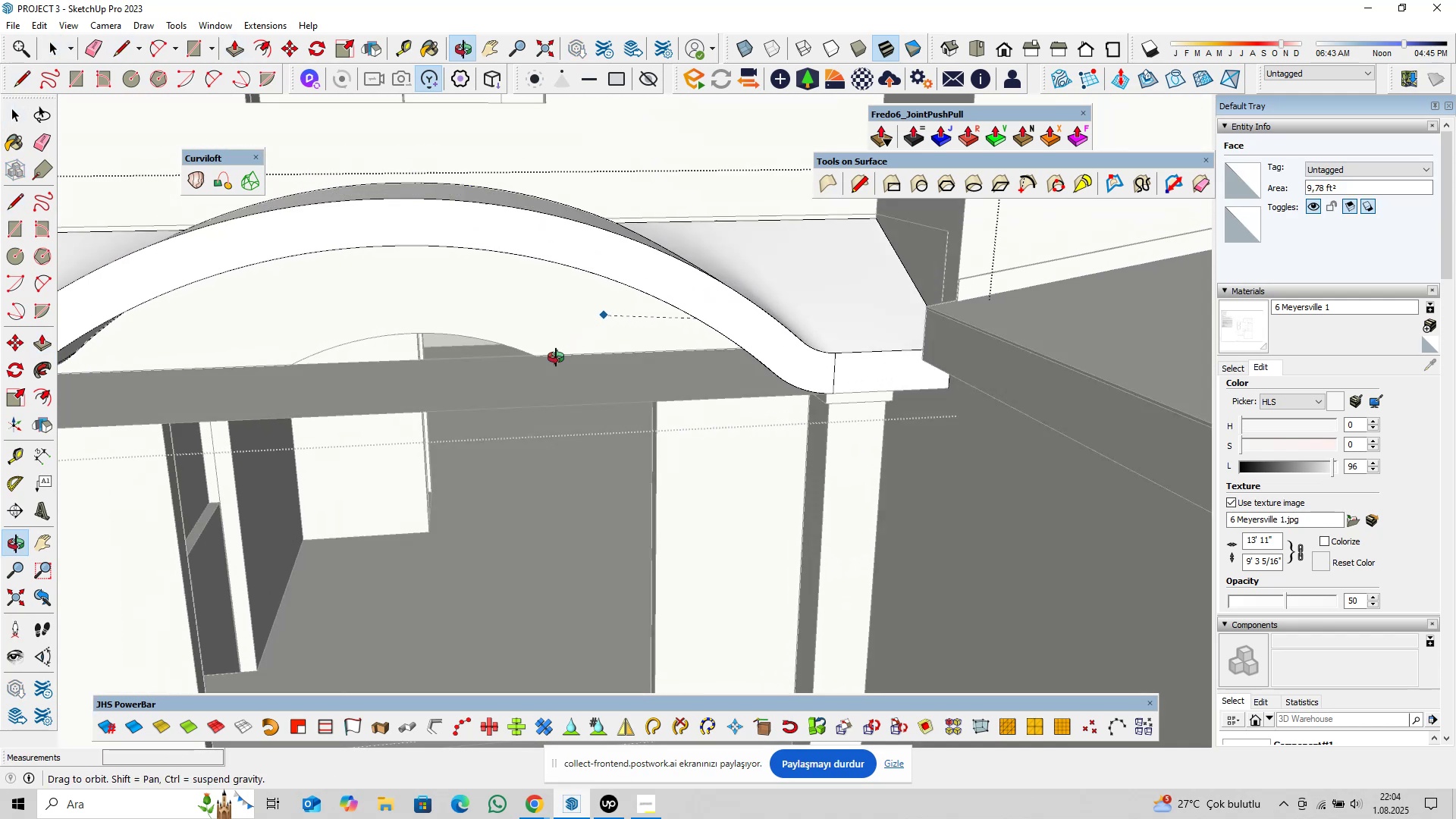 
hold_key(key=ShiftLeft, duration=0.51)
 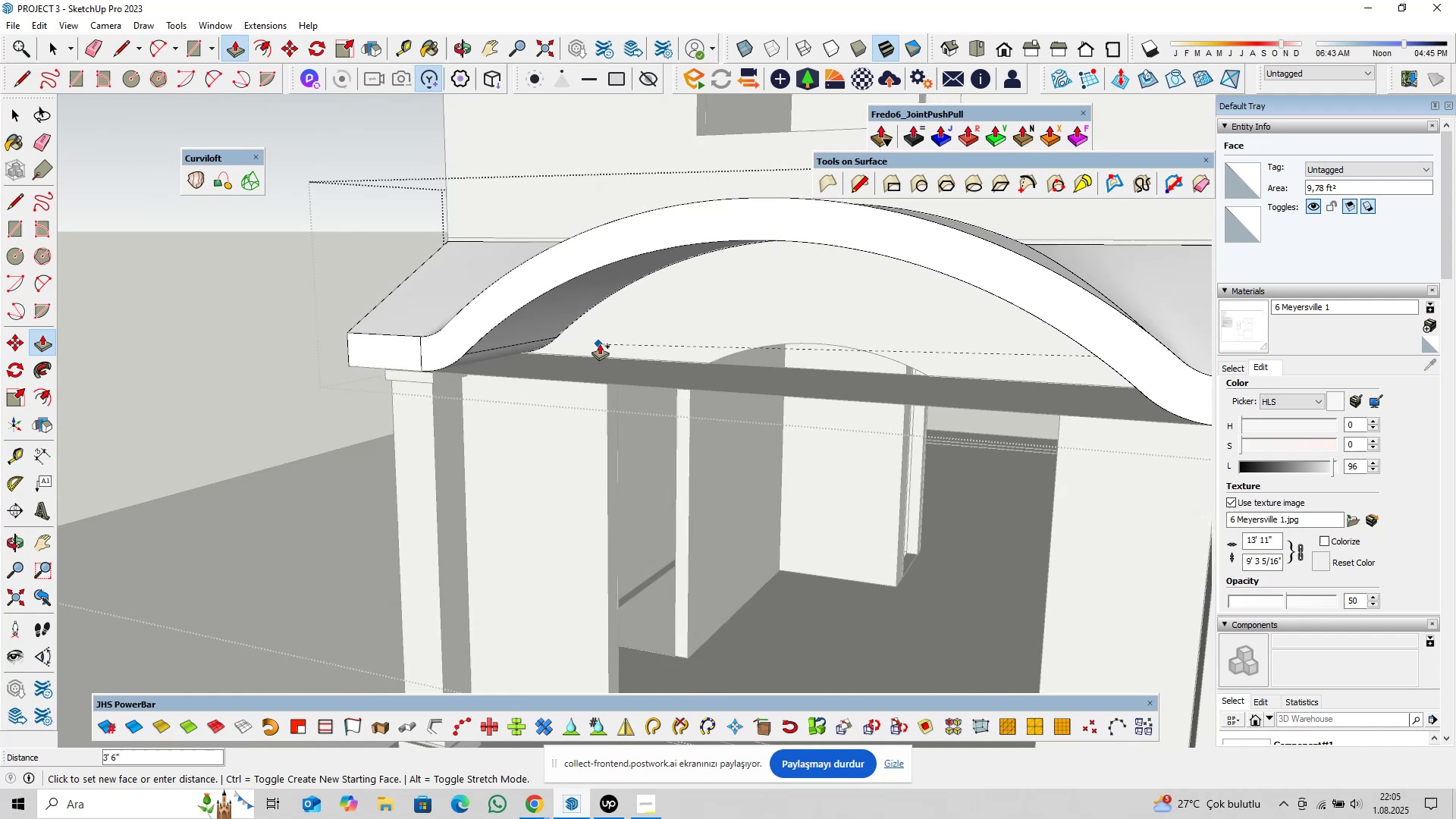 
left_click([600, 344])
 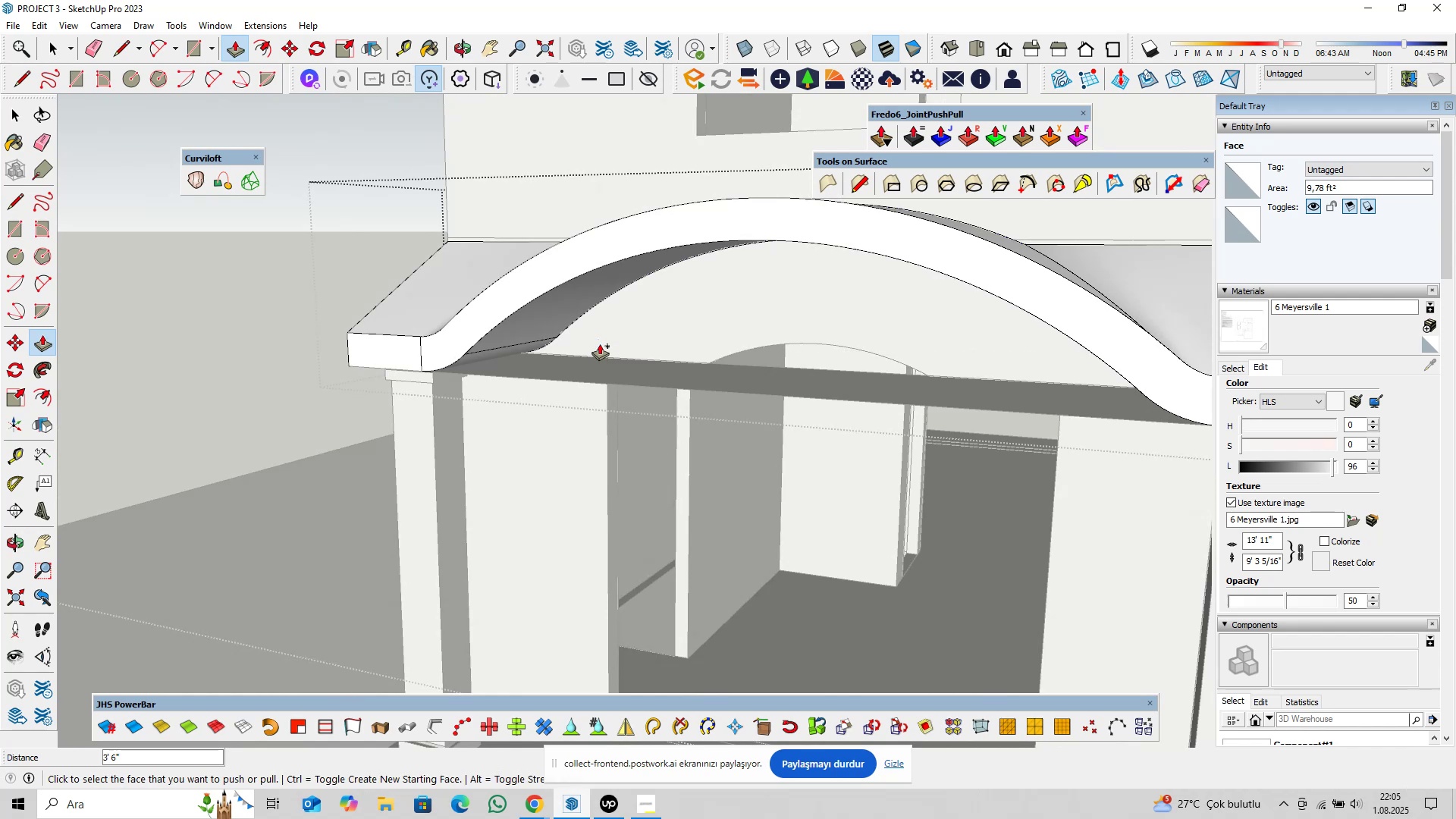 
key(Space)
 